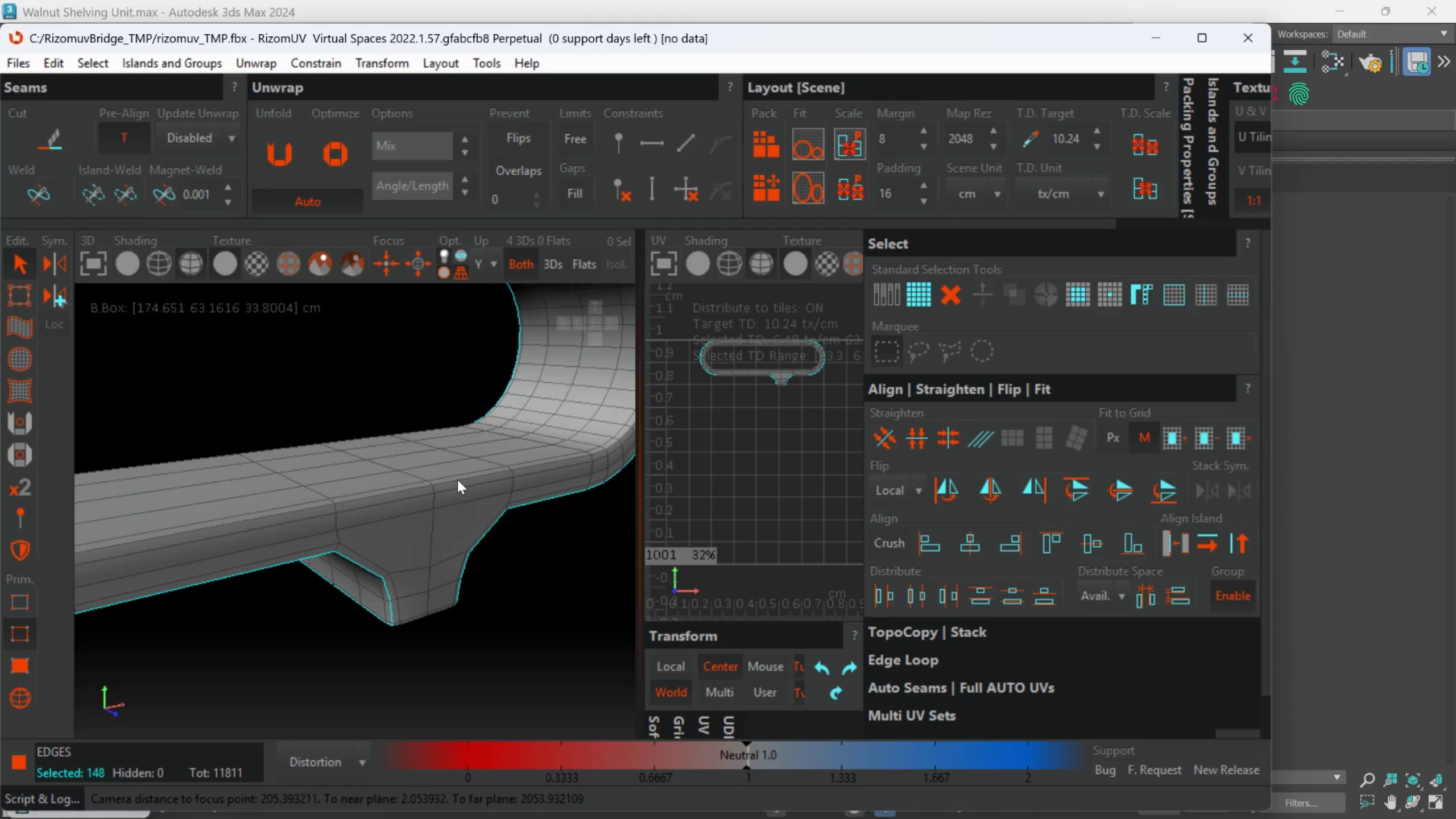 
double_click([457, 479])
 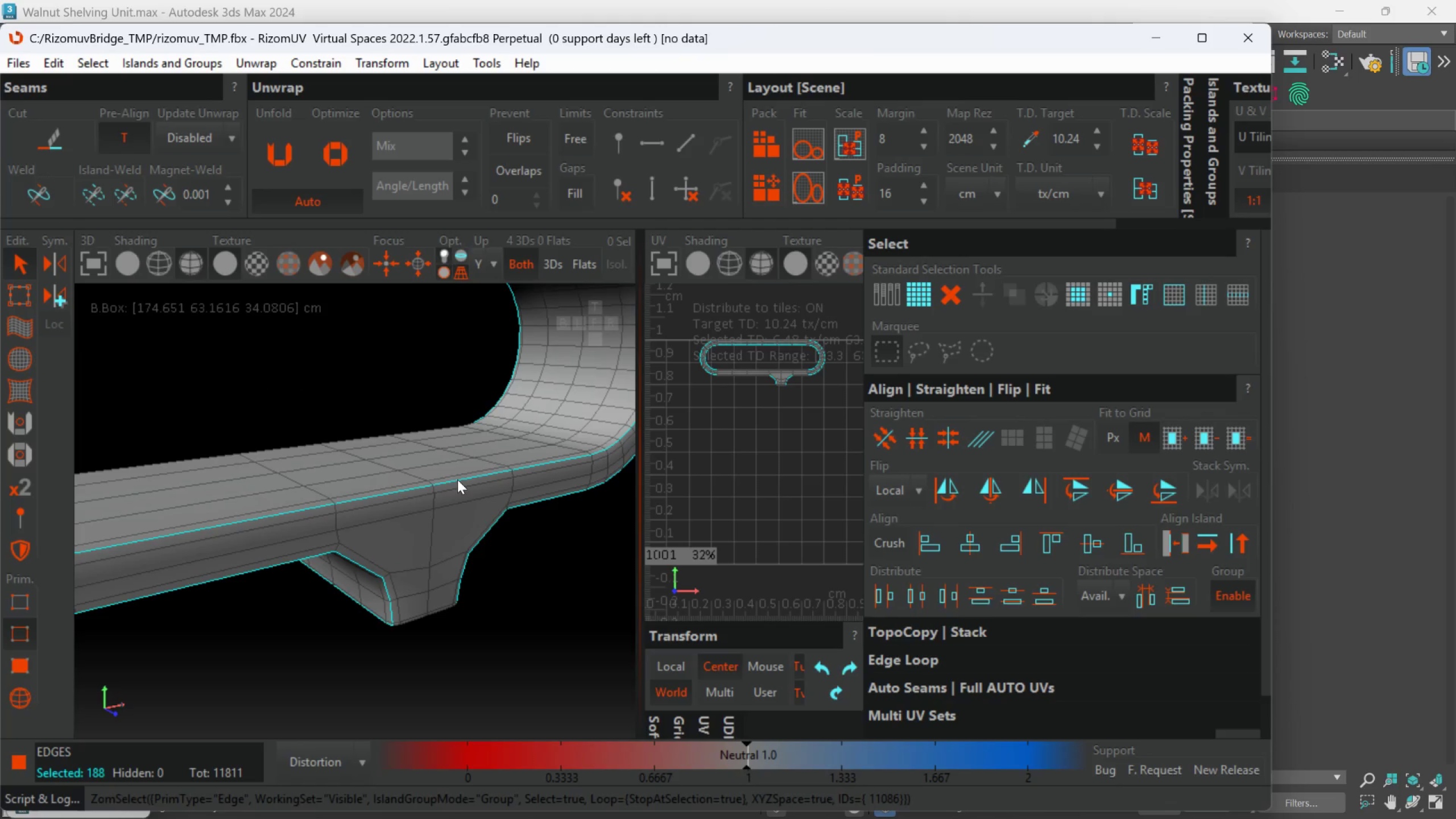 
hold_key(key=AltLeft, duration=2.59)
 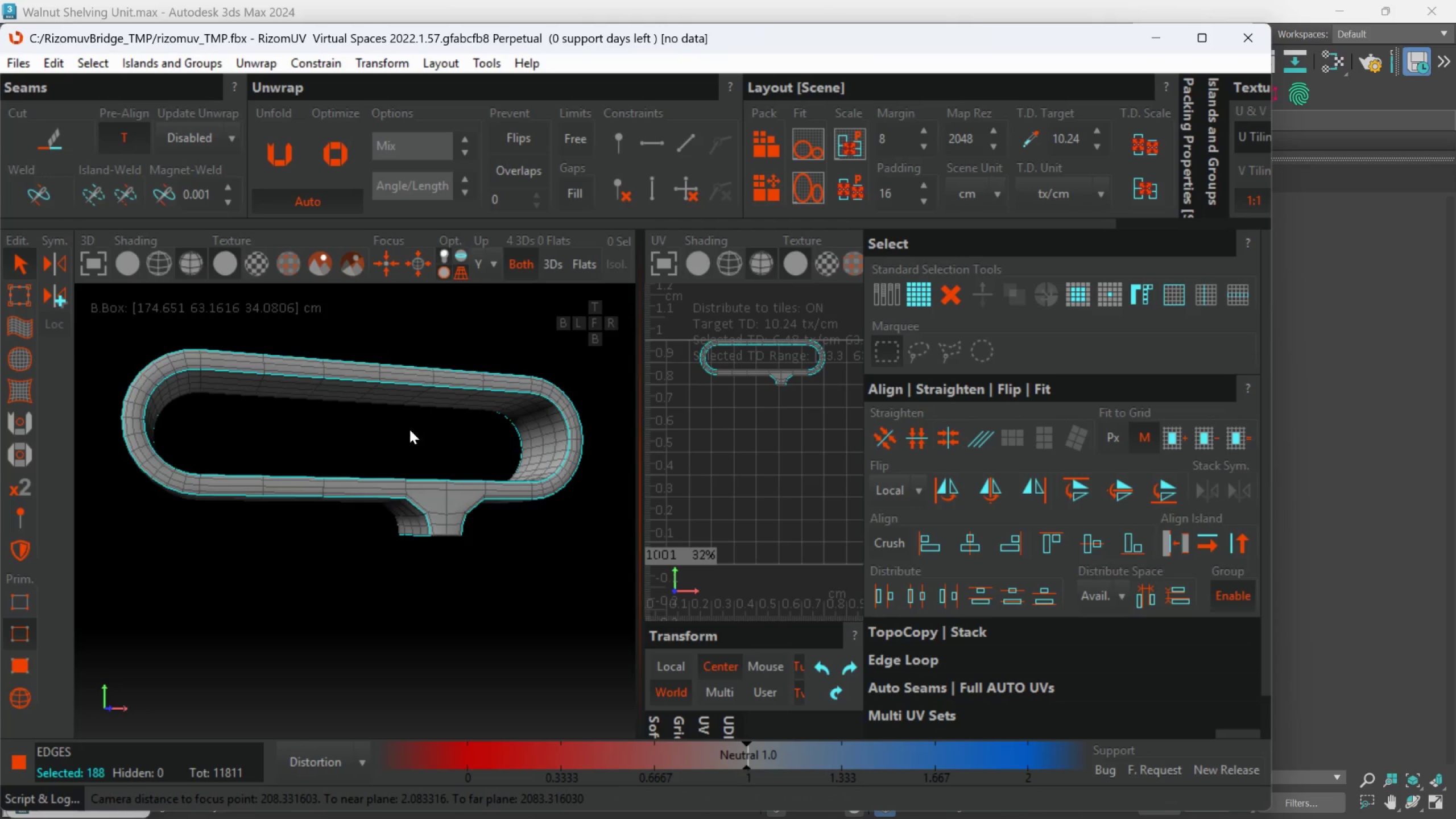 
scroll: coordinate [457, 479], scroll_direction: down, amount: 3.0
 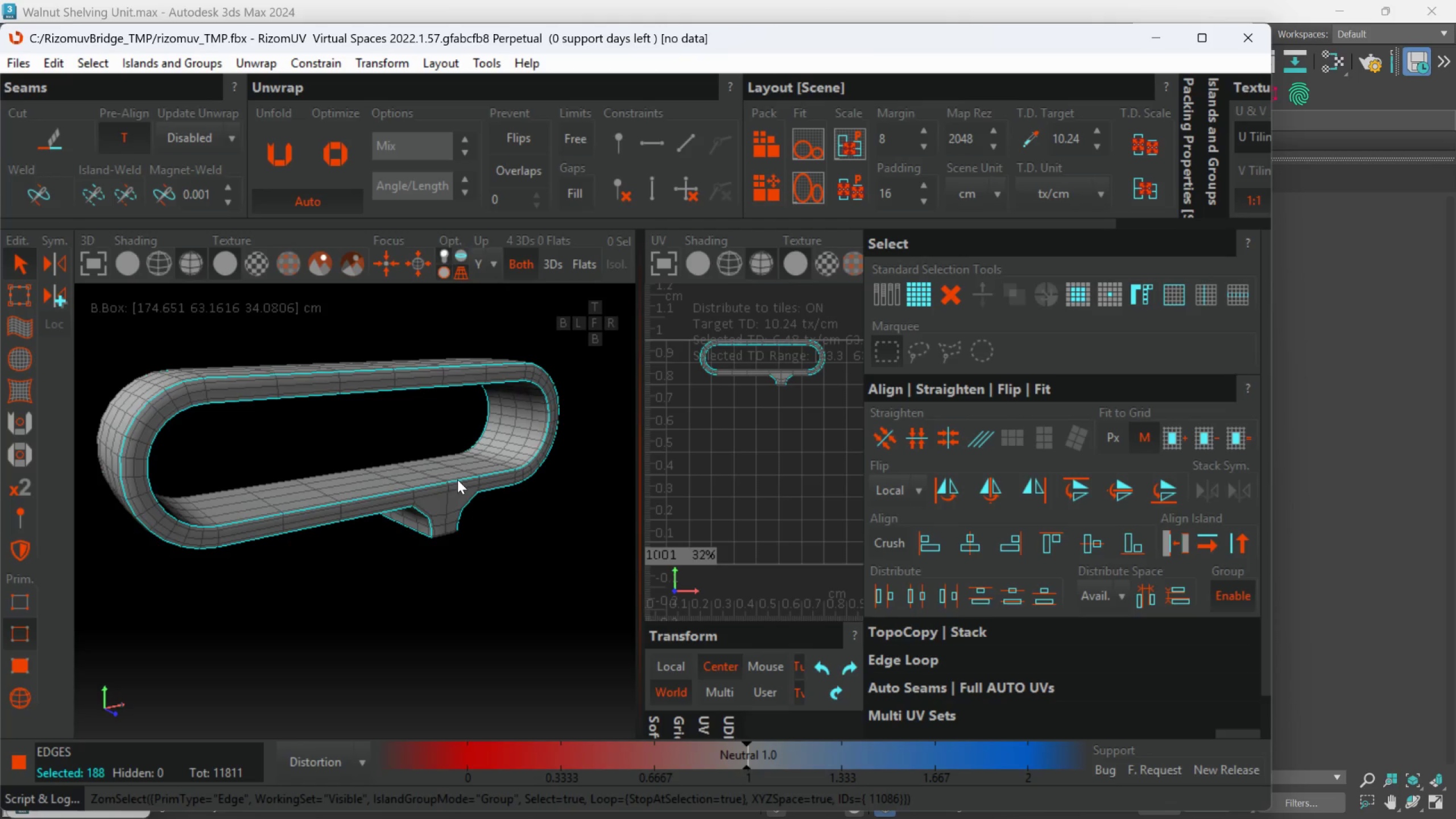 
key(C)
 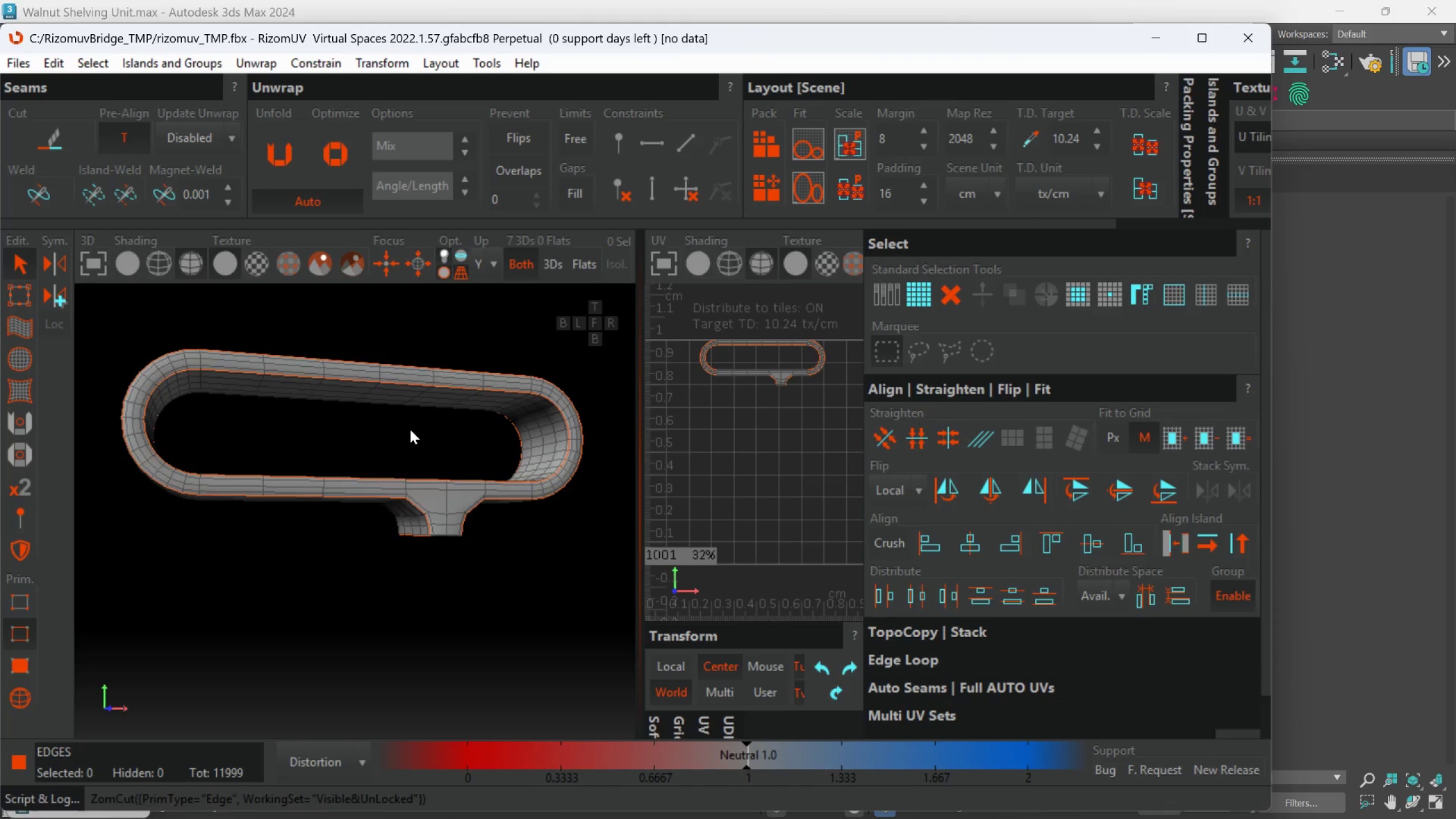 
scroll: coordinate [411, 429], scroll_direction: down, amount: 2.0
 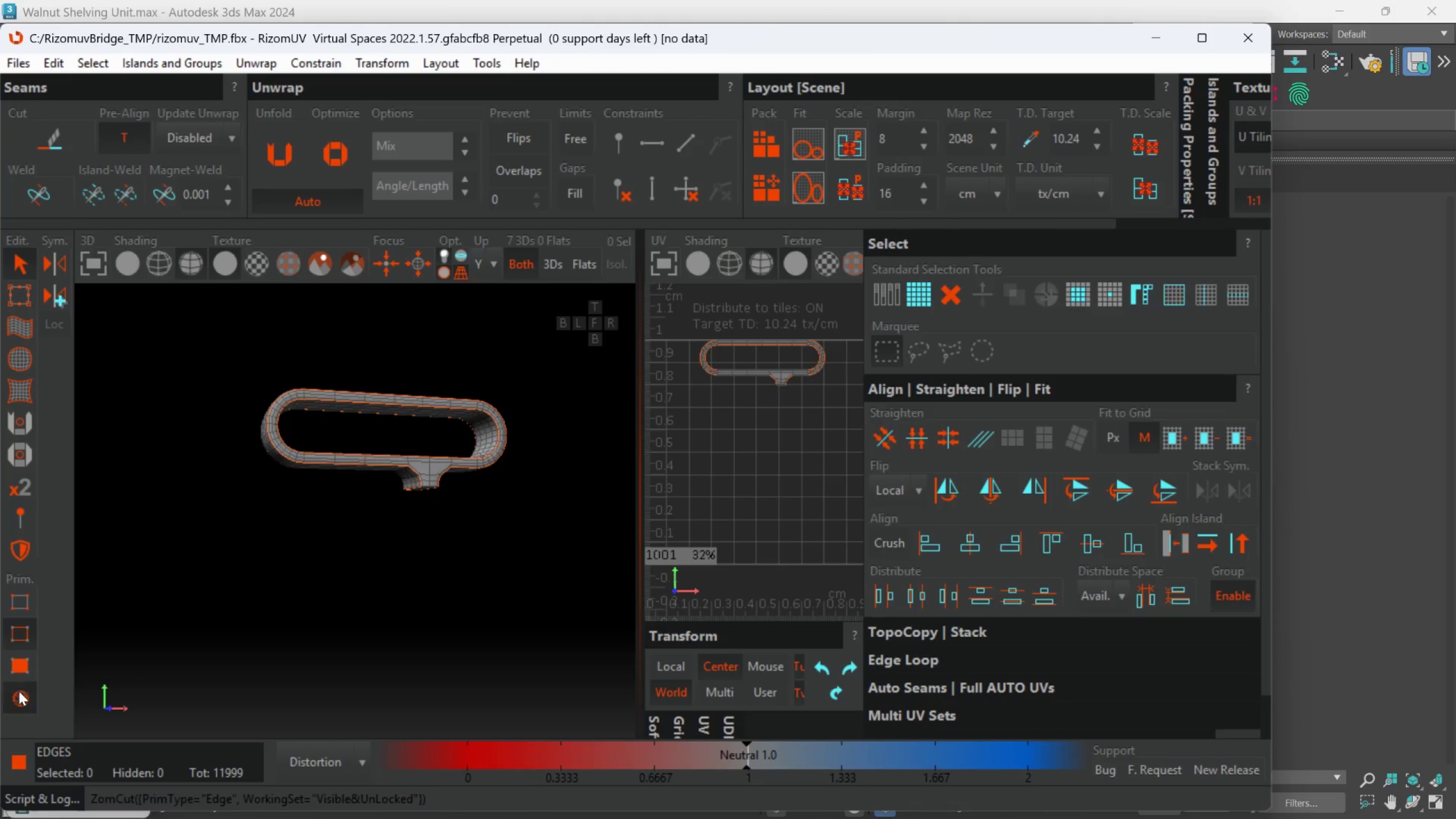 
left_click_drag(start_coordinate=[532, 559], to_coordinate=[131, 277])
 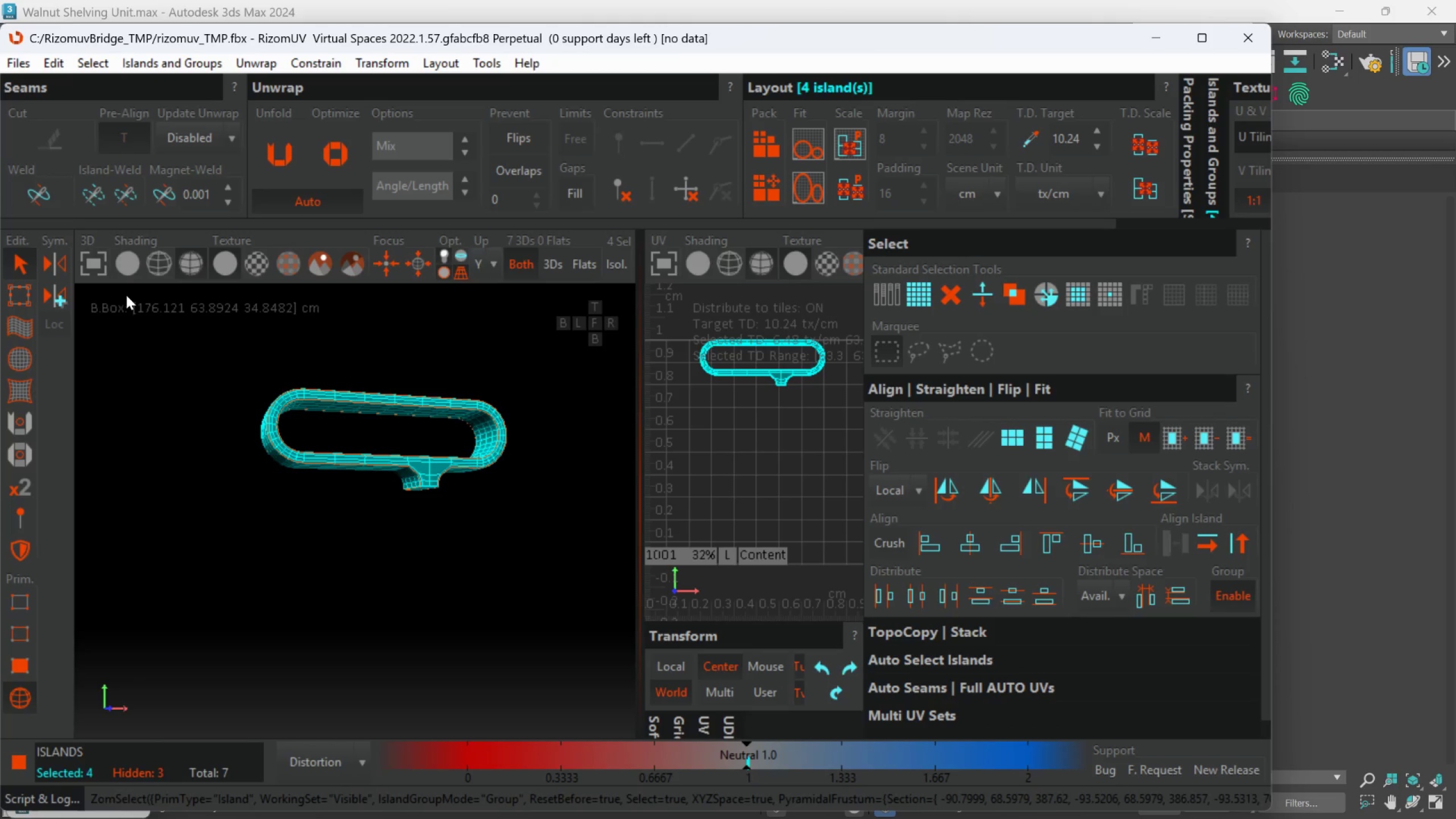 
type(up)
 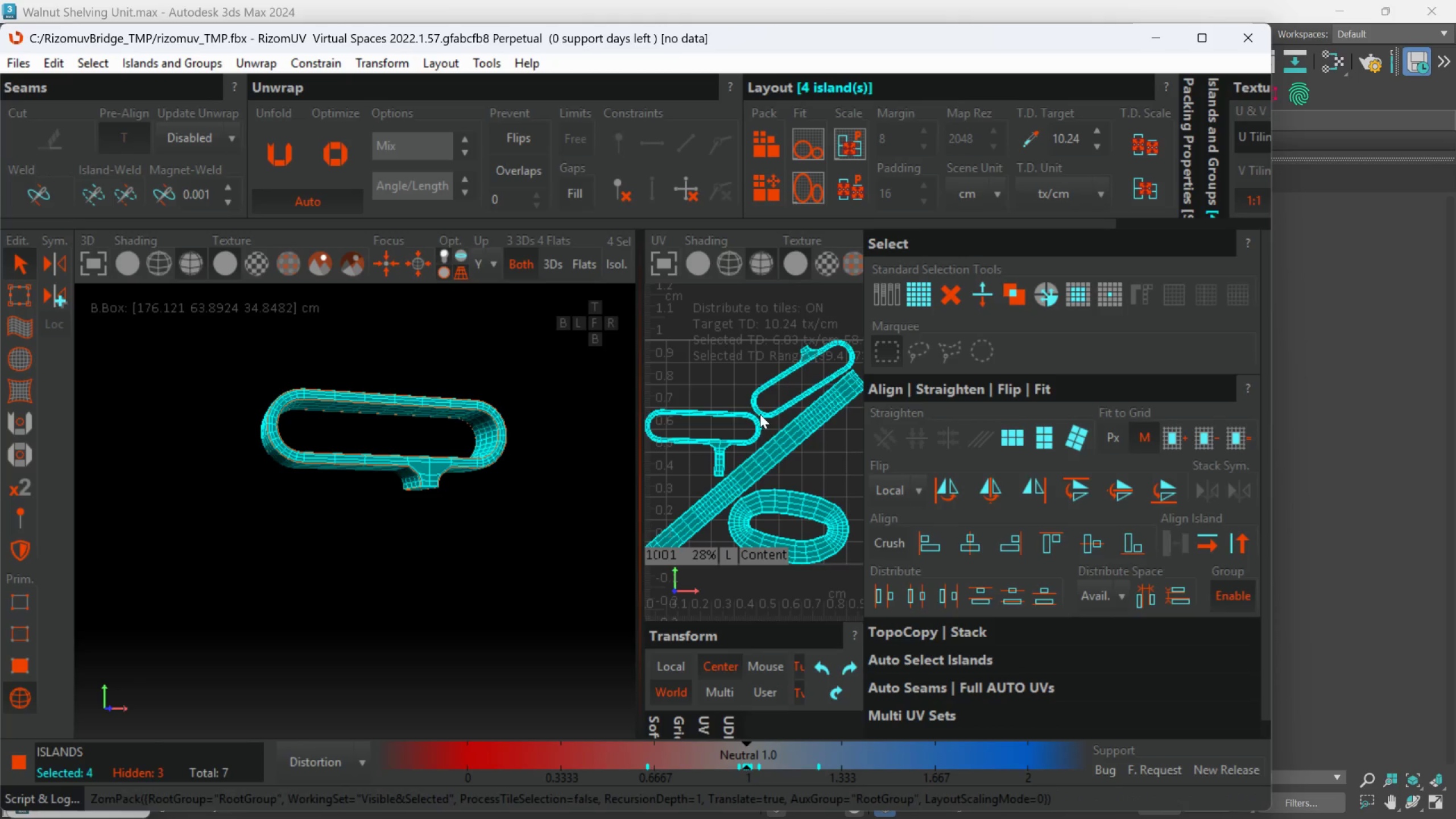 
scroll: coordinate [760, 415], scroll_direction: down, amount: 1.0
 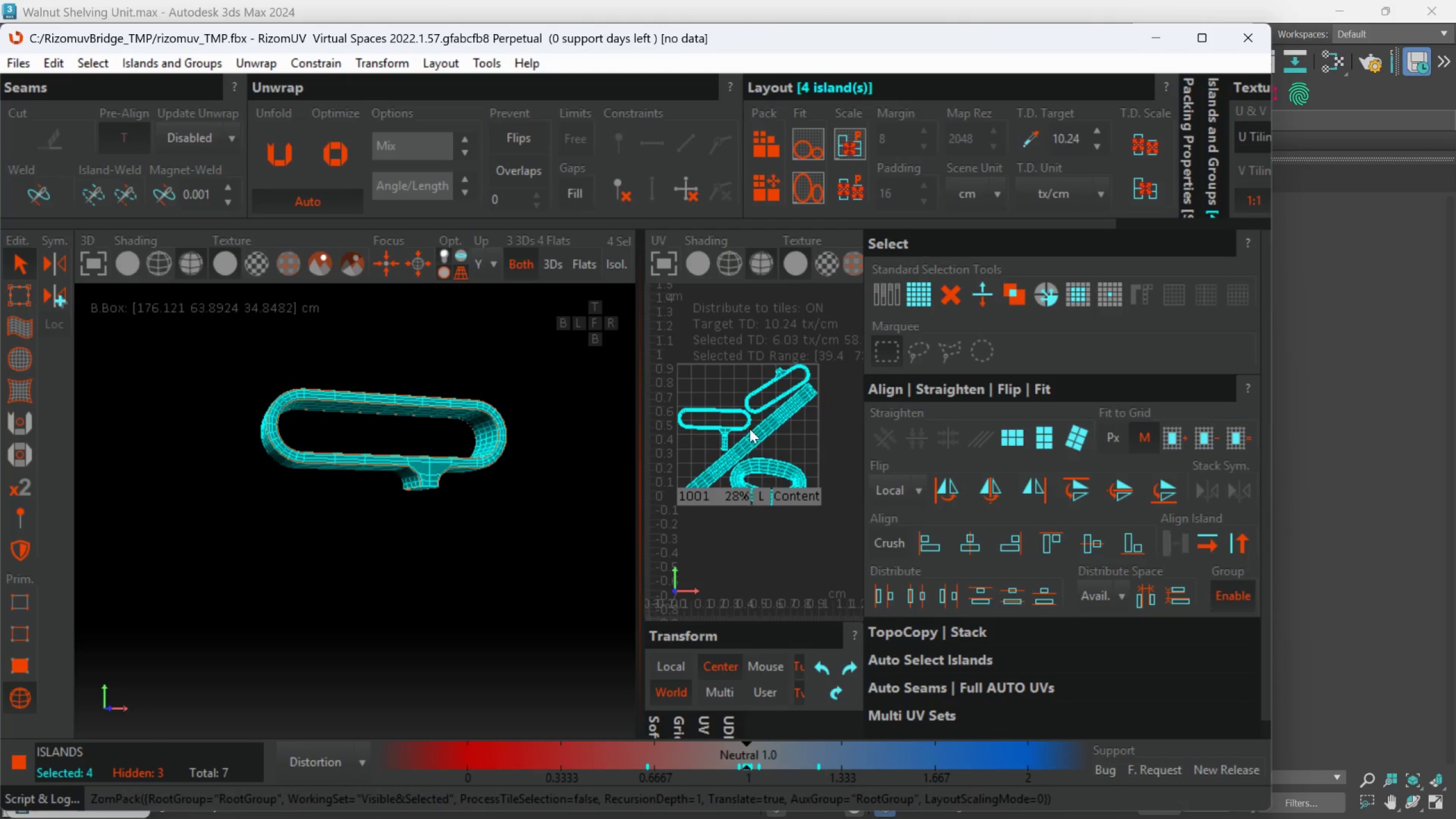 
scroll: coordinate [750, 429], scroll_direction: up, amount: 1.0
 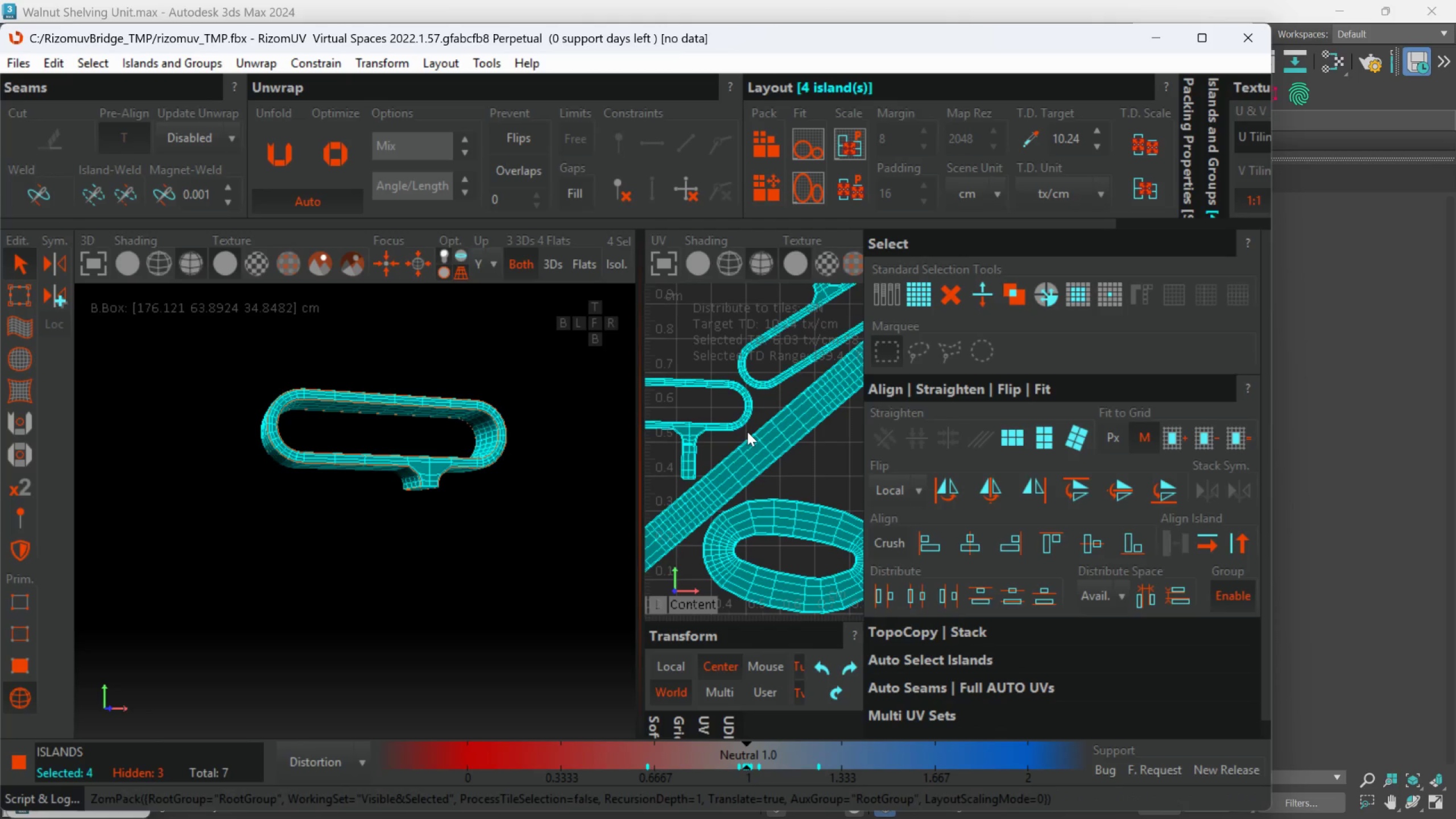 
middle_click([747, 432])
 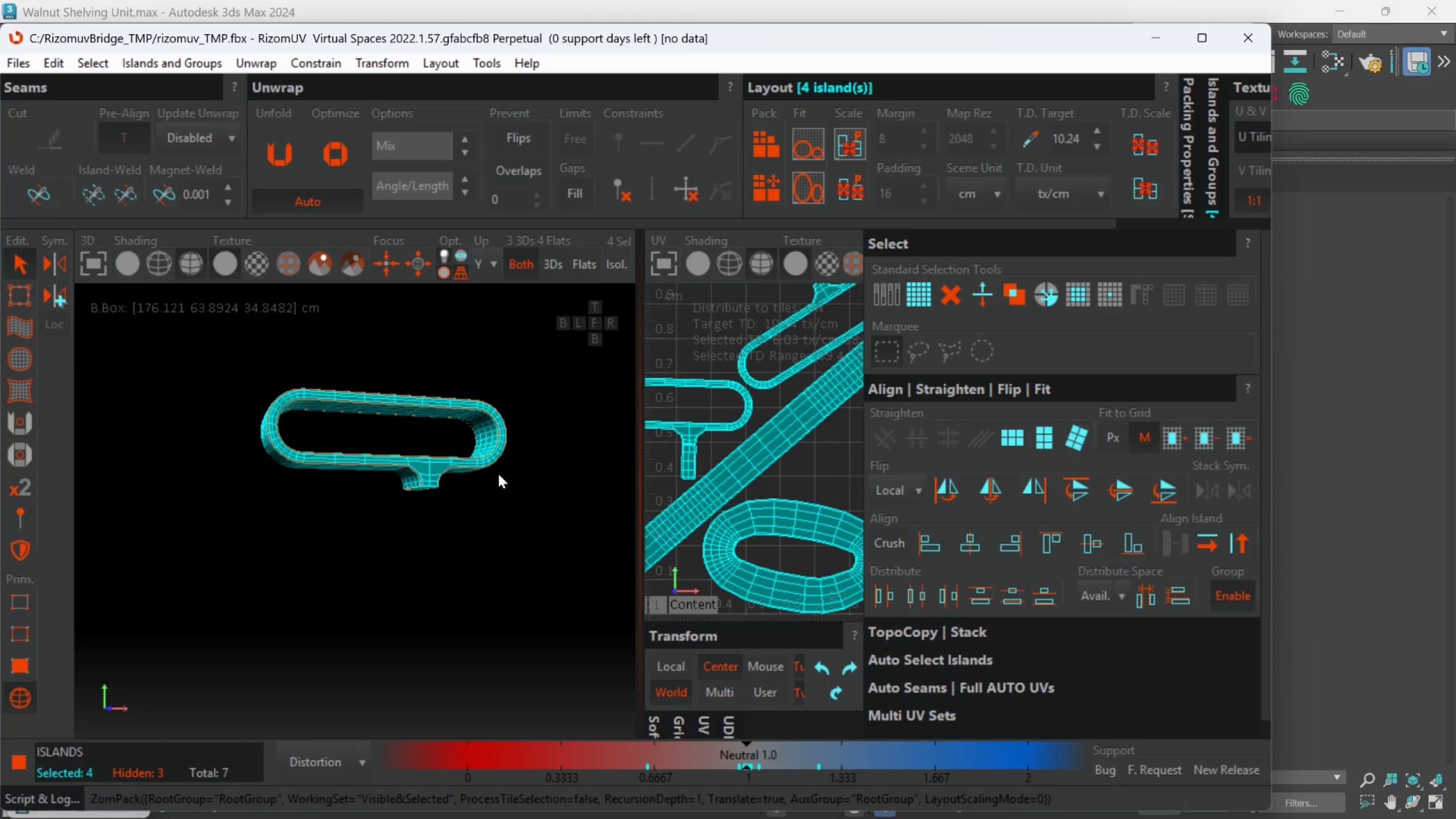 
left_click([470, 540])
 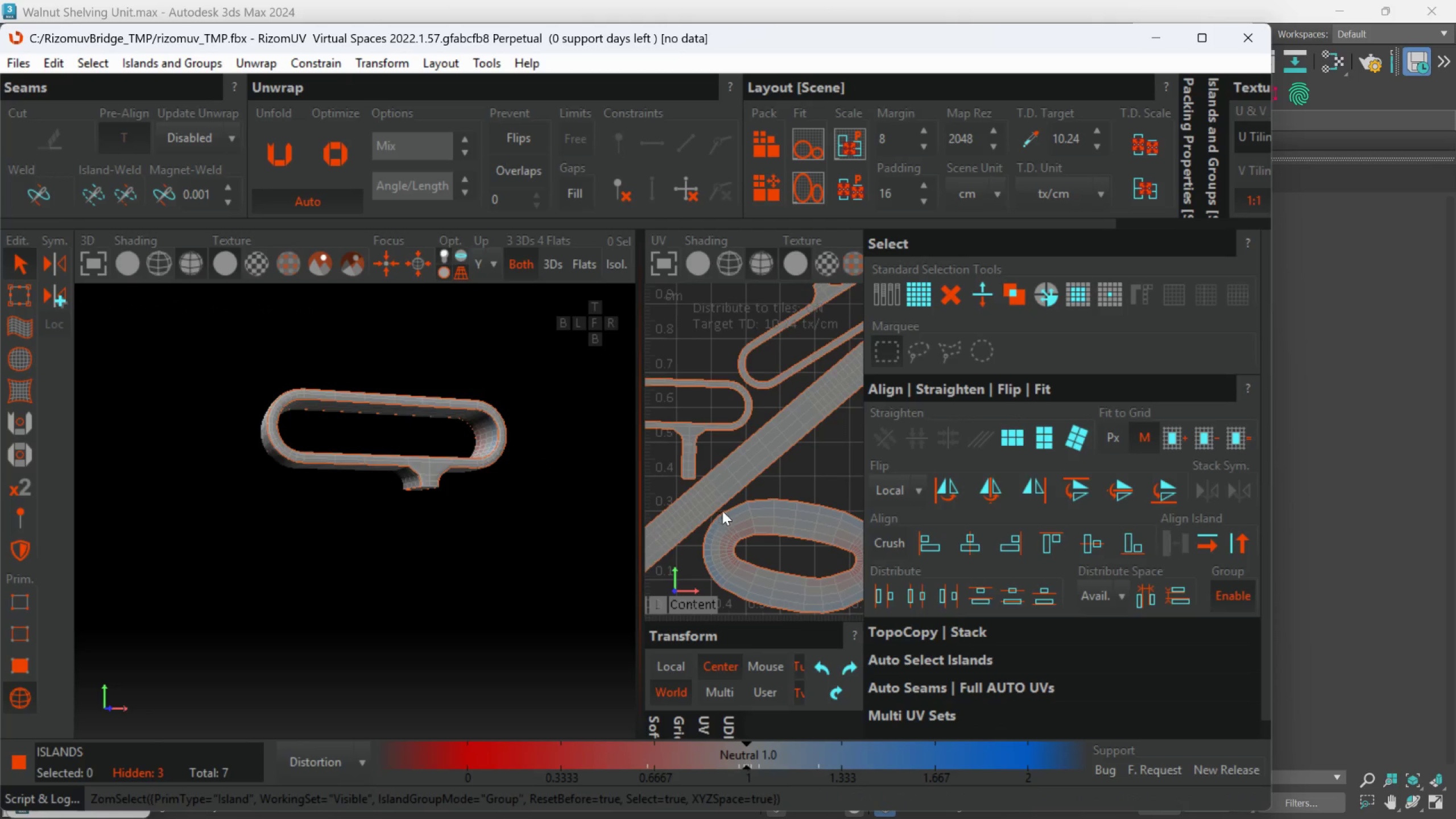 
left_click([722, 506])
 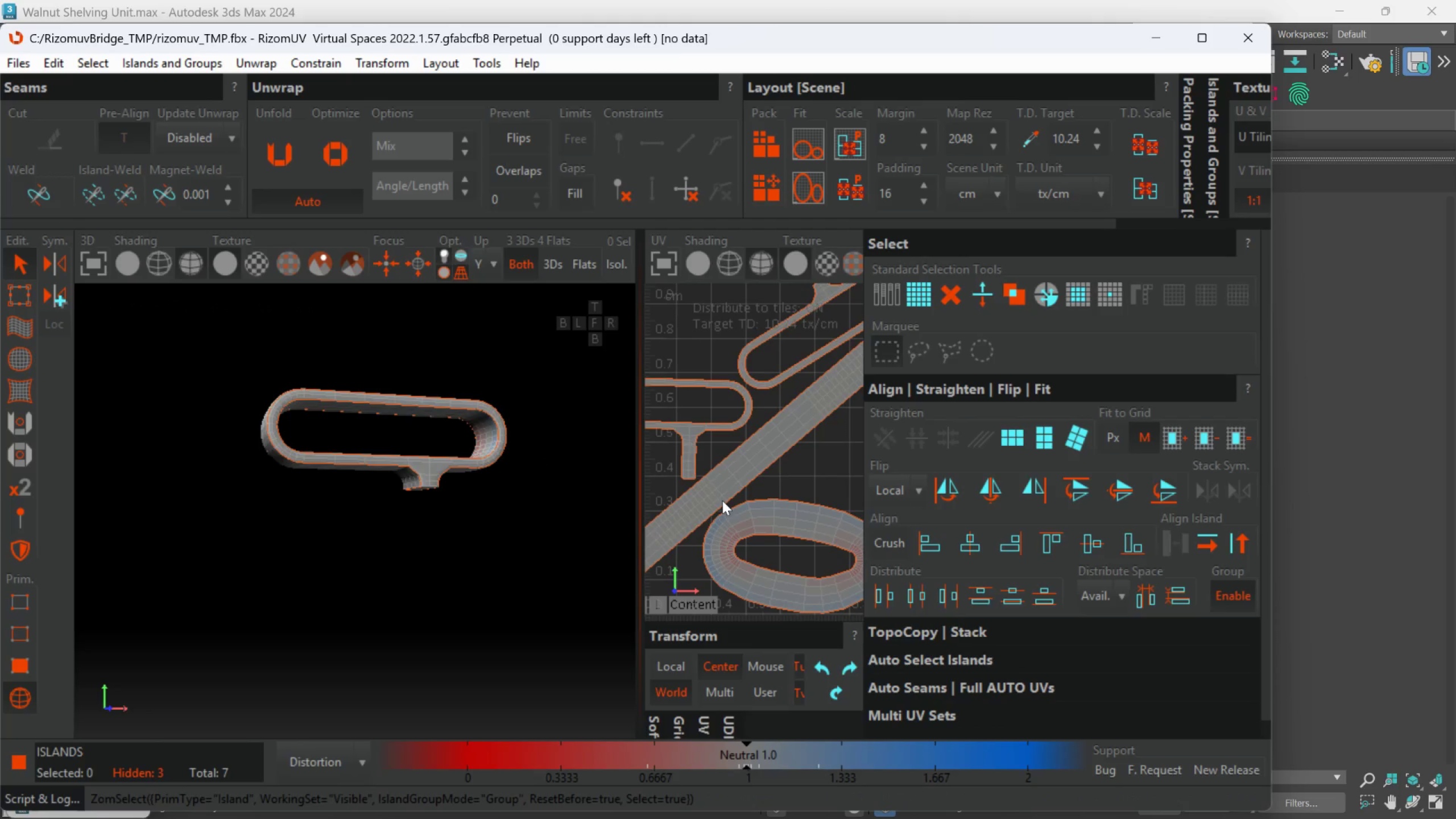 
left_click([722, 499])
 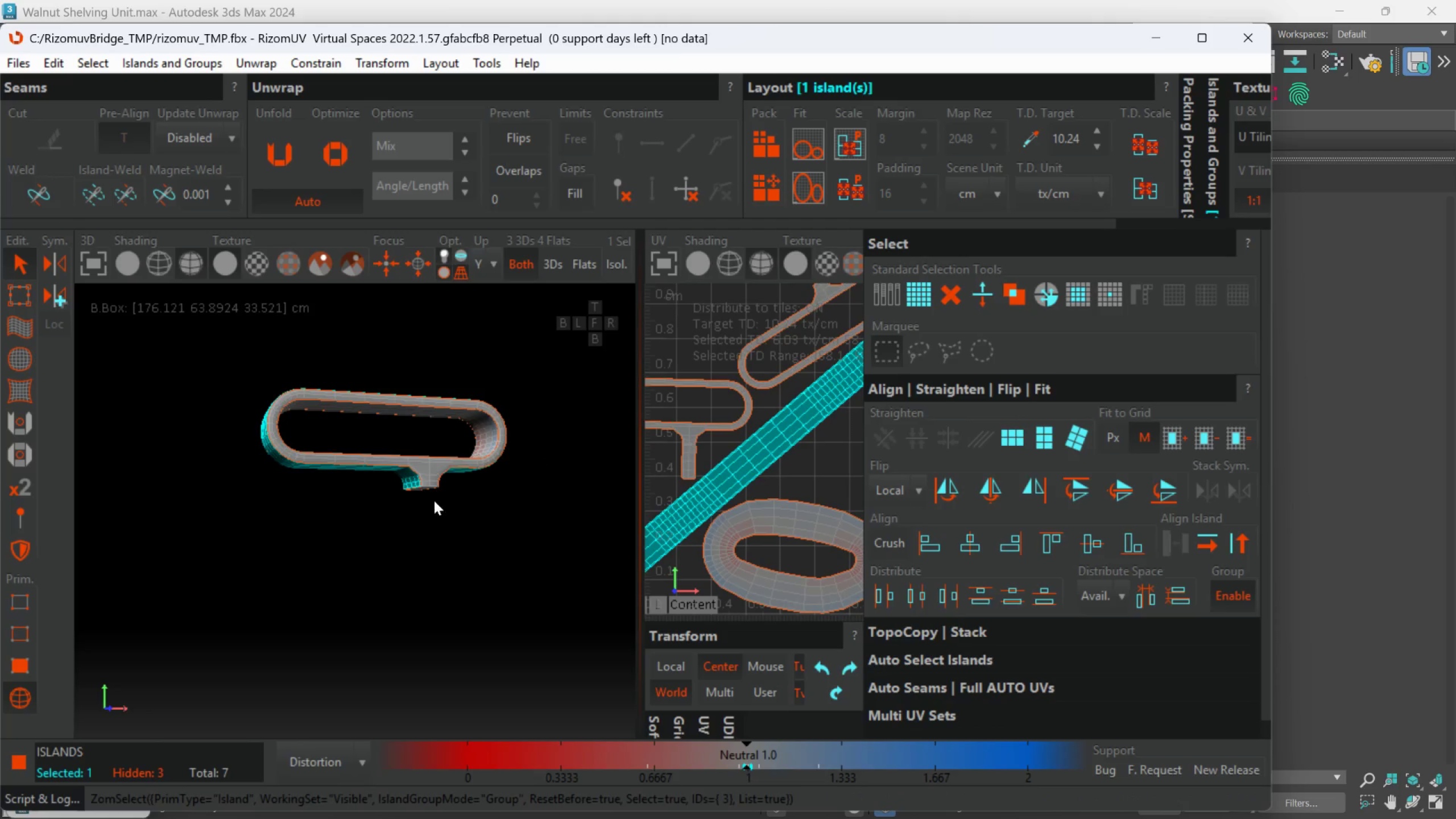 
scroll: coordinate [665, 495], scroll_direction: down, amount: 2.0
 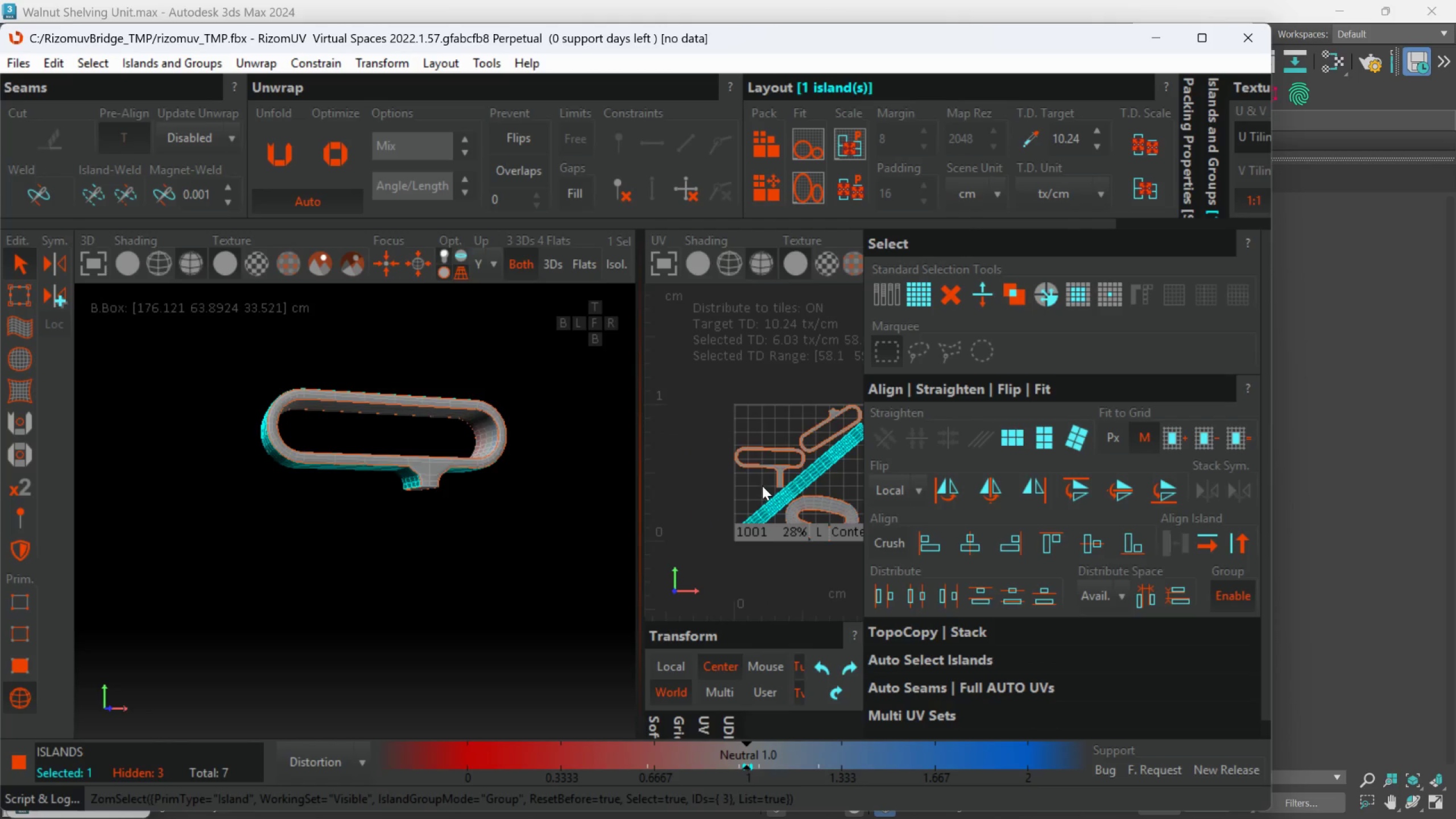 
scroll: coordinate [765, 480], scroll_direction: up, amount: 1.0
 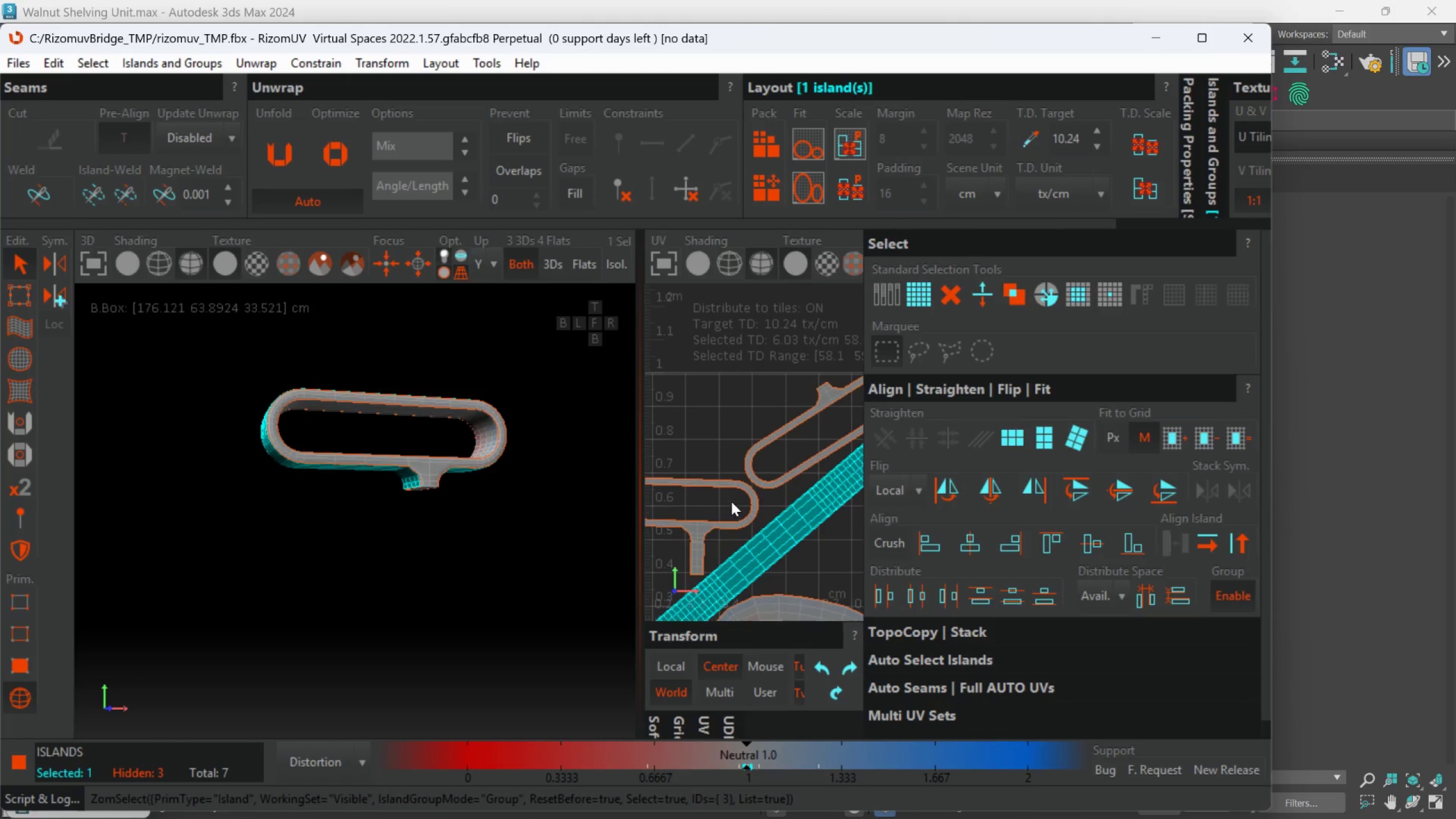 
scroll: coordinate [741, 491], scroll_direction: down, amount: 2.0
 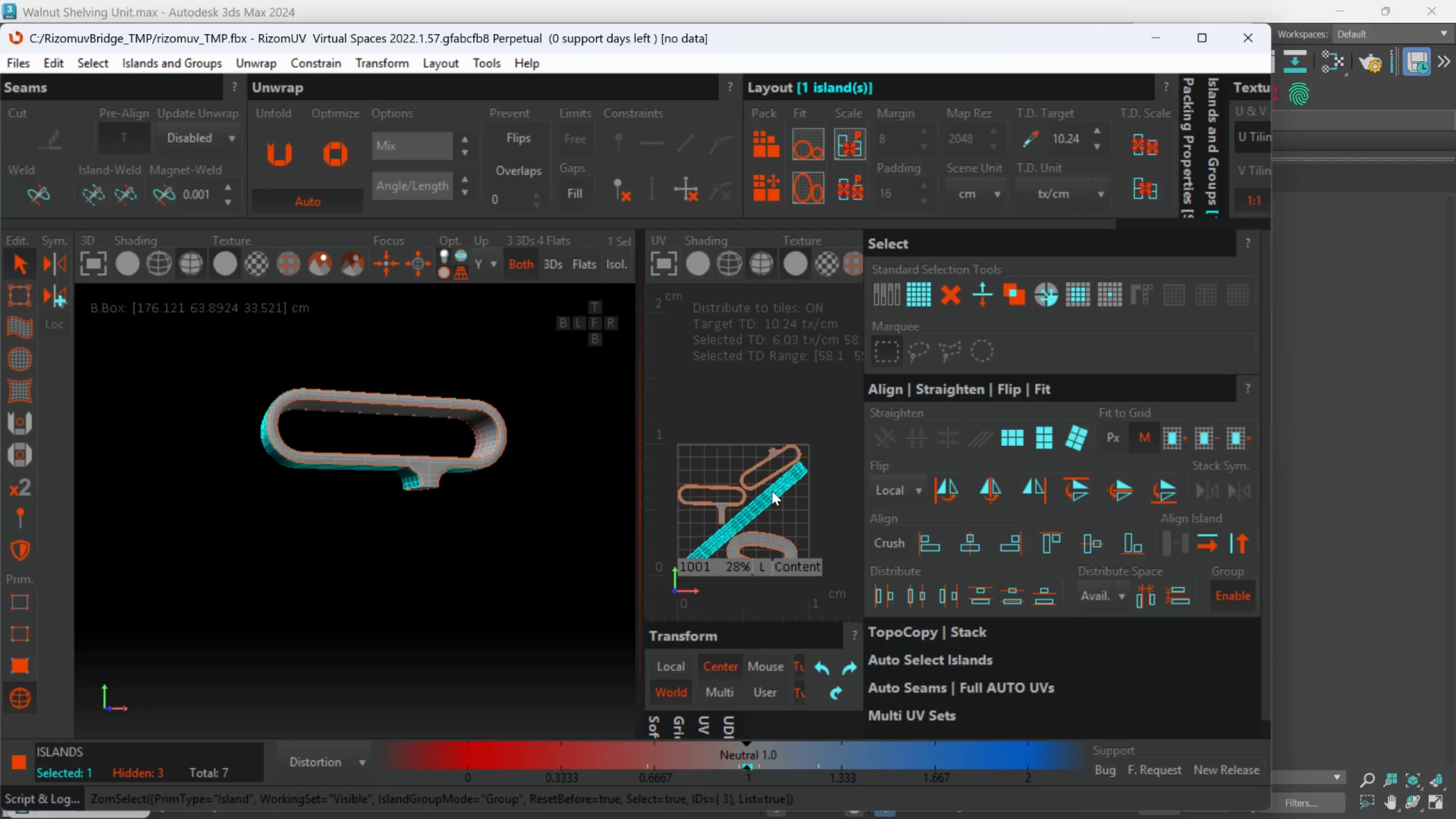 
scroll: coordinate [772, 491], scroll_direction: up, amount: 1.0
 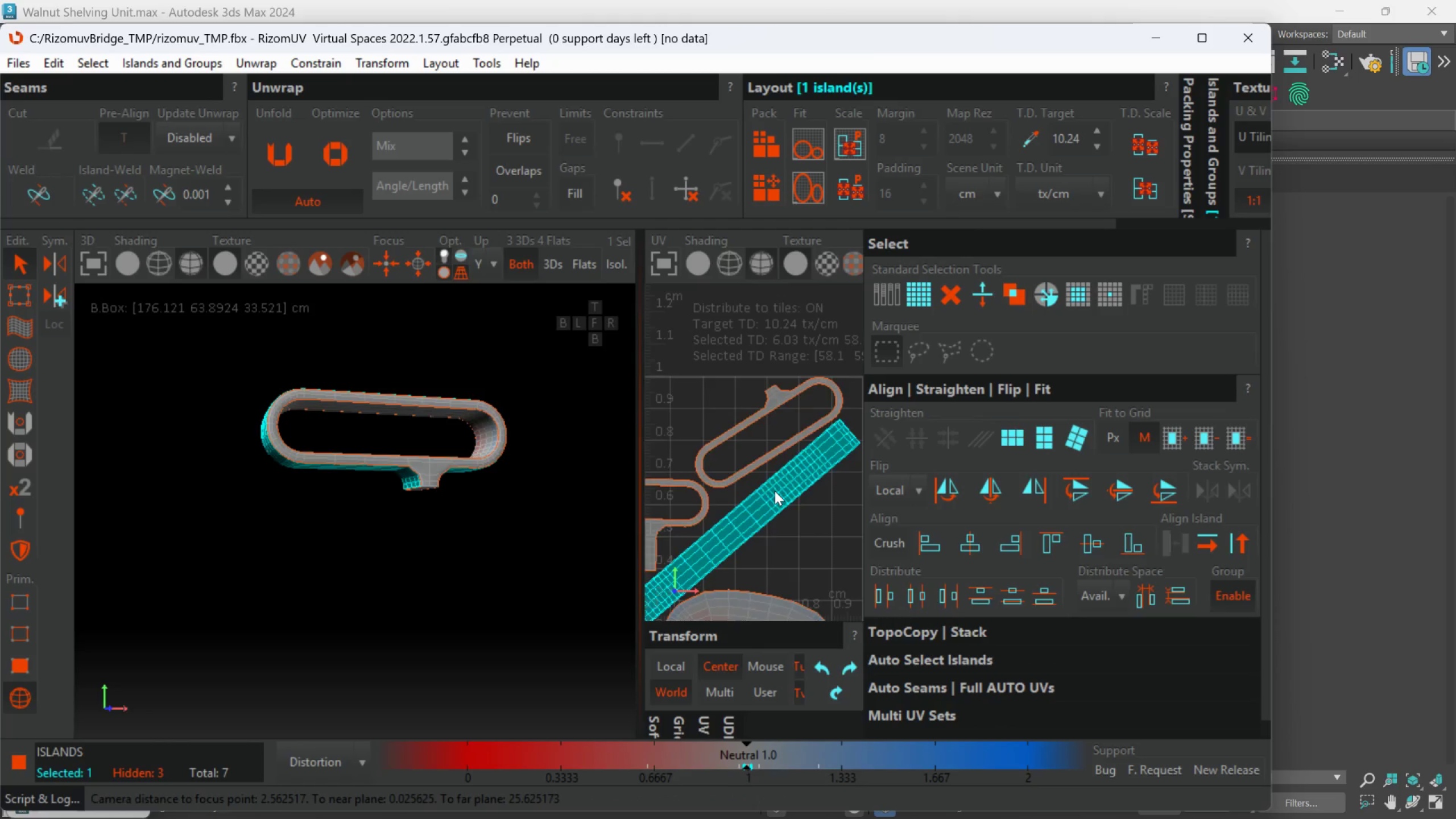 
scroll: coordinate [775, 491], scroll_direction: down, amount: 1.0
 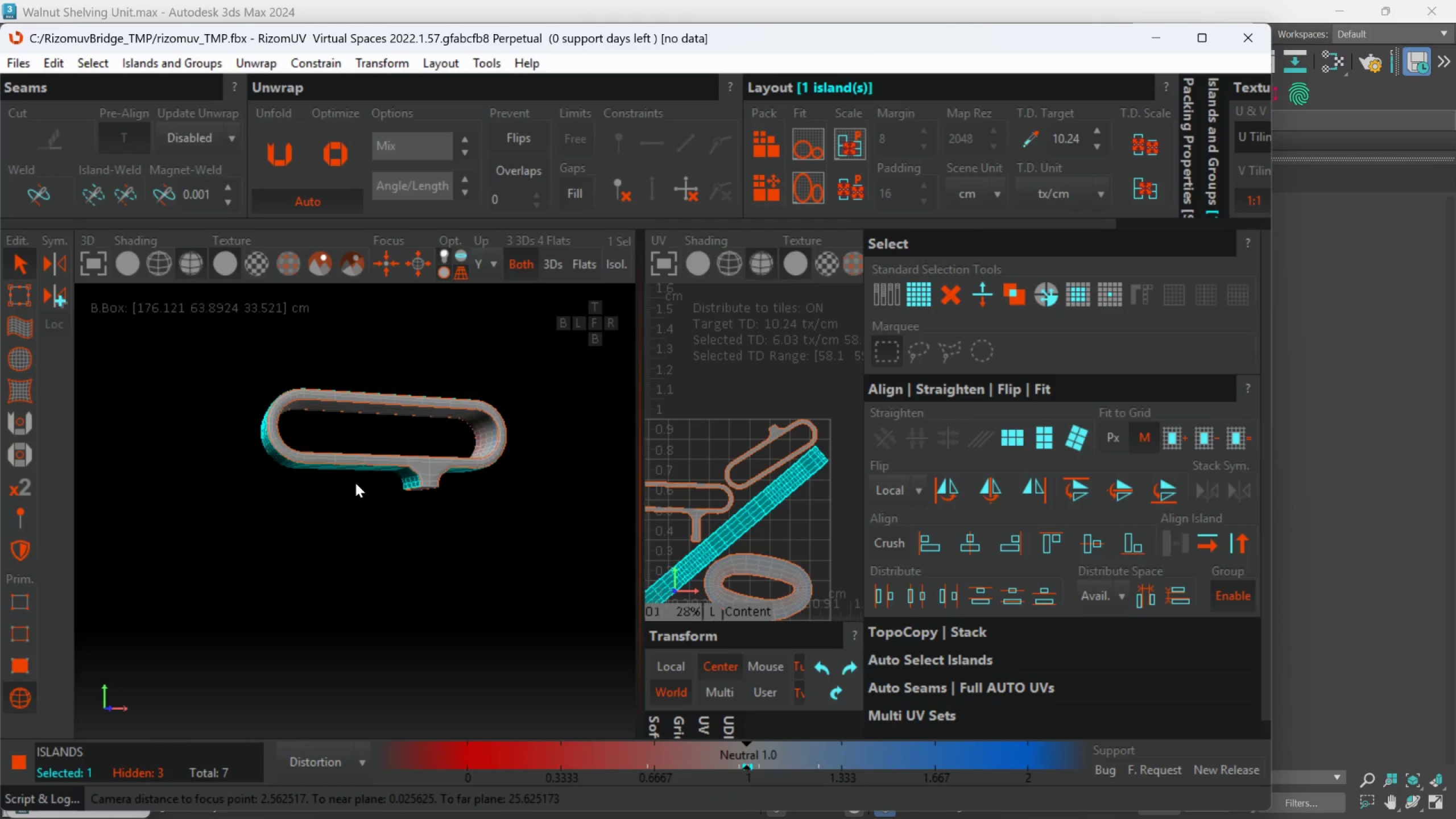 
hold_key(key=AltLeft, duration=1.36)
 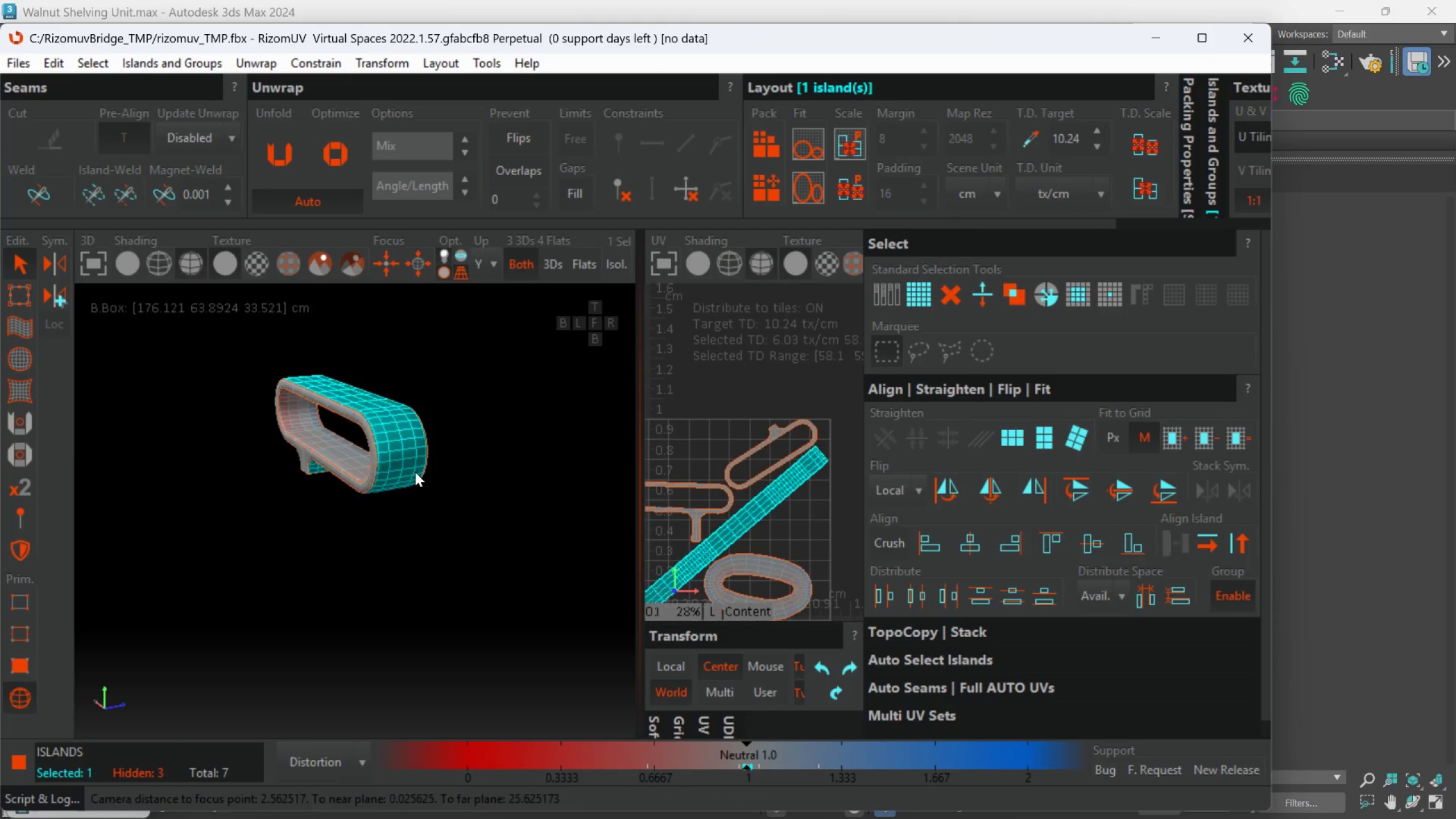 
scroll: coordinate [415, 472], scroll_direction: up, amount: 1.0
 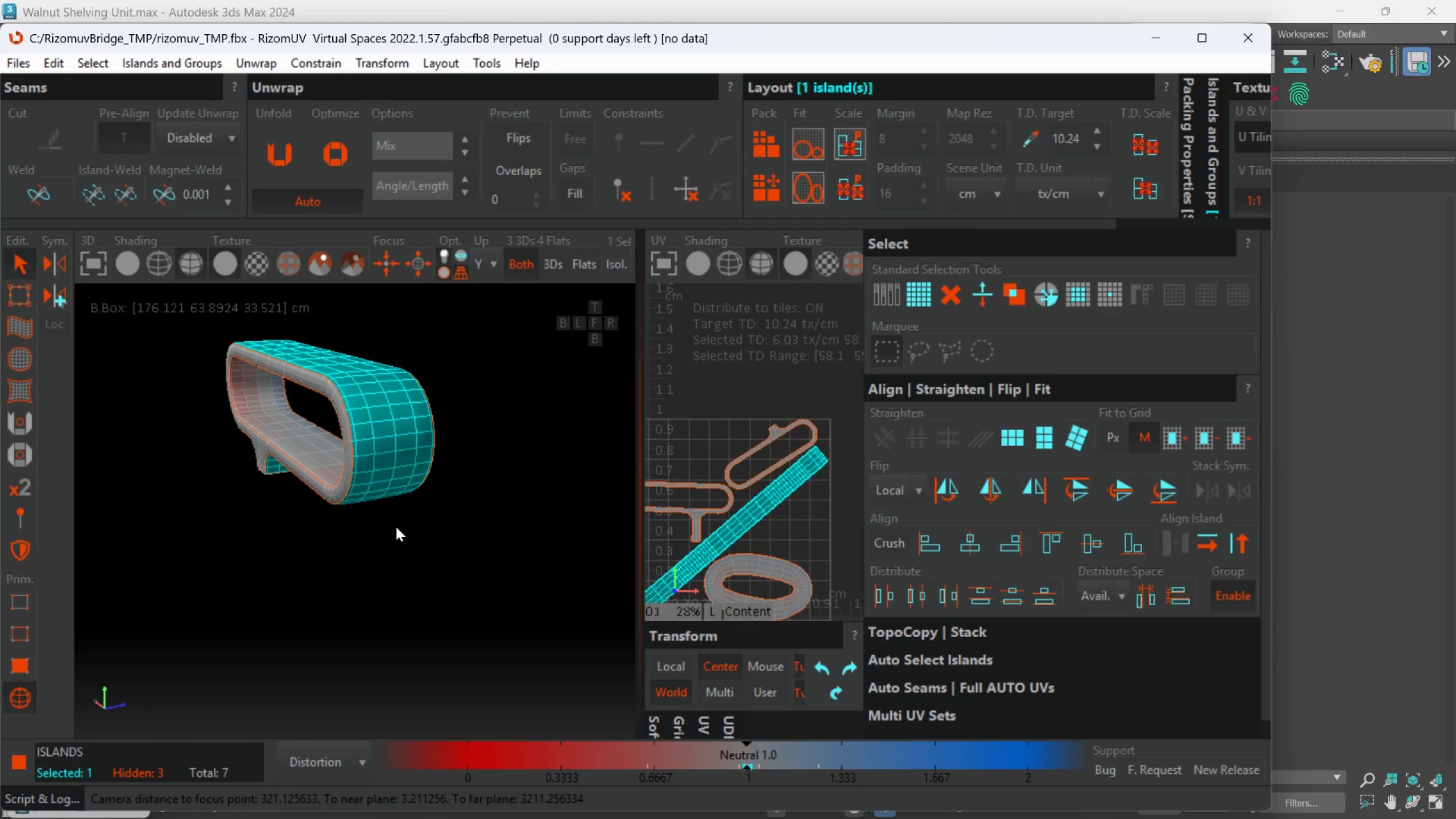 
hold_key(key=AltLeft, duration=1.84)
 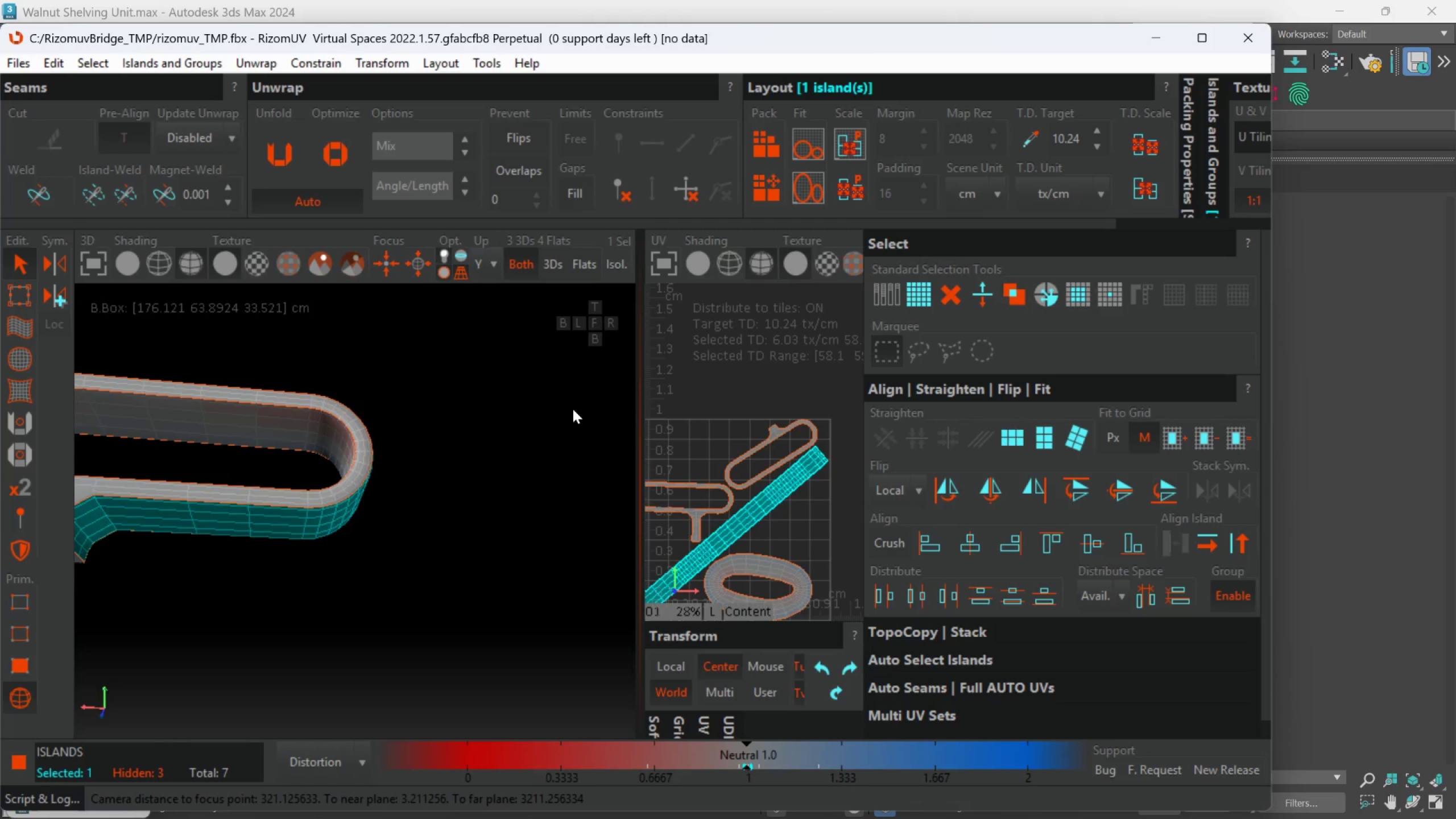 
scroll: coordinate [573, 414], scroll_direction: down, amount: 1.0
 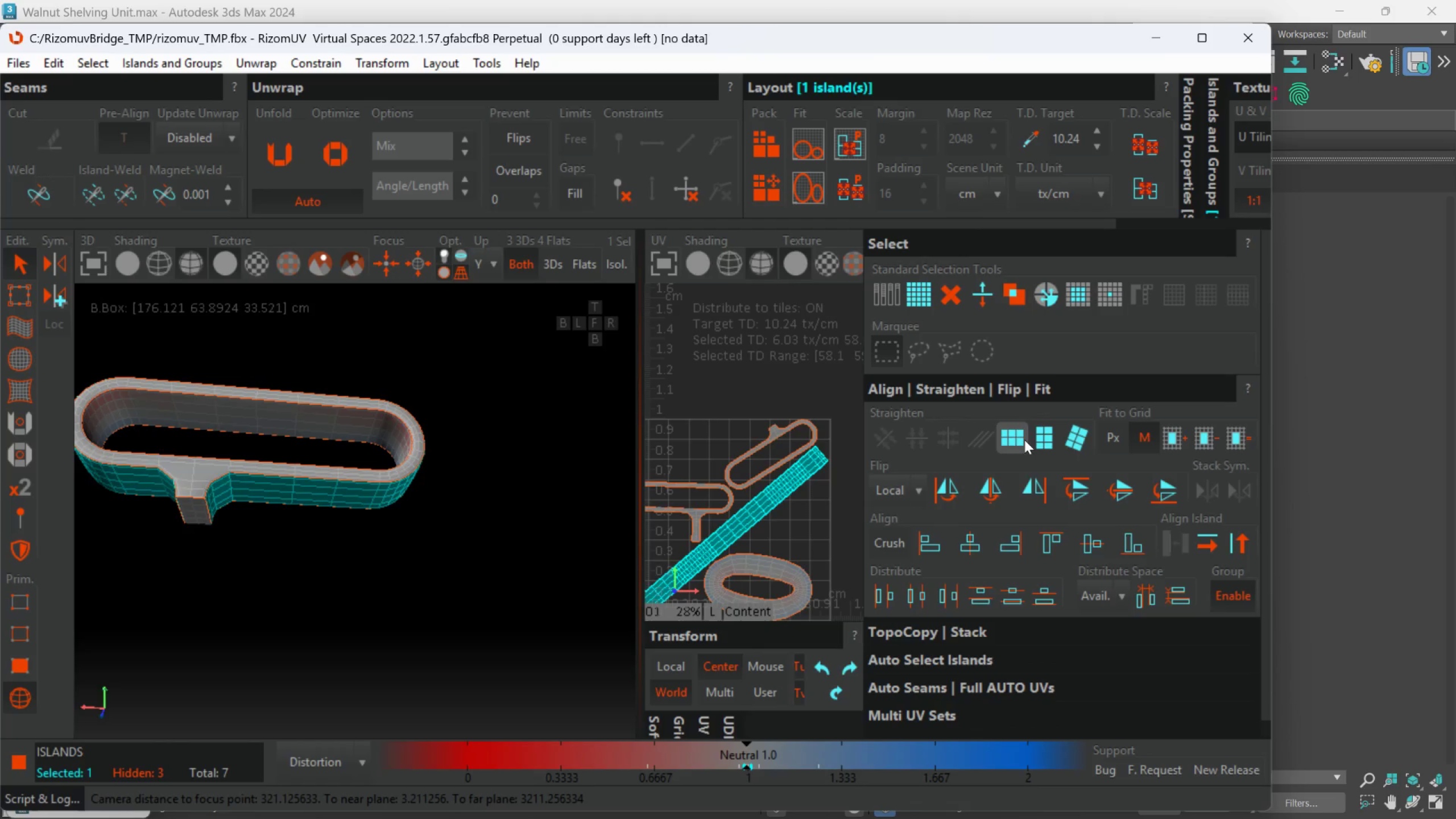 
left_click([1024, 440])
 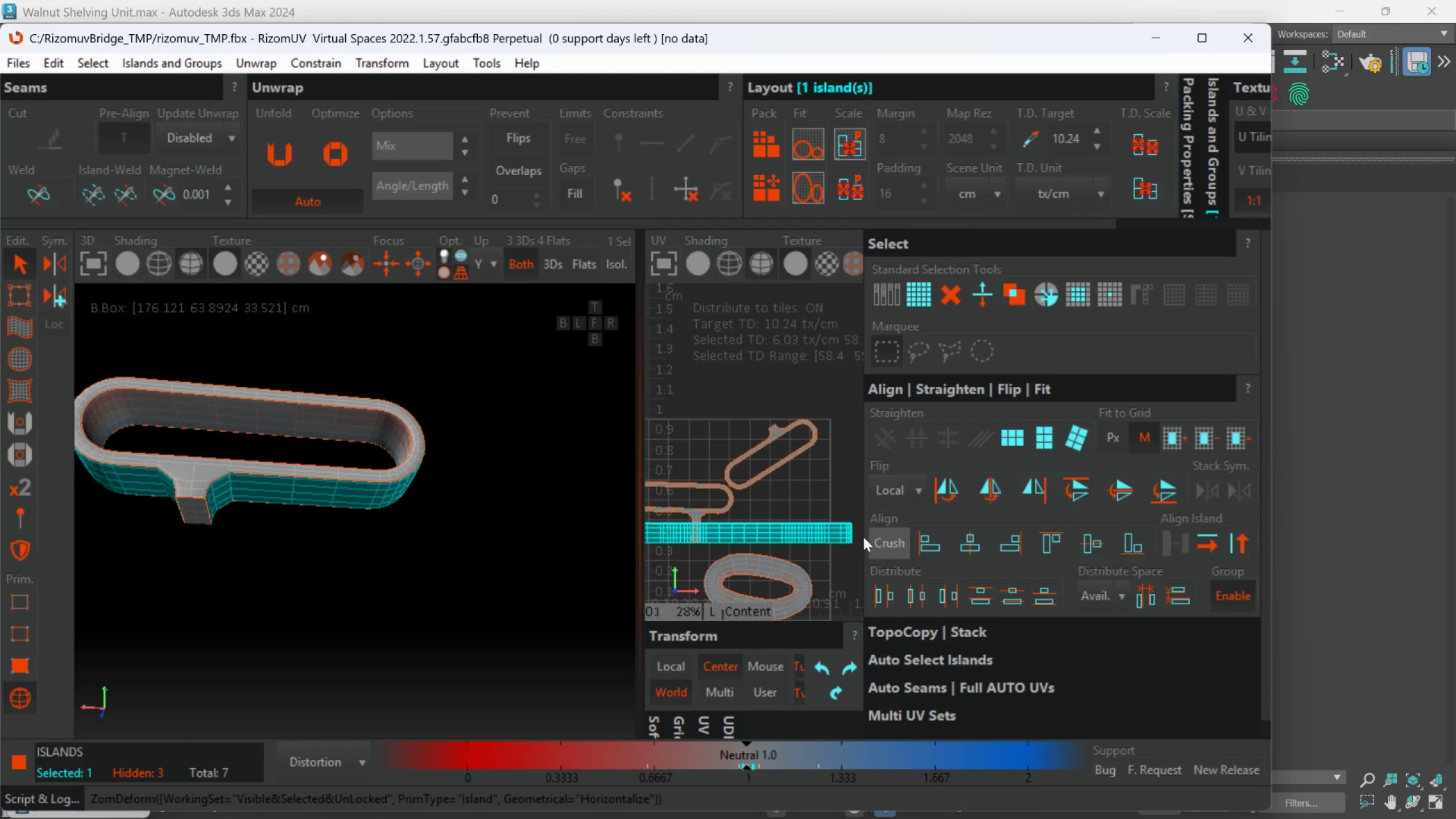 
scroll: coordinate [785, 503], scroll_direction: down, amount: 2.0
 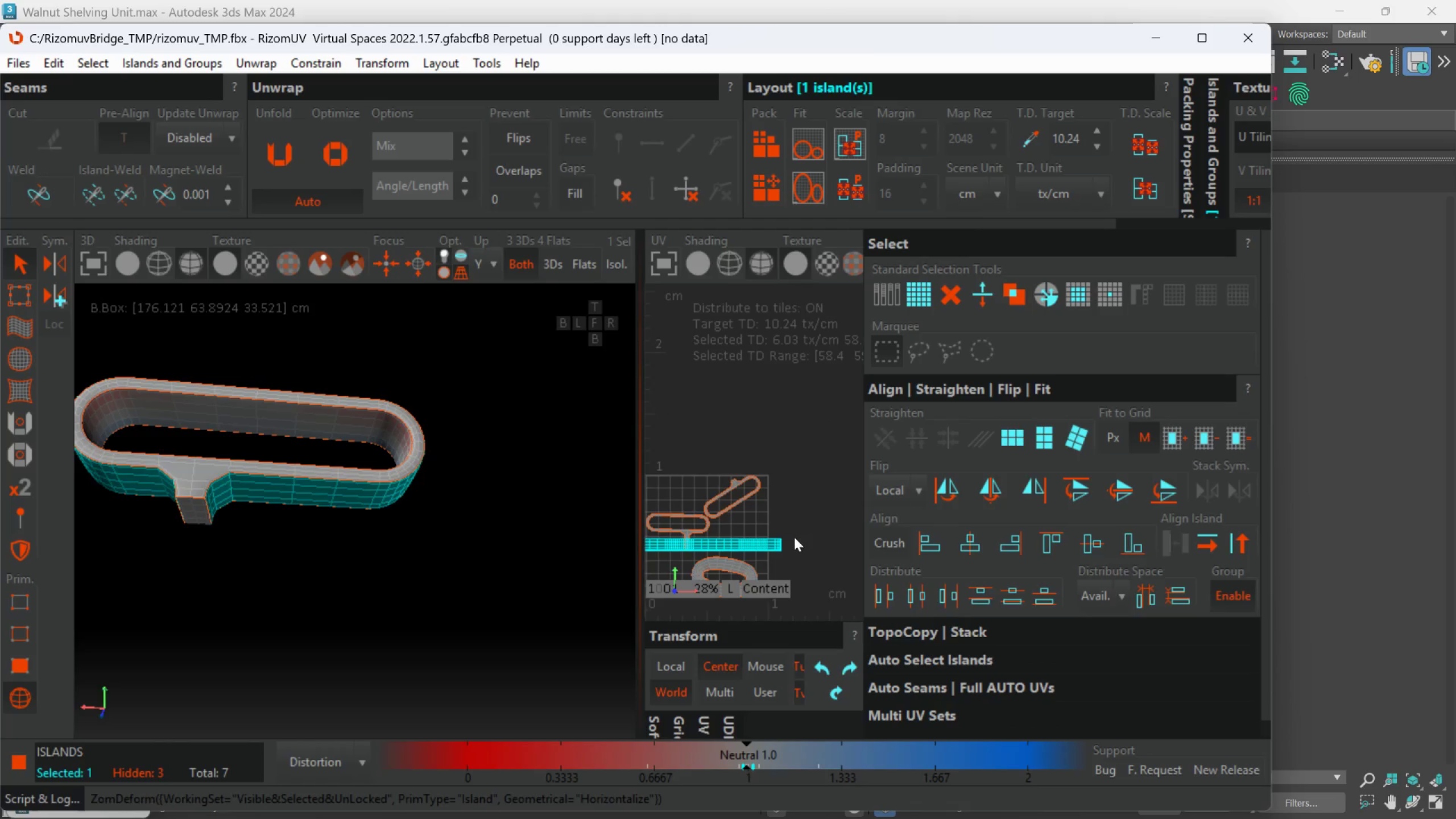 
scroll: coordinate [735, 601], scroll_direction: up, amount: 1.0
 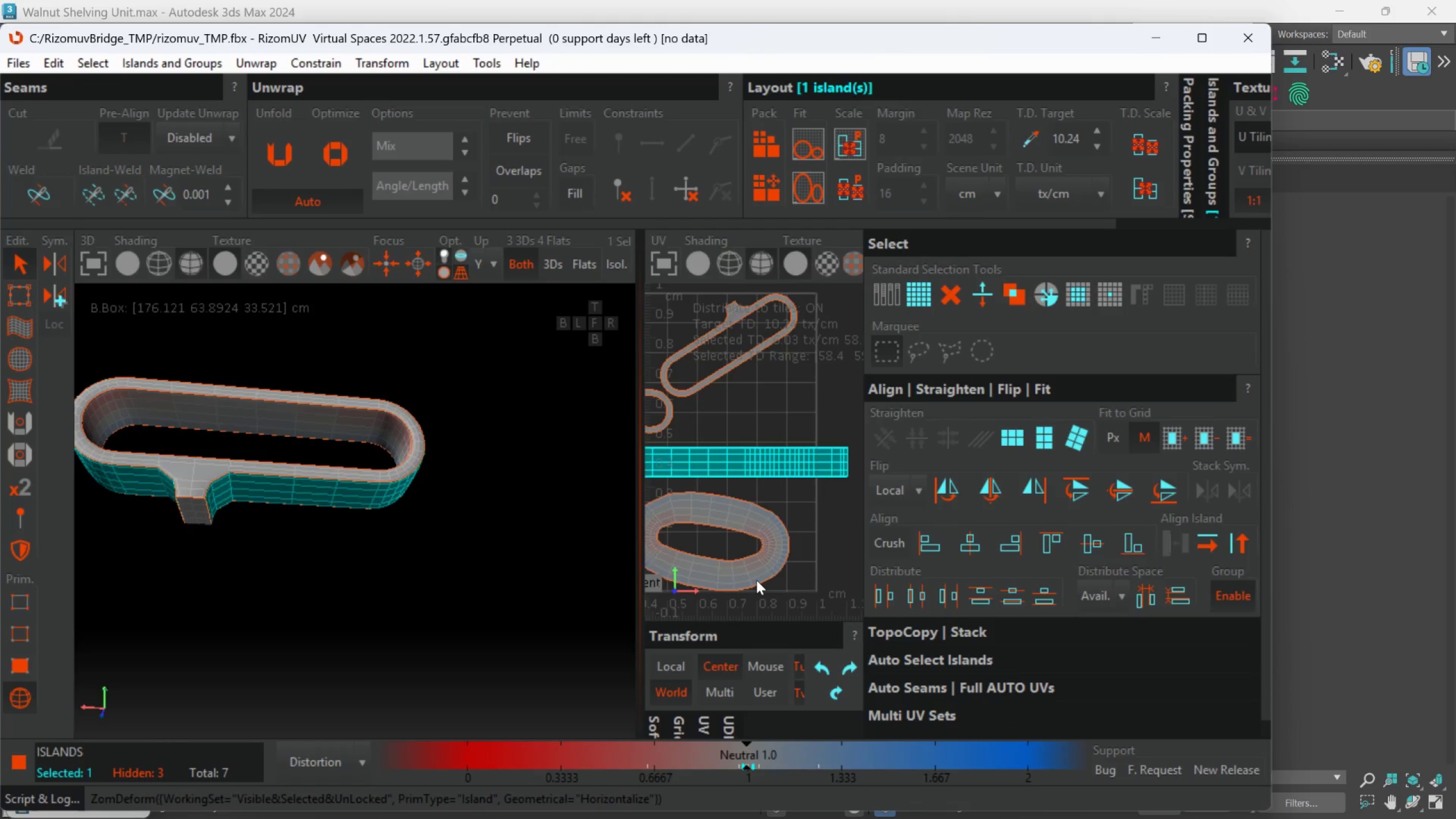 
scroll: coordinate [756, 580], scroll_direction: down, amount: 1.0
 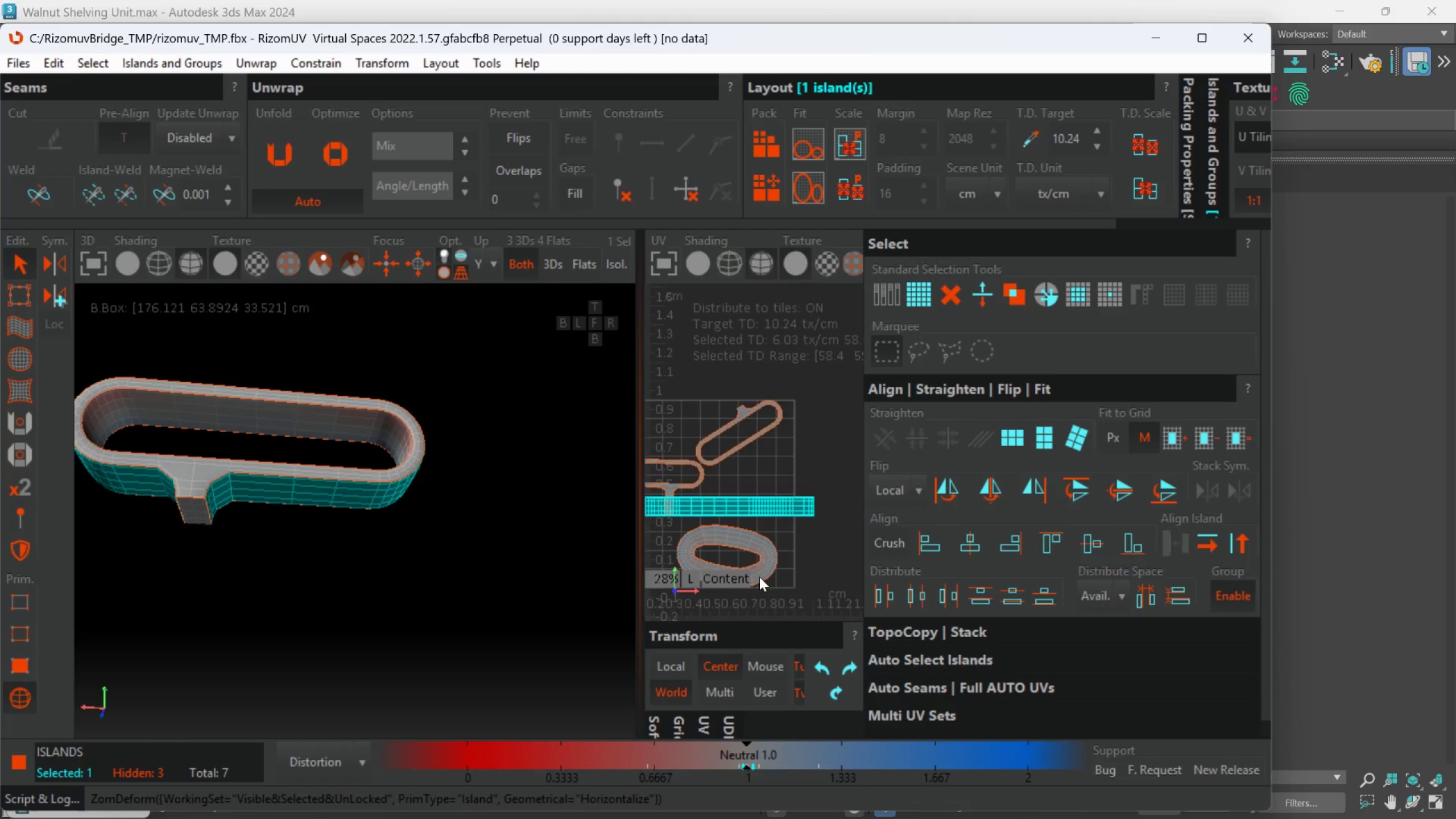 
left_click([760, 576])
 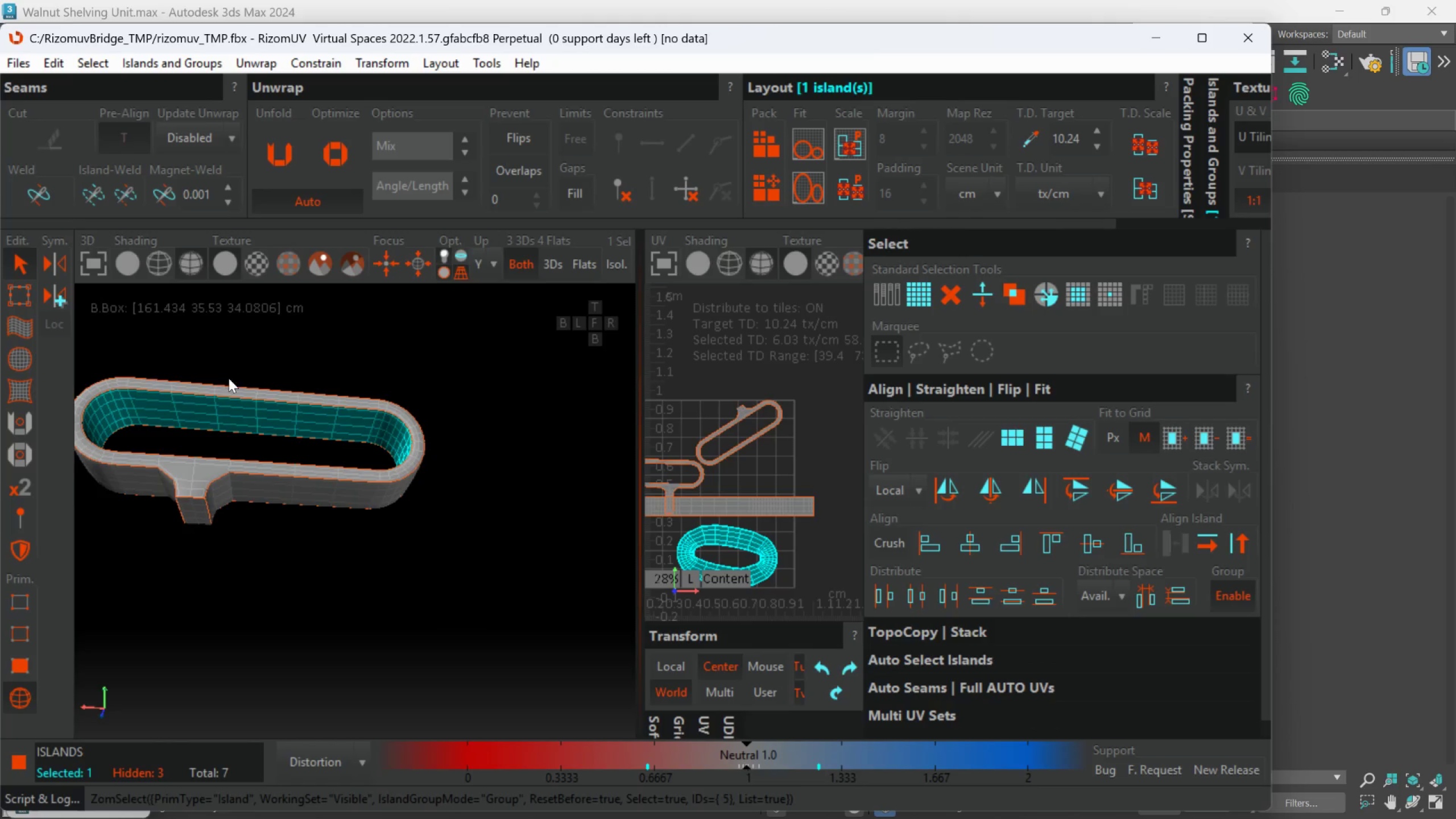 
left_click([31, 303])
 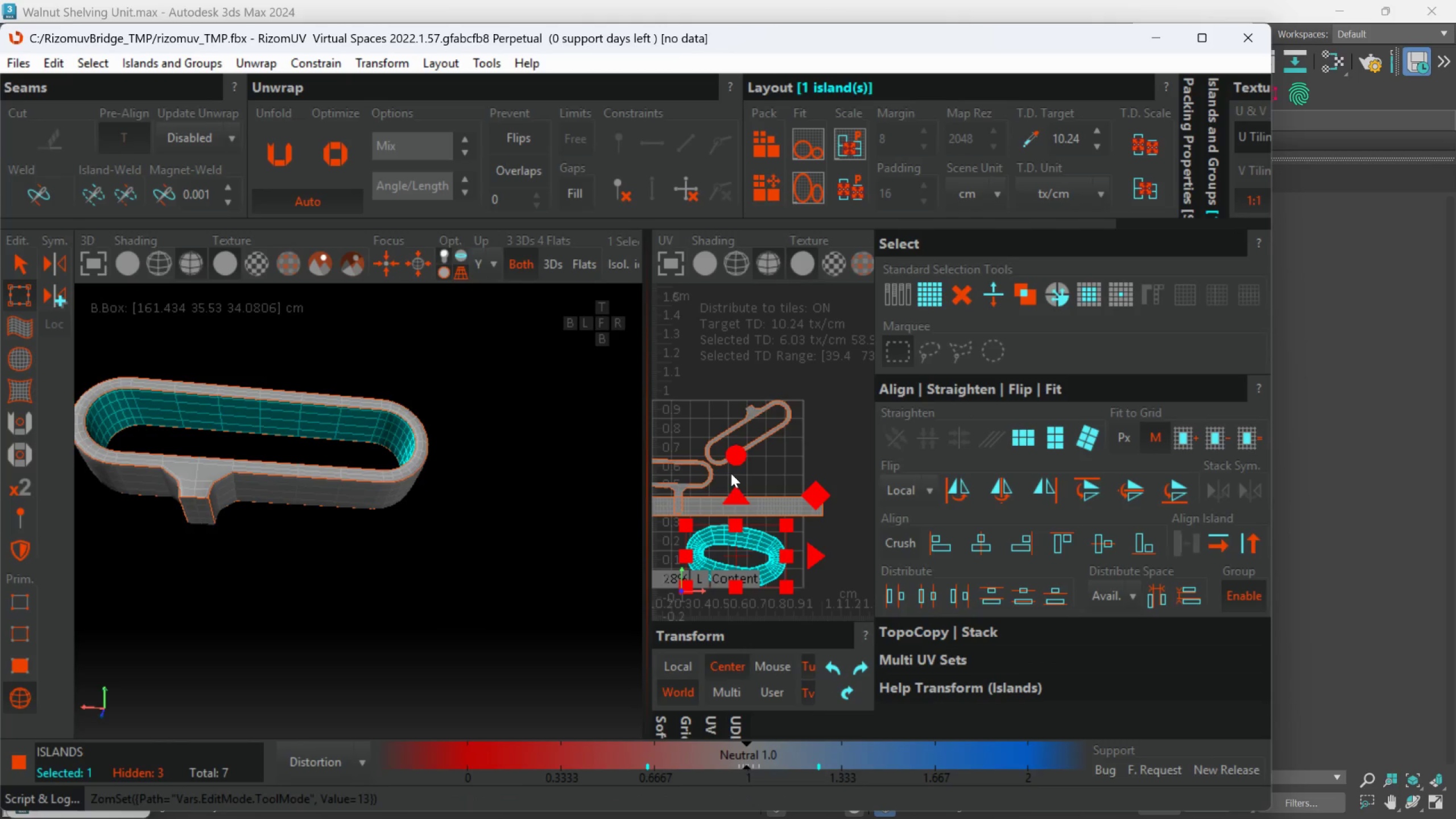 
left_click_drag(start_coordinate=[736, 463], to_coordinate=[734, 448])
 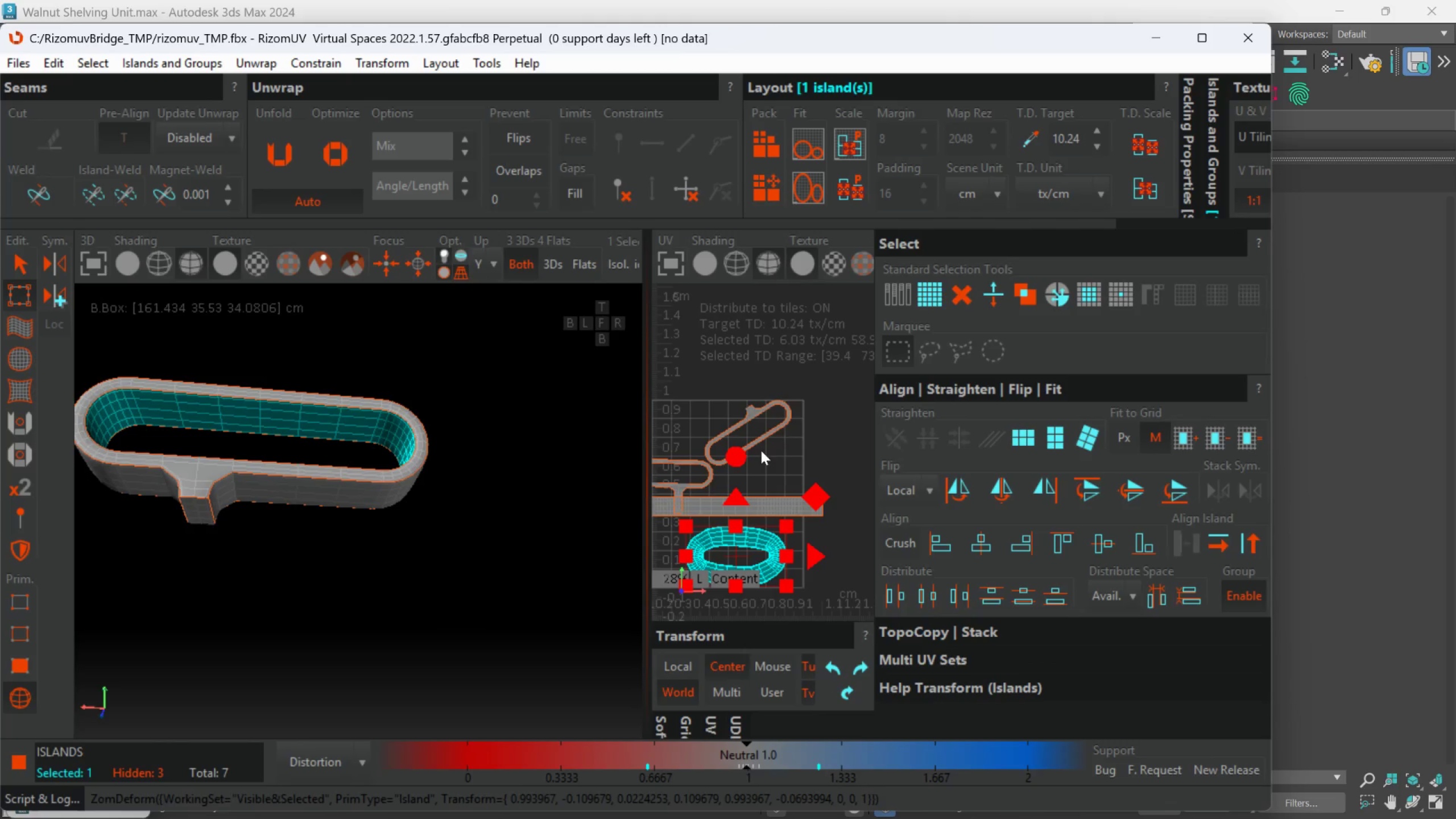 
left_click([762, 442])
 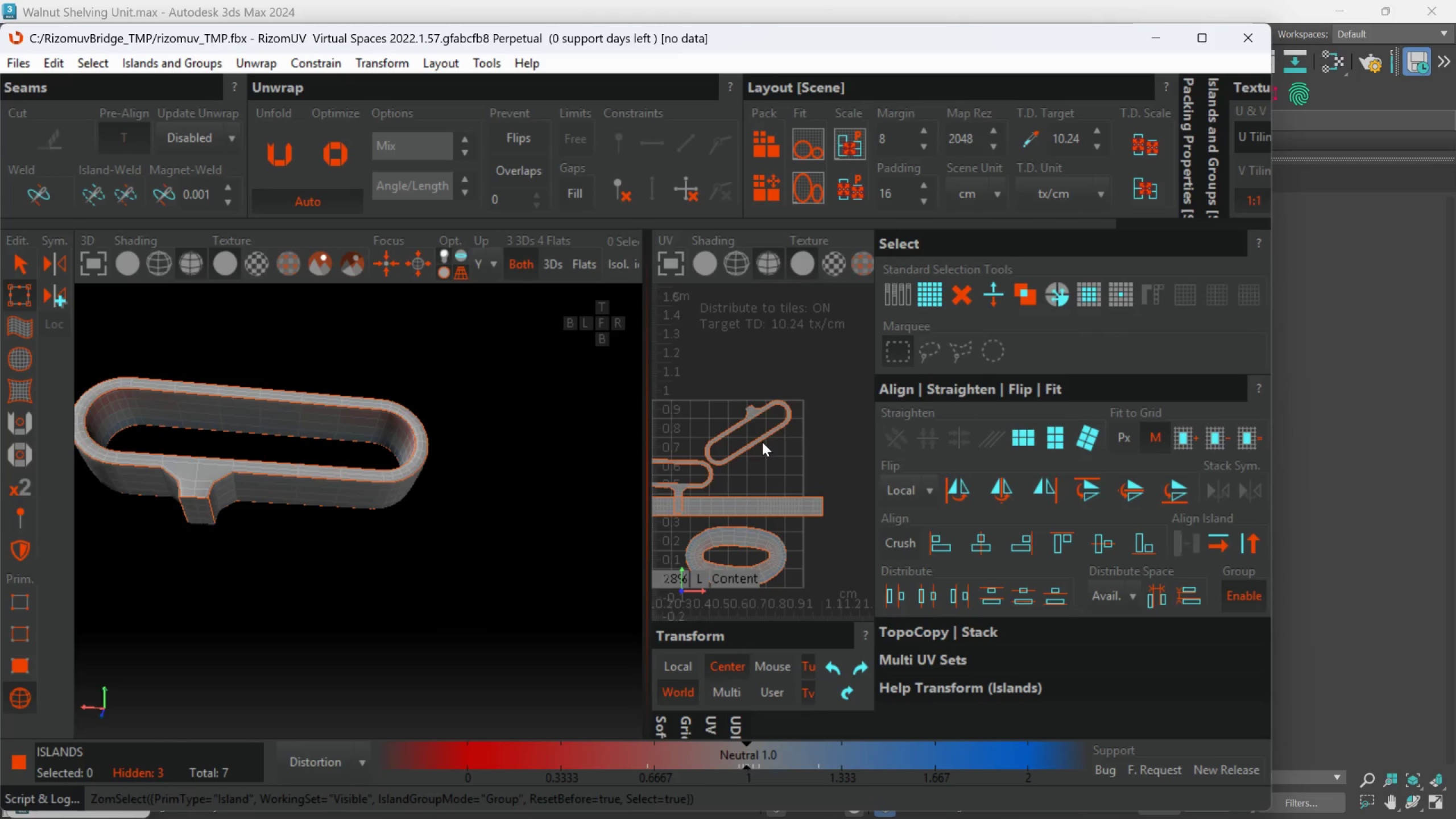 
left_click([762, 441])
 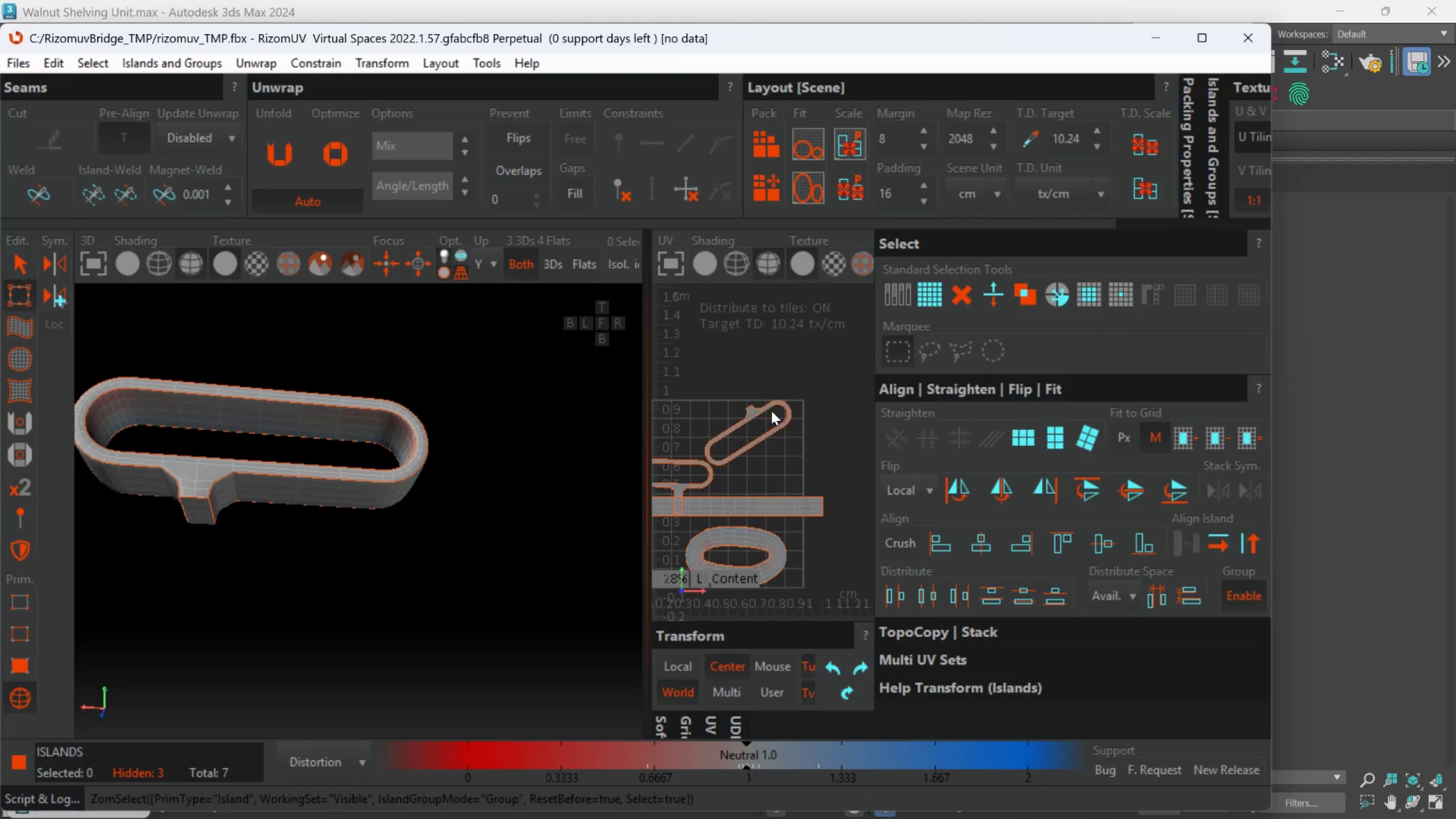 
left_click([771, 407])
 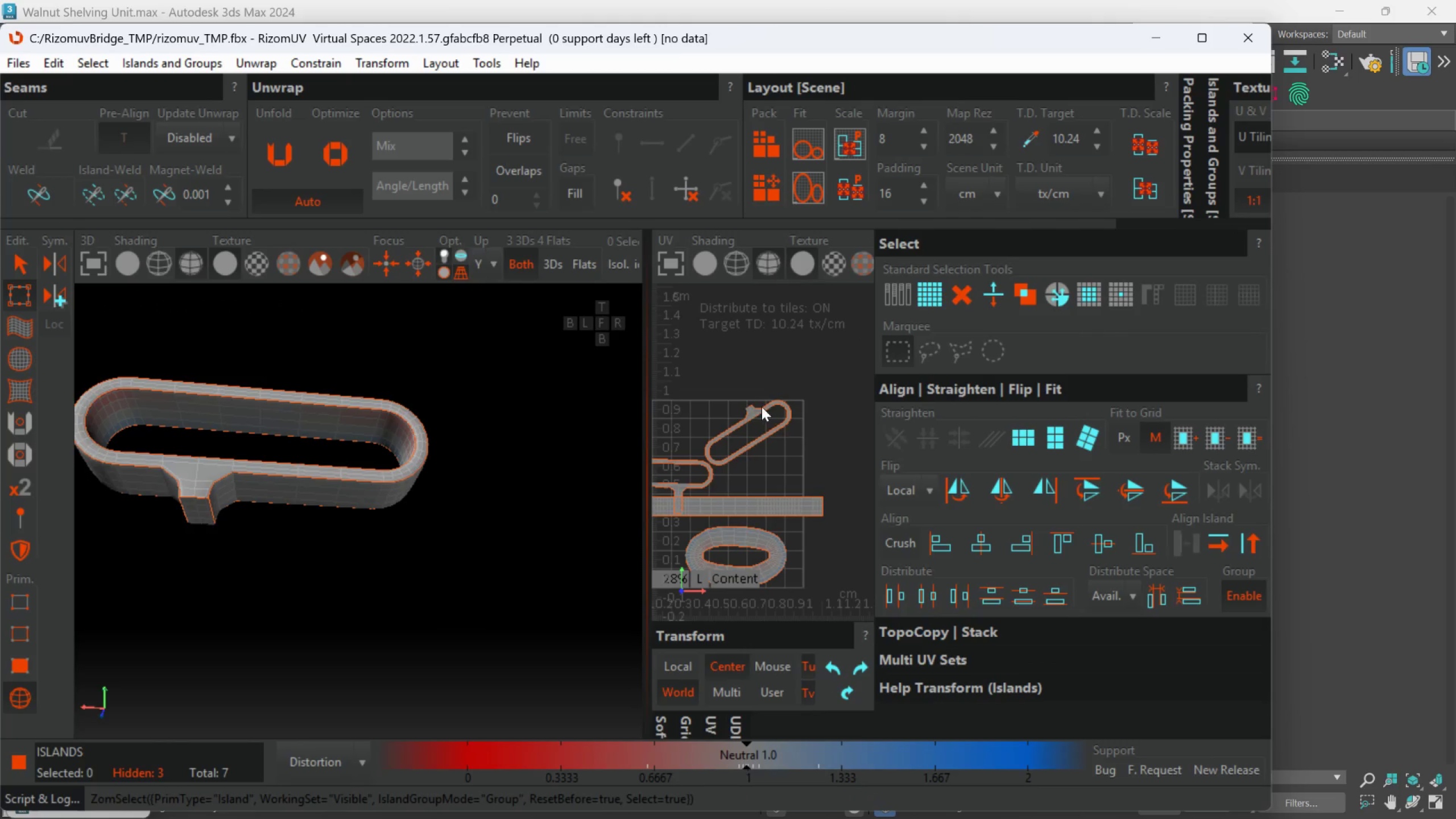 
left_click([762, 407])
 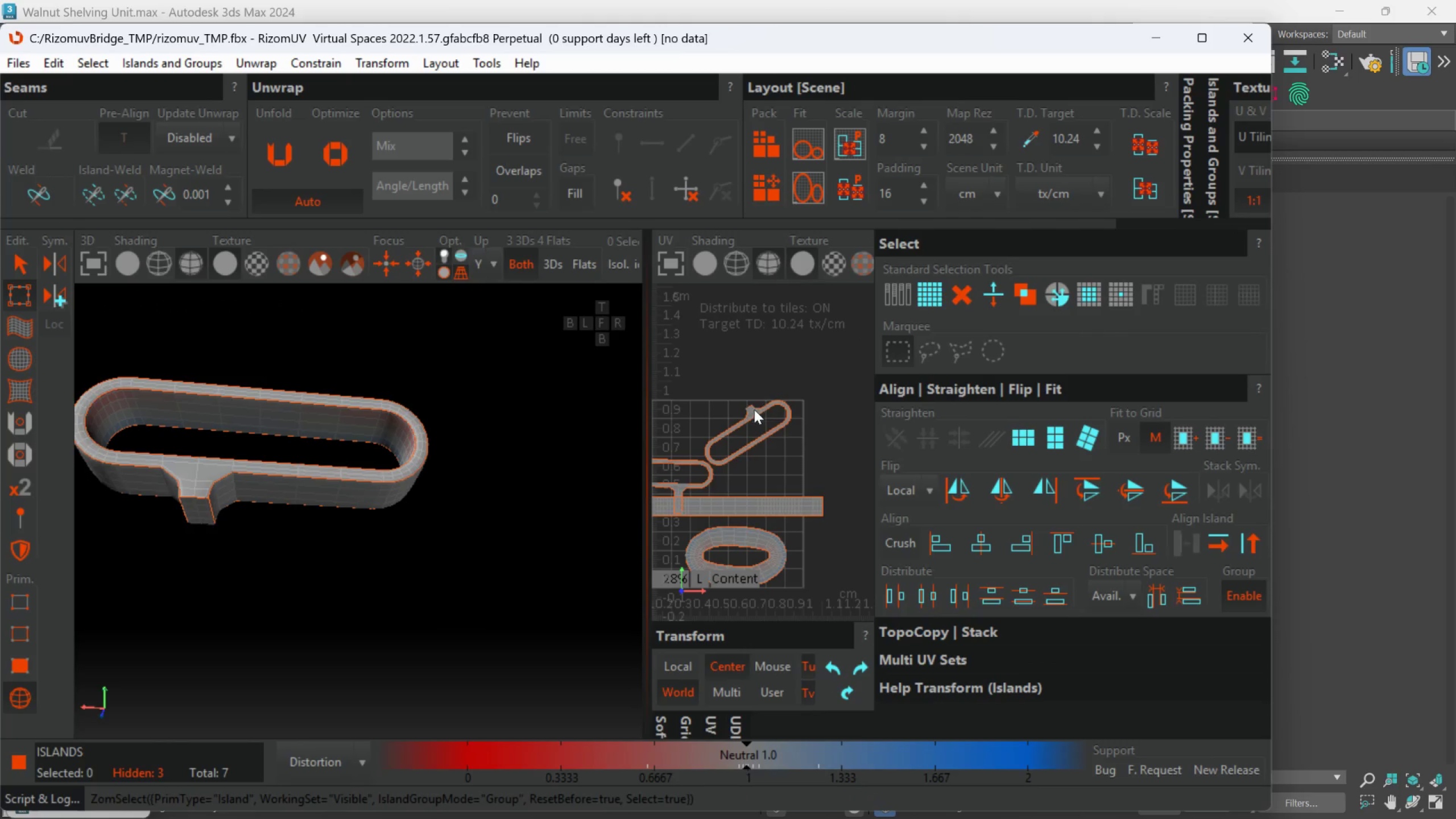 
left_click([752, 410])
 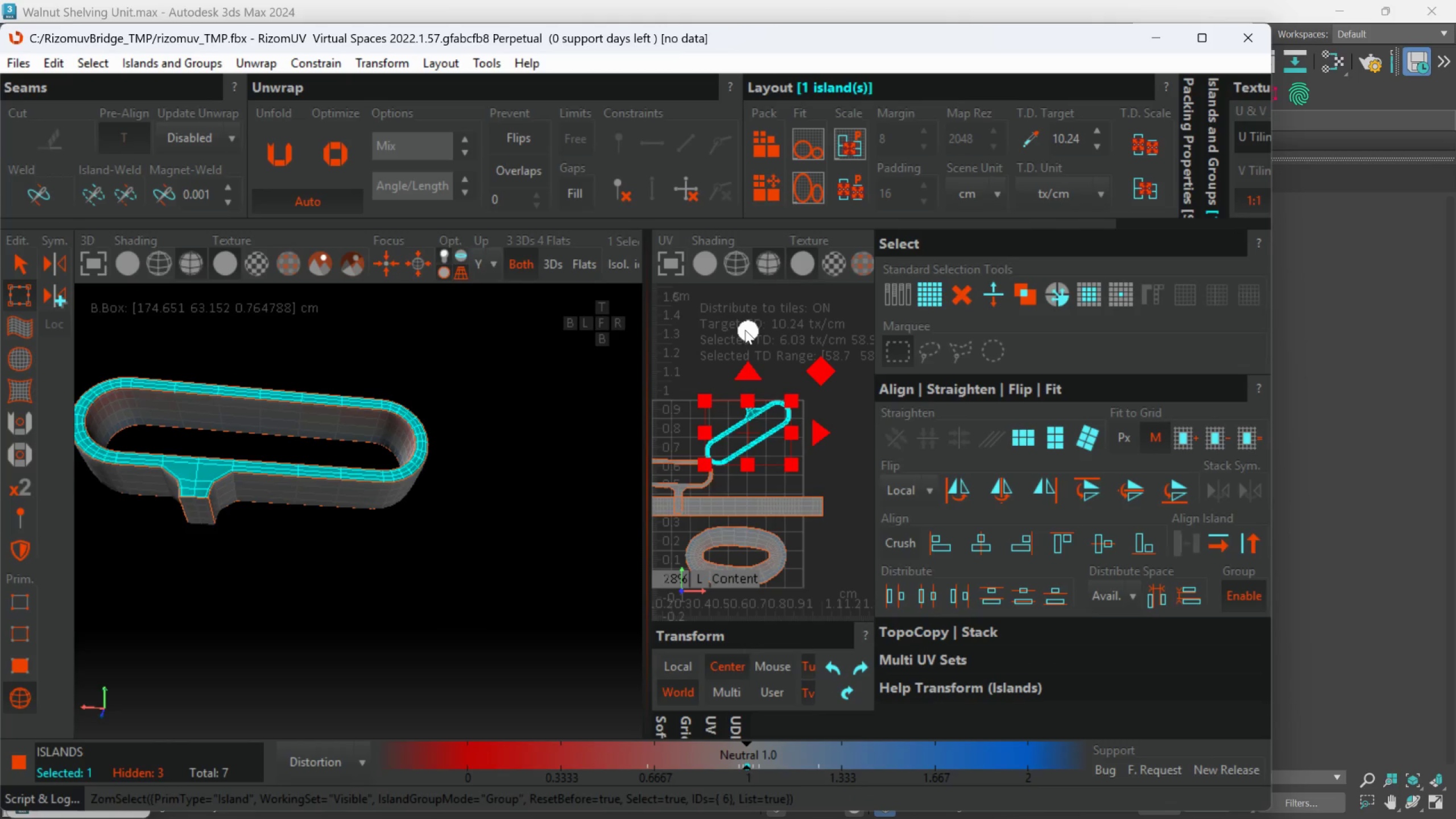 
left_click_drag(start_coordinate=[745, 328], to_coordinate=[564, 9])
 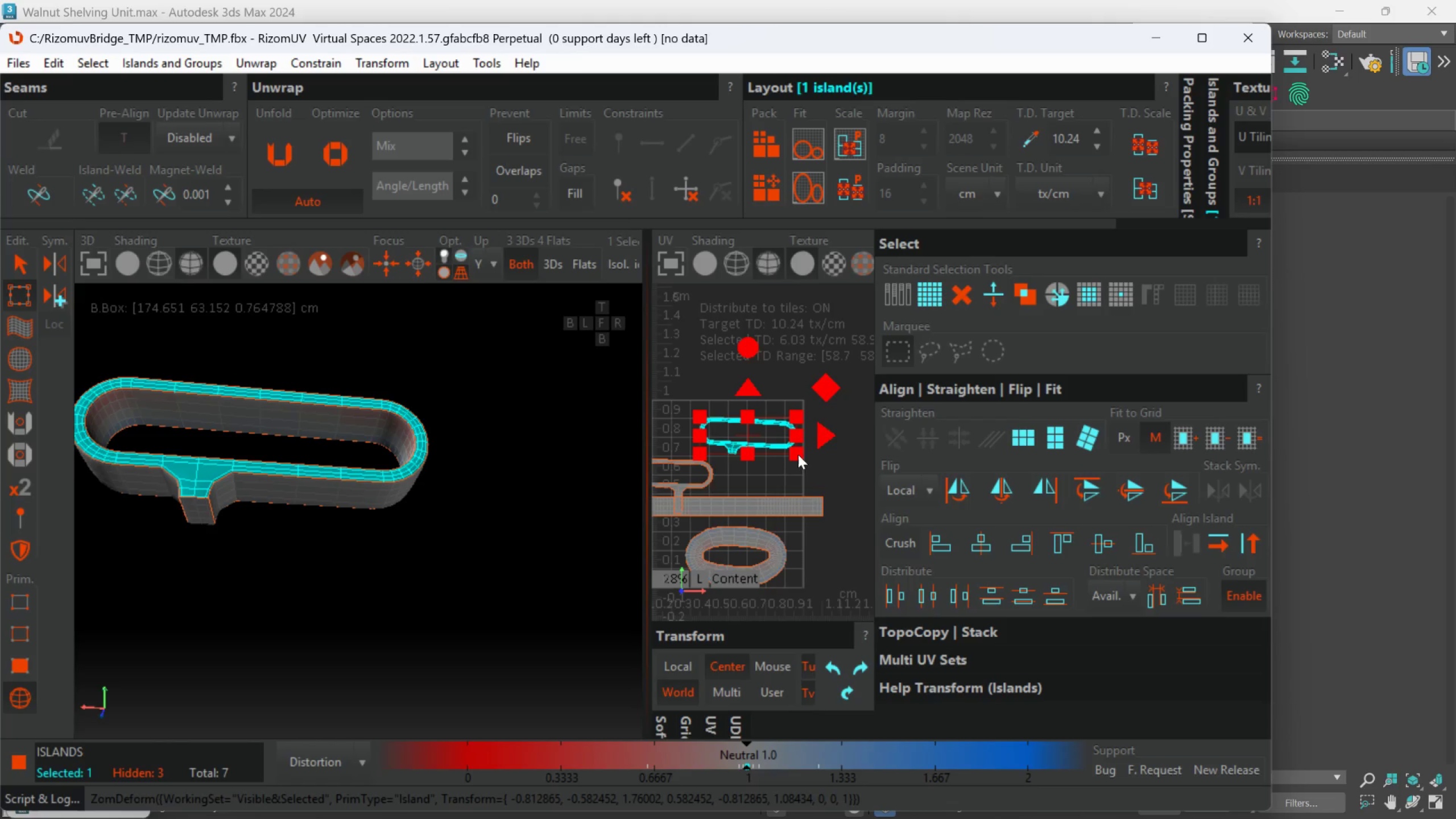 
scroll: coordinate [422, 498], scroll_direction: down, amount: 2.0
 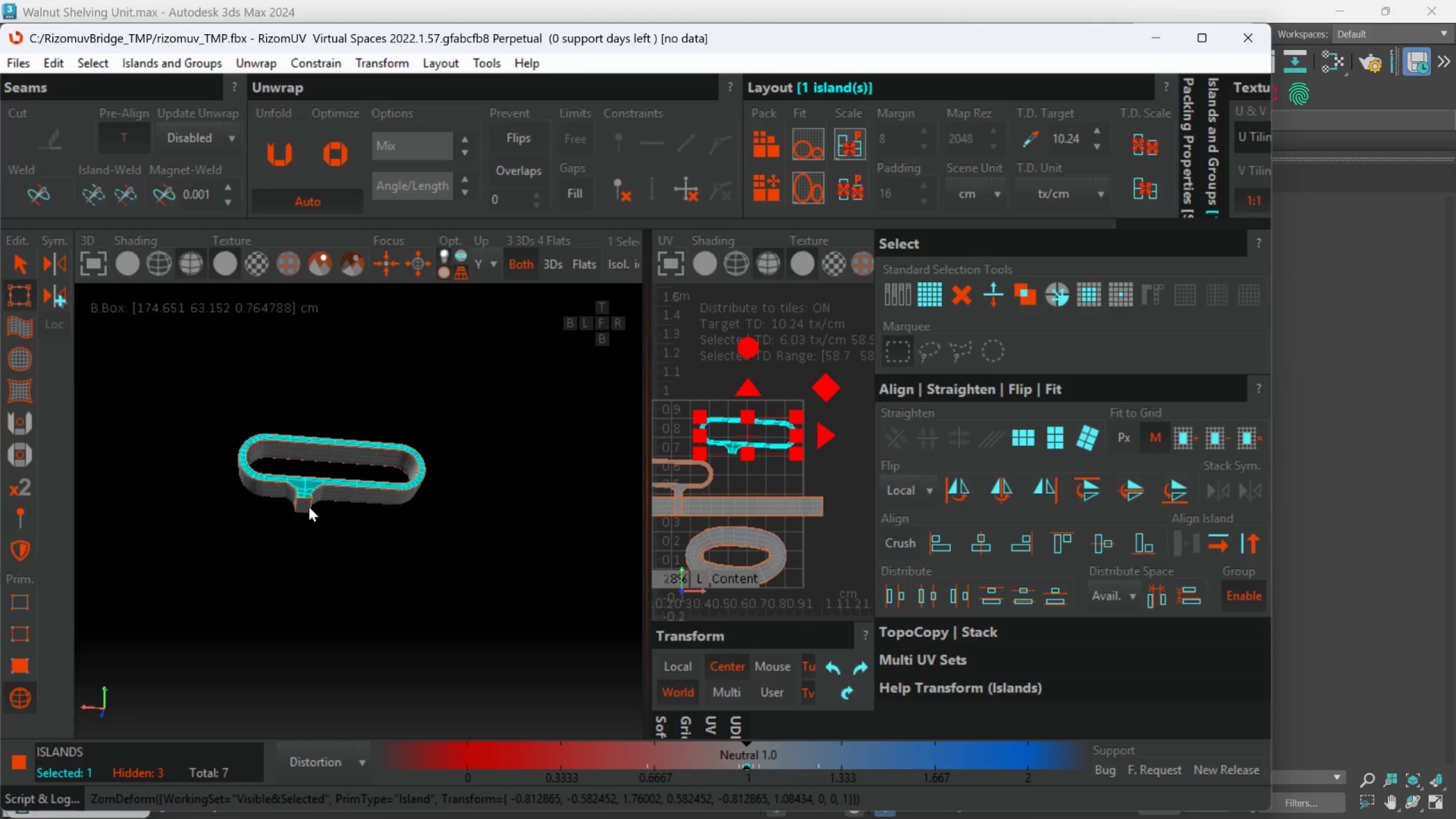 
scroll: coordinate [301, 502], scroll_direction: up, amount: 3.0
 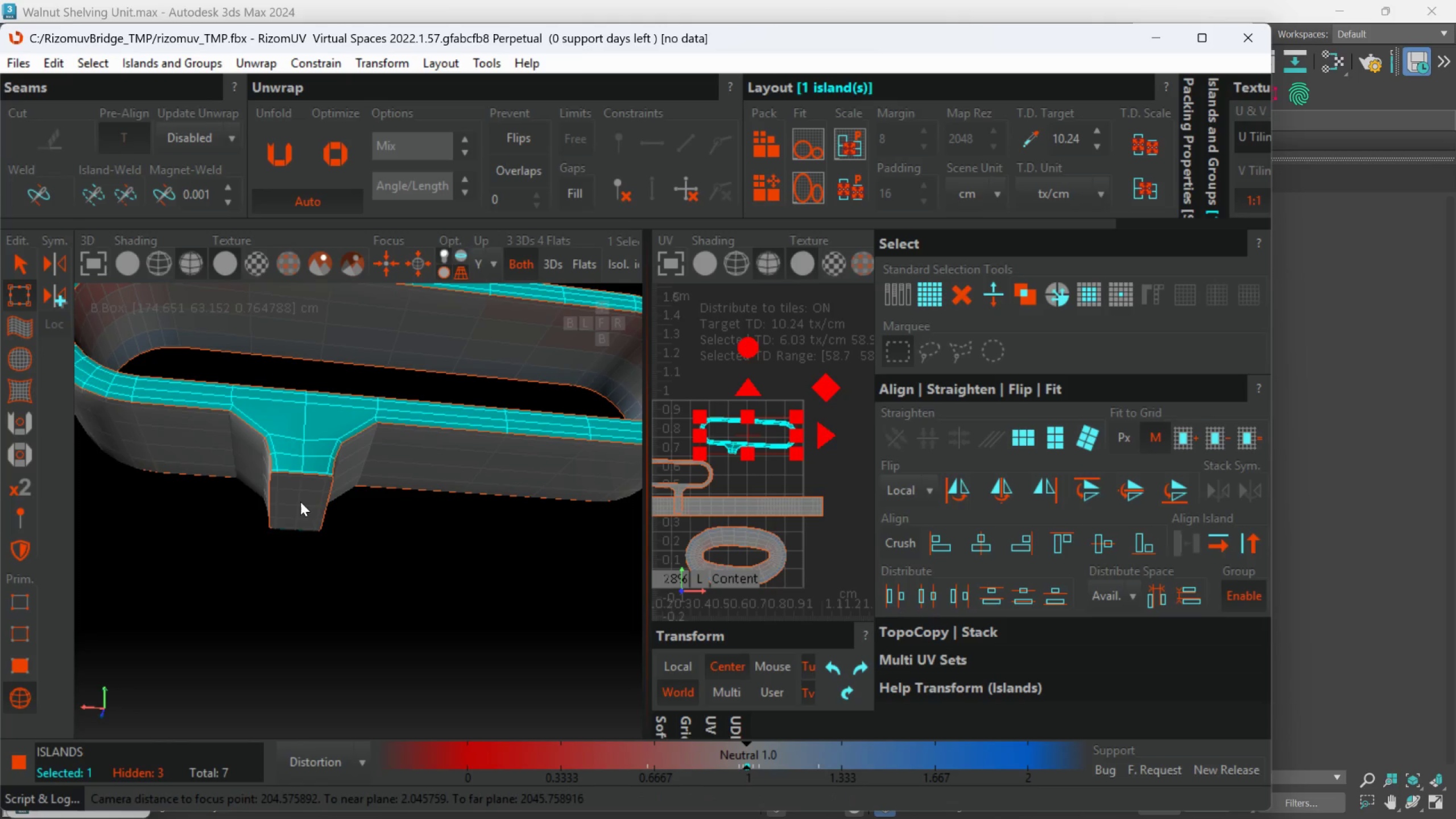 
hold_key(key=AltLeft, duration=0.88)
 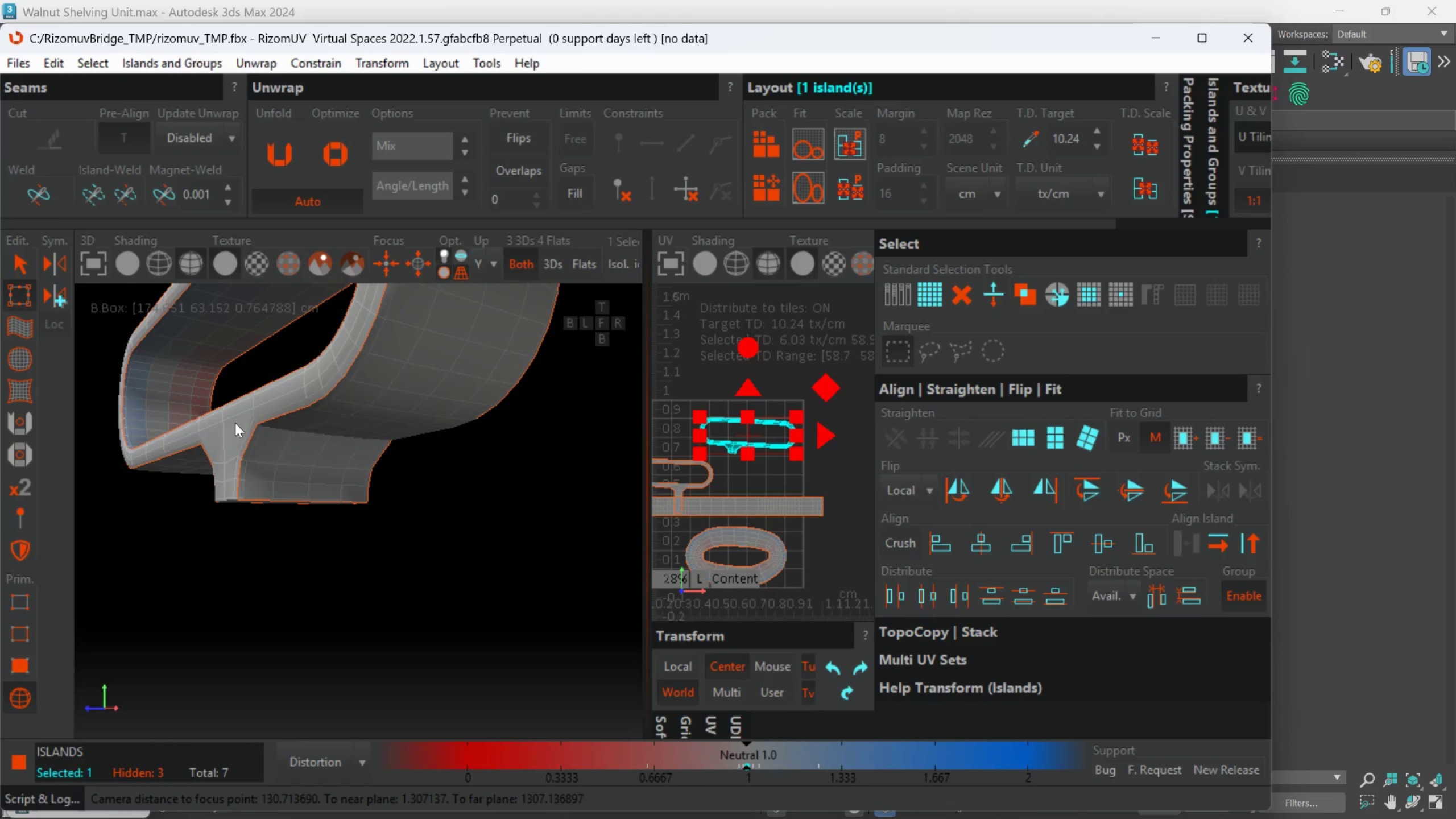 
left_click([235, 423])
 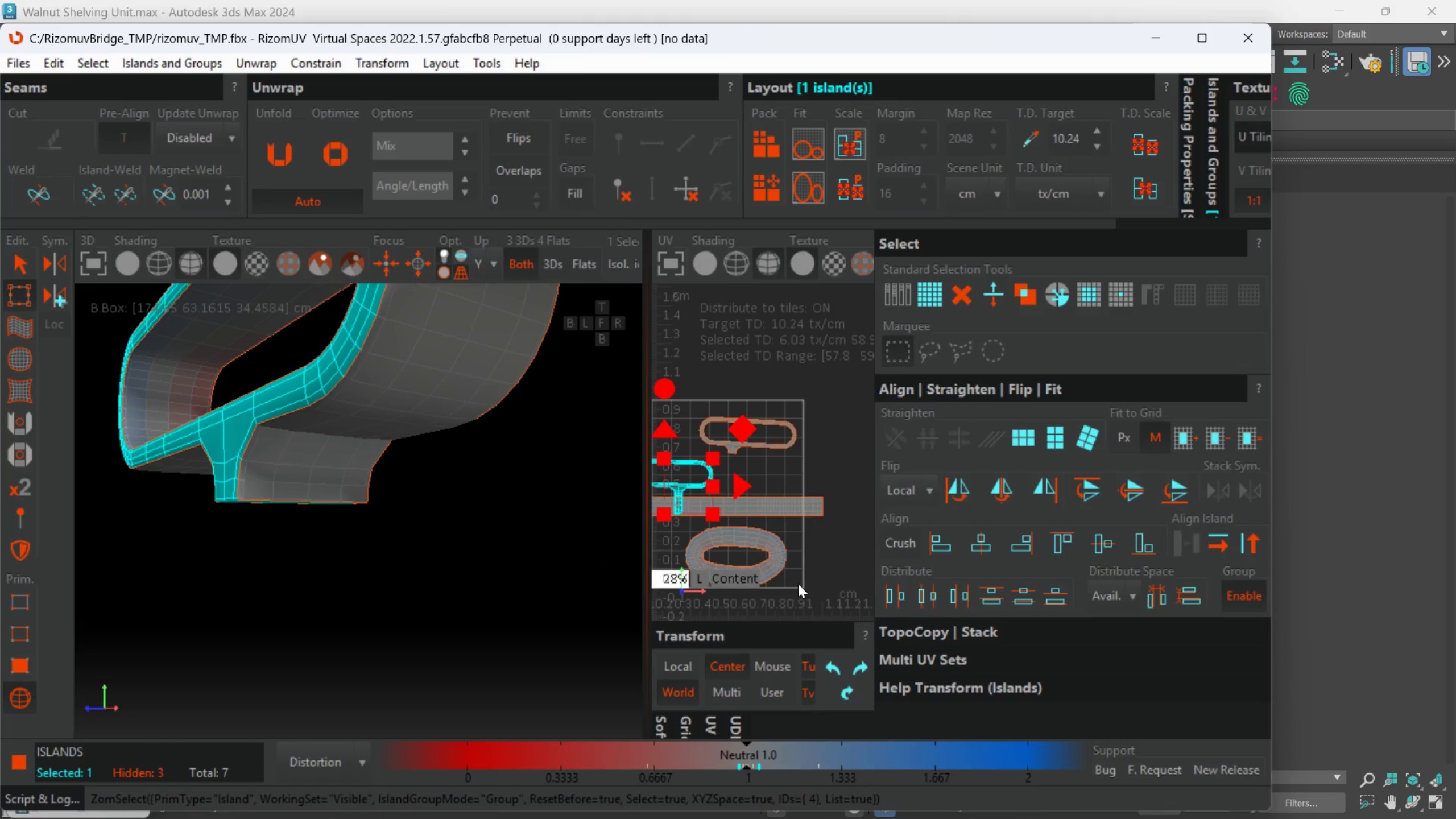 
scroll: coordinate [679, 535], scroll_direction: up, amount: 2.0
 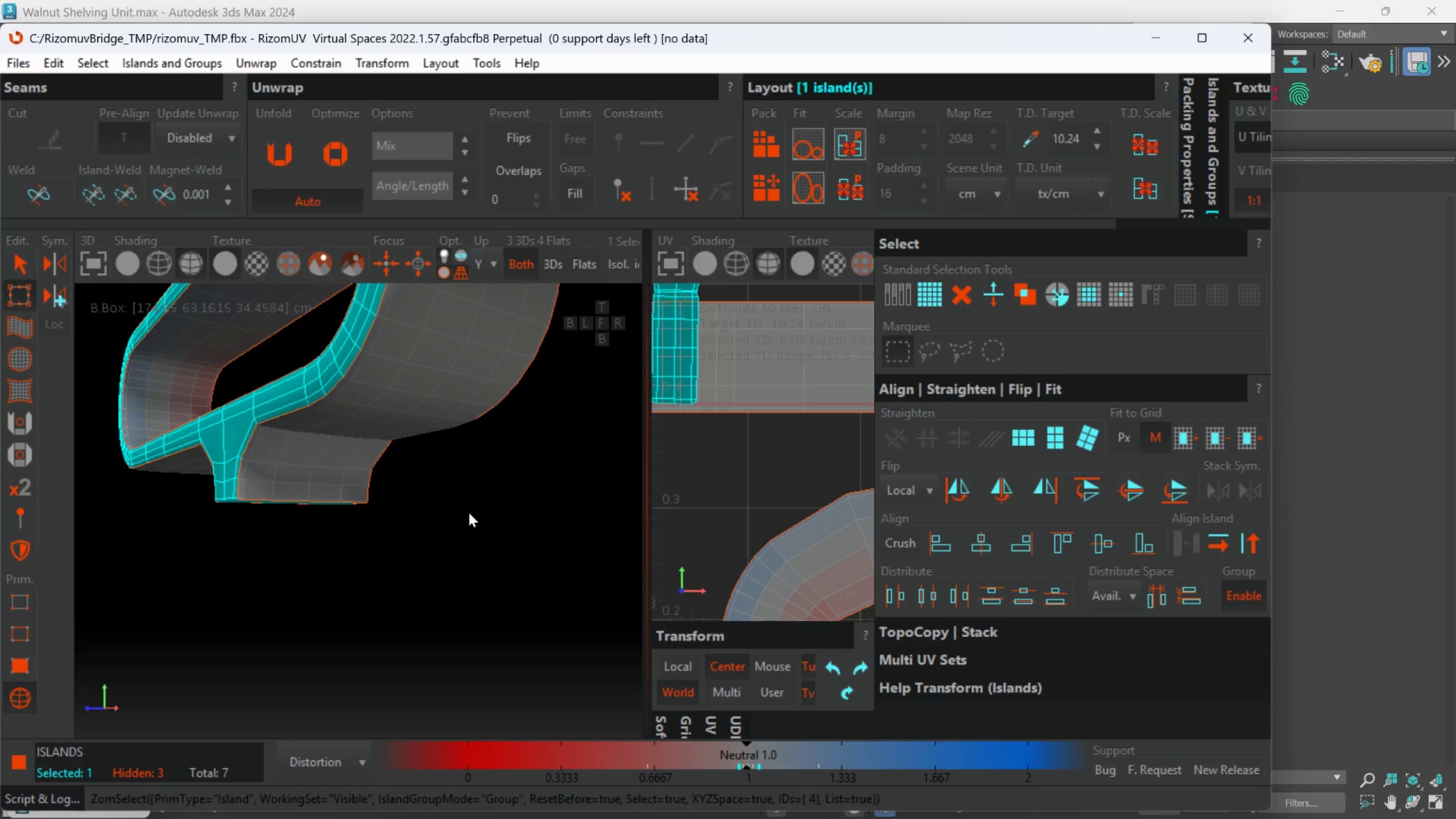 
hold_key(key=AltLeft, duration=1.25)
 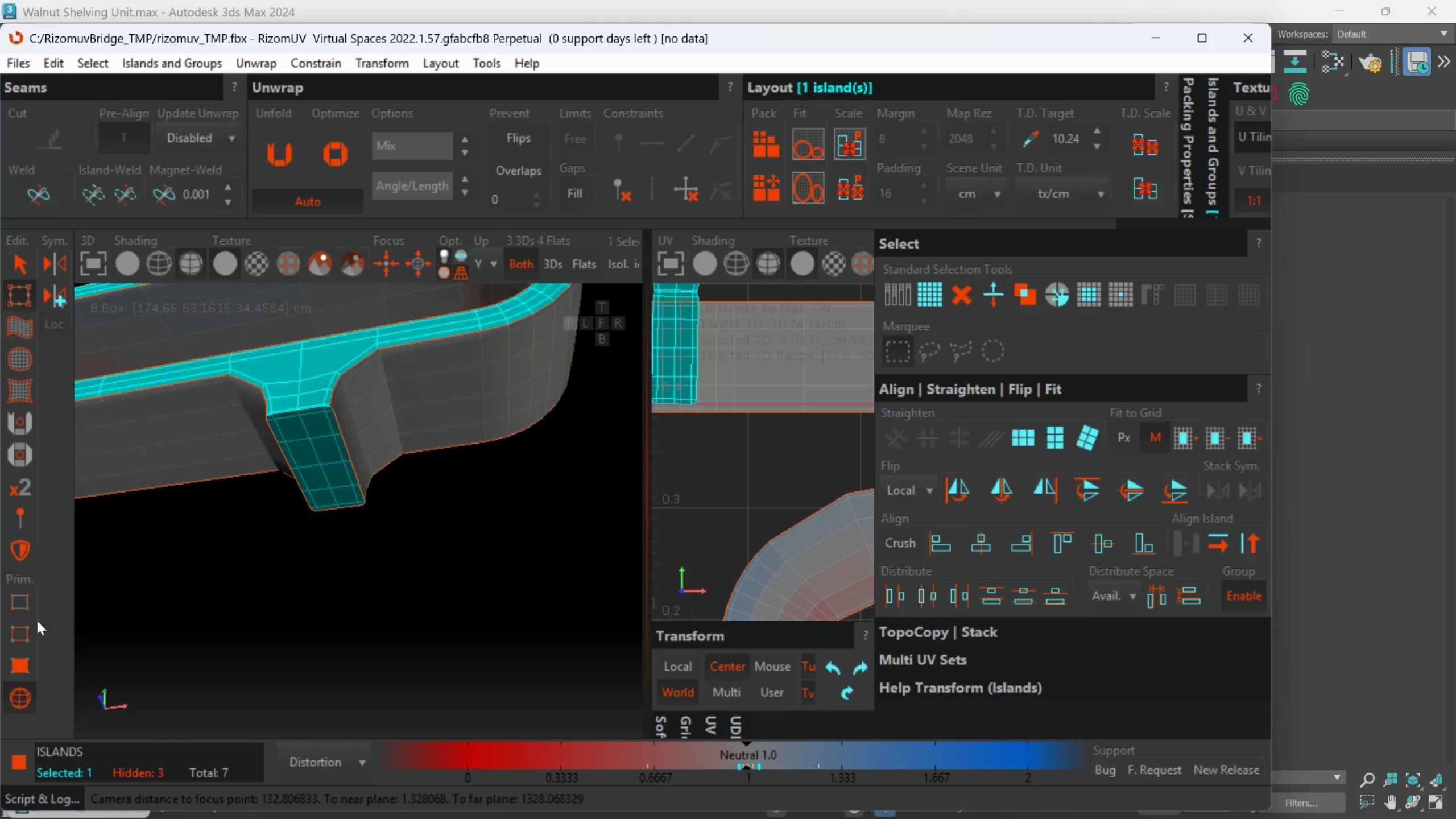 
left_click([28, 621])
 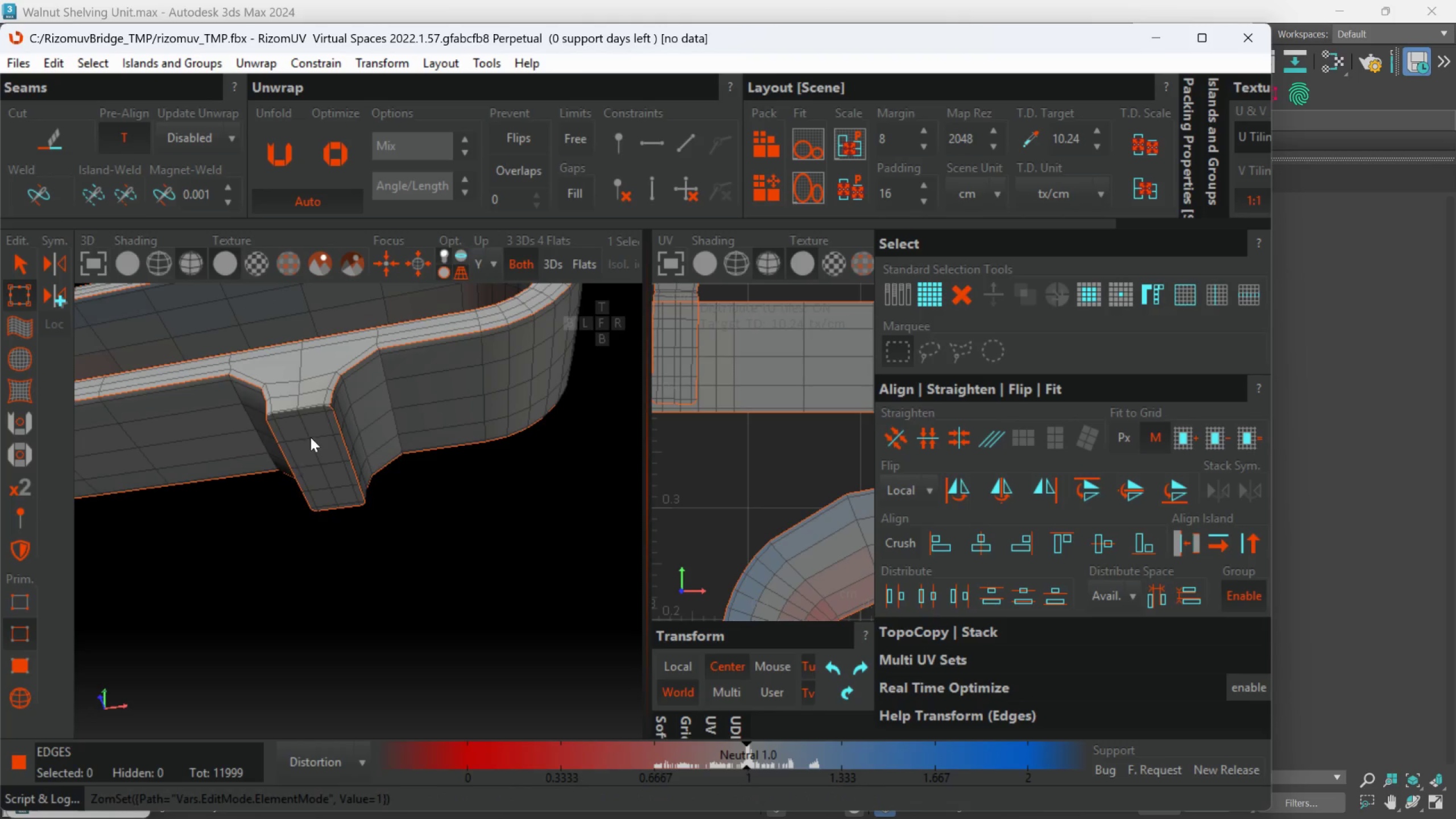 
scroll: coordinate [307, 415], scroll_direction: up, amount: 2.0
 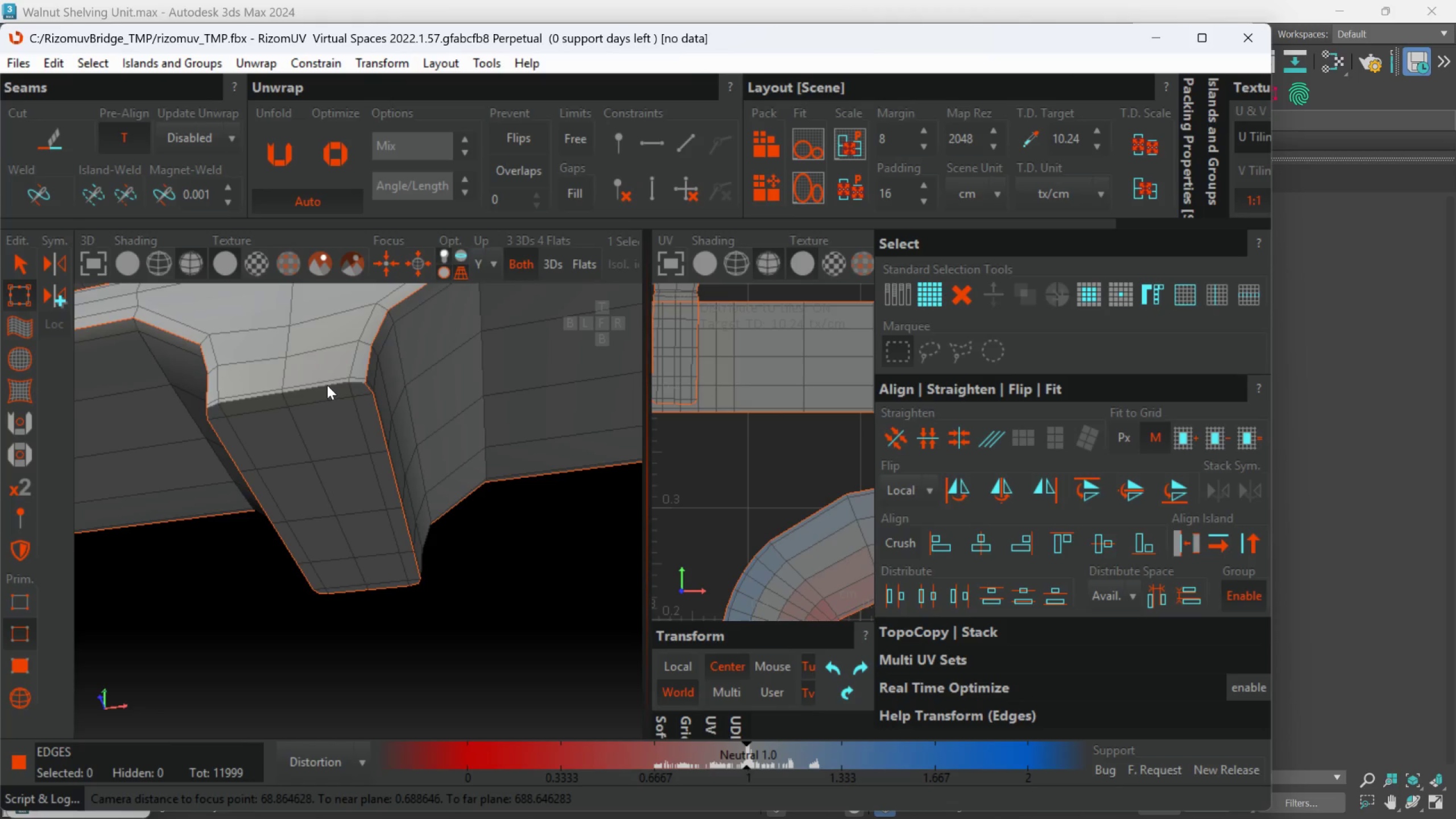 
double_click([327, 385])
 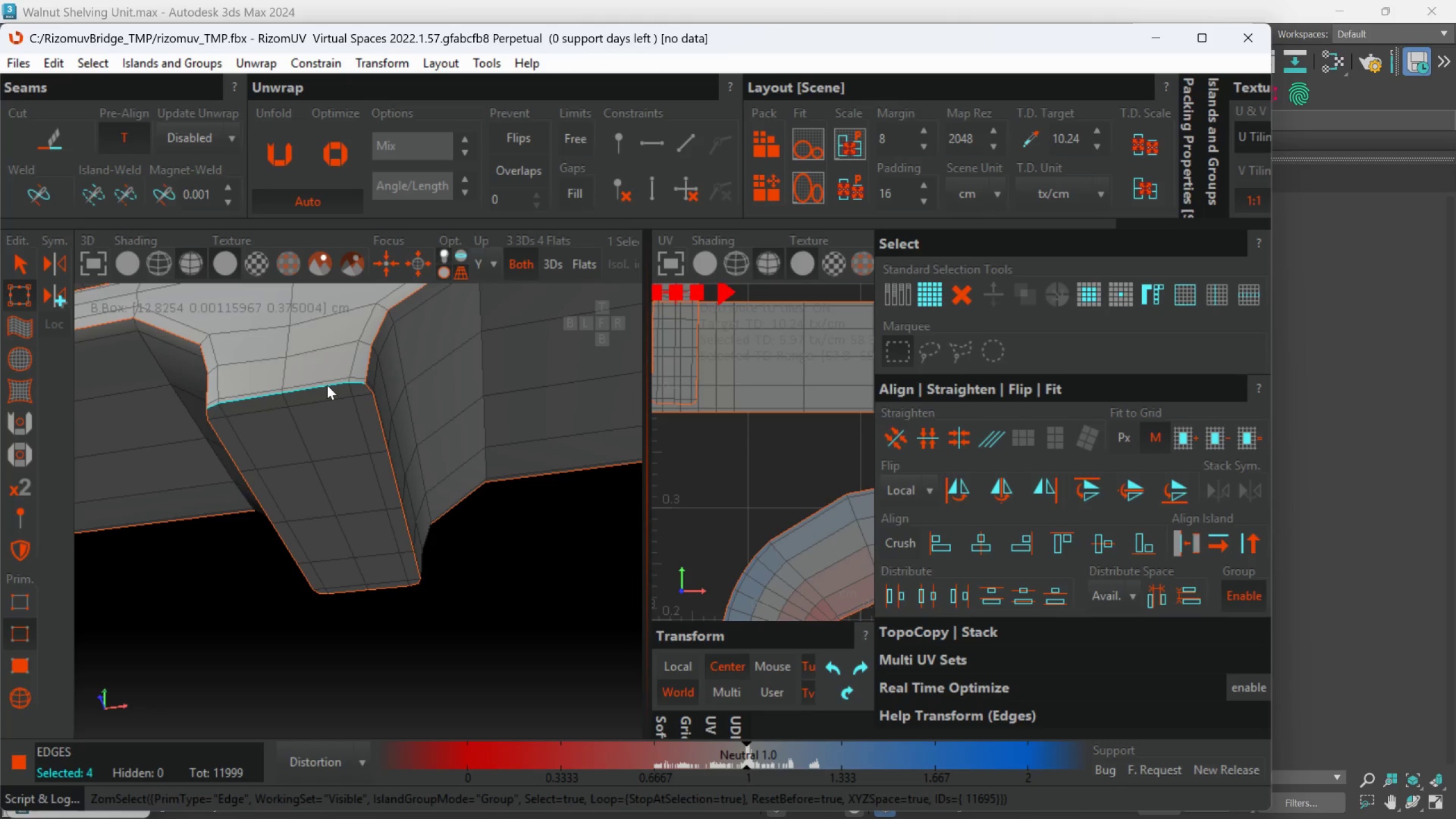 
key(C)
 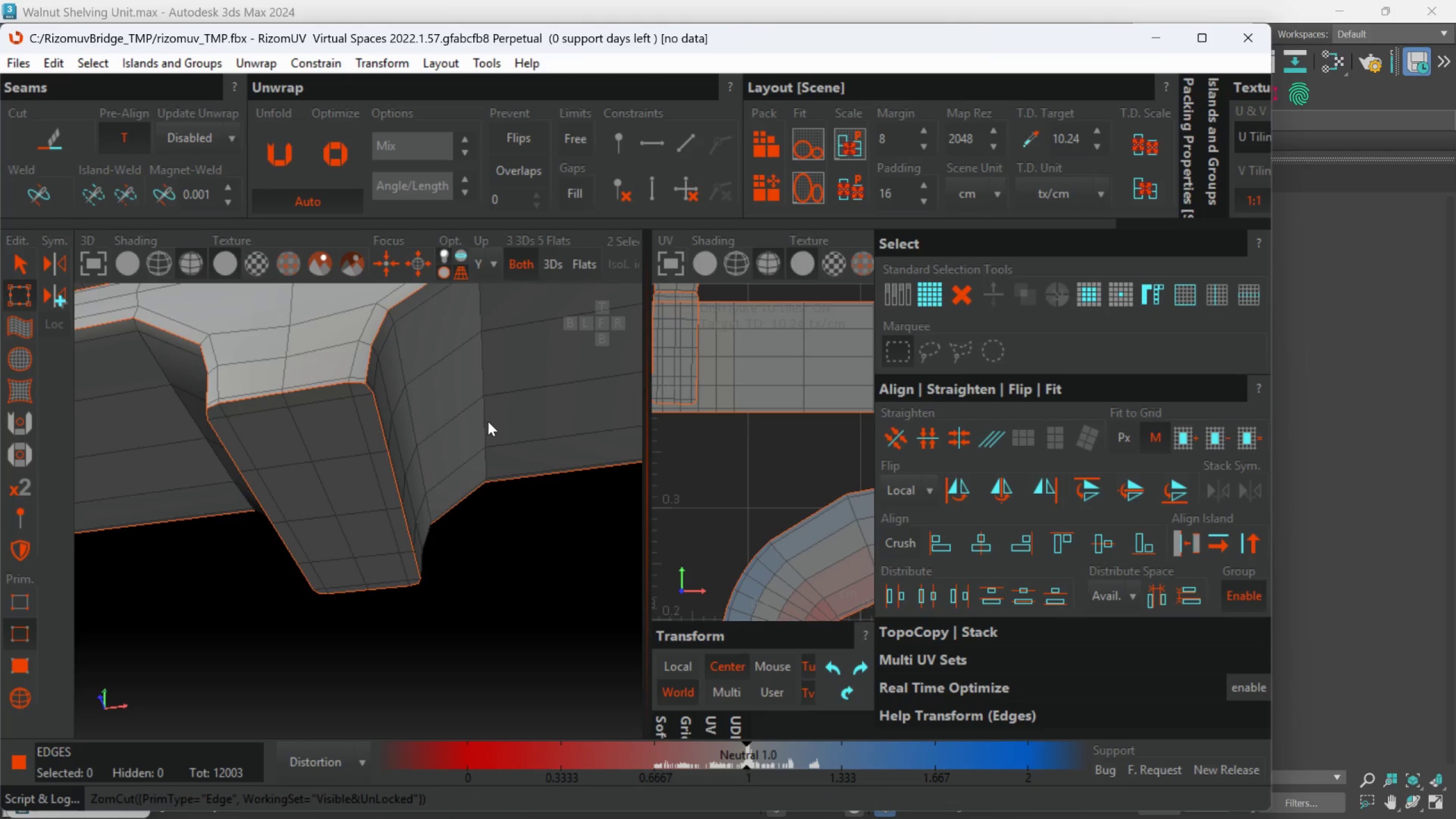 
scroll: coordinate [688, 433], scroll_direction: down, amount: 7.0
 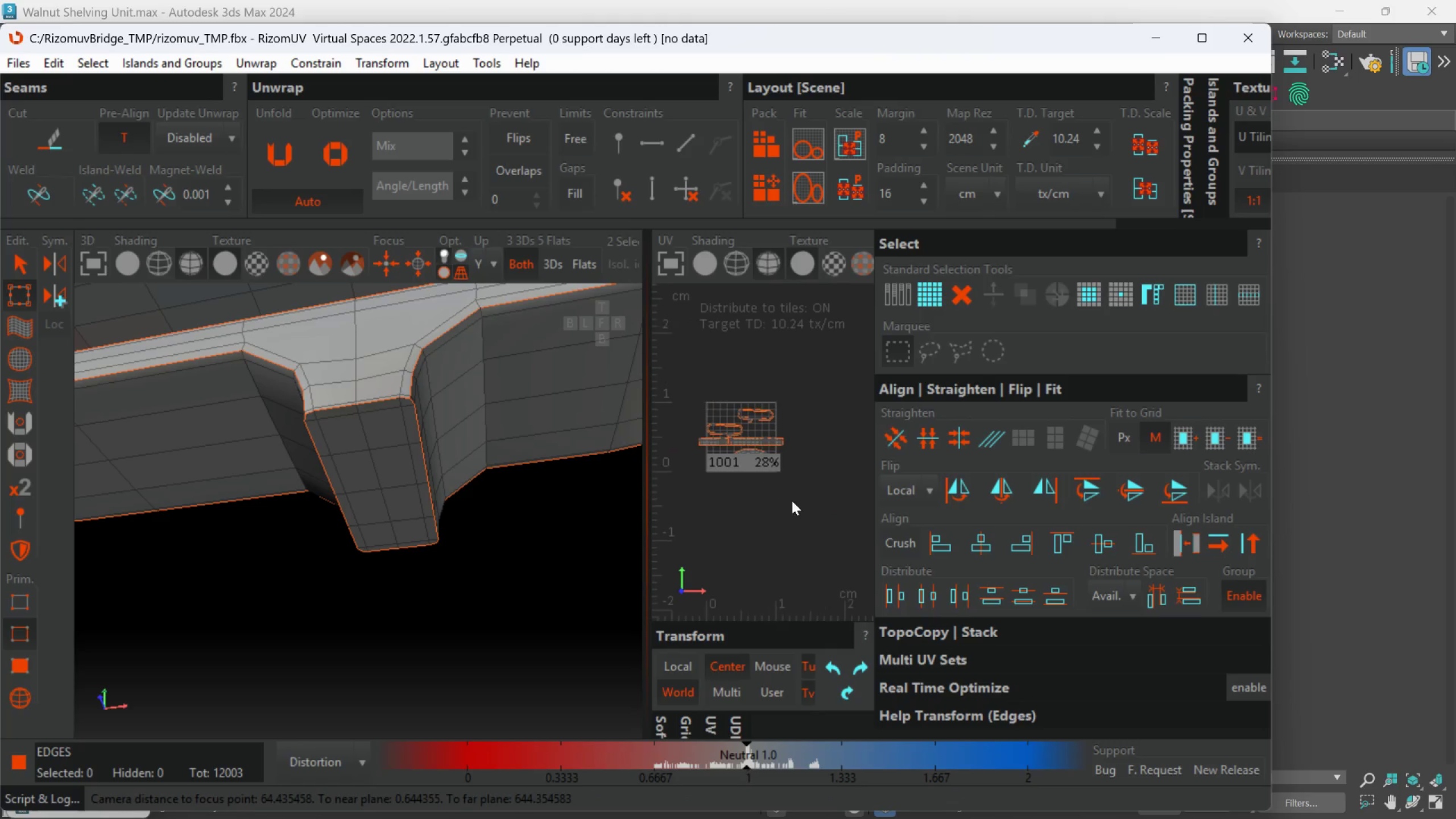 
left_click_drag(start_coordinate=[795, 502], to_coordinate=[675, 377])
 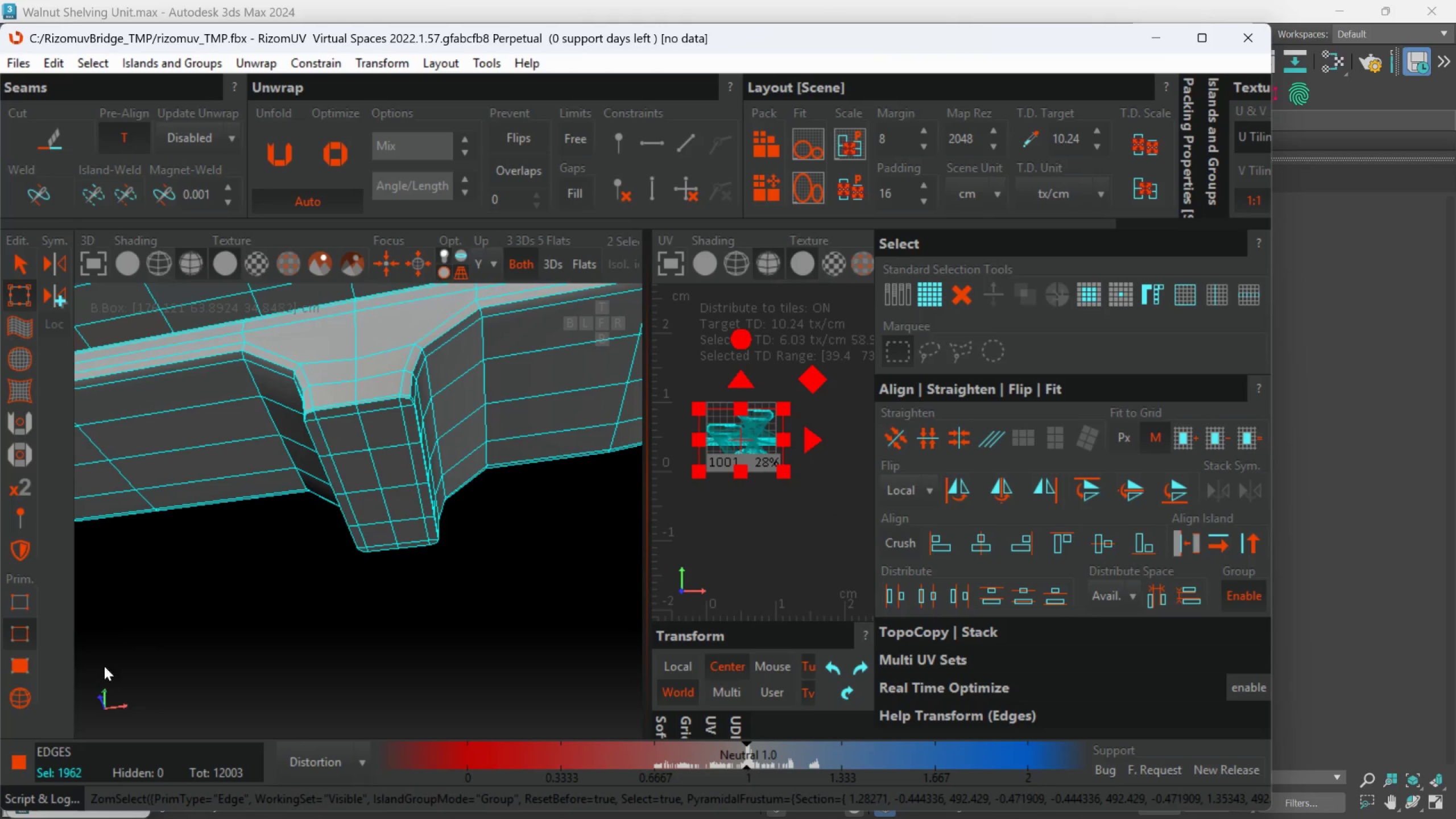 
left_click([34, 691])
 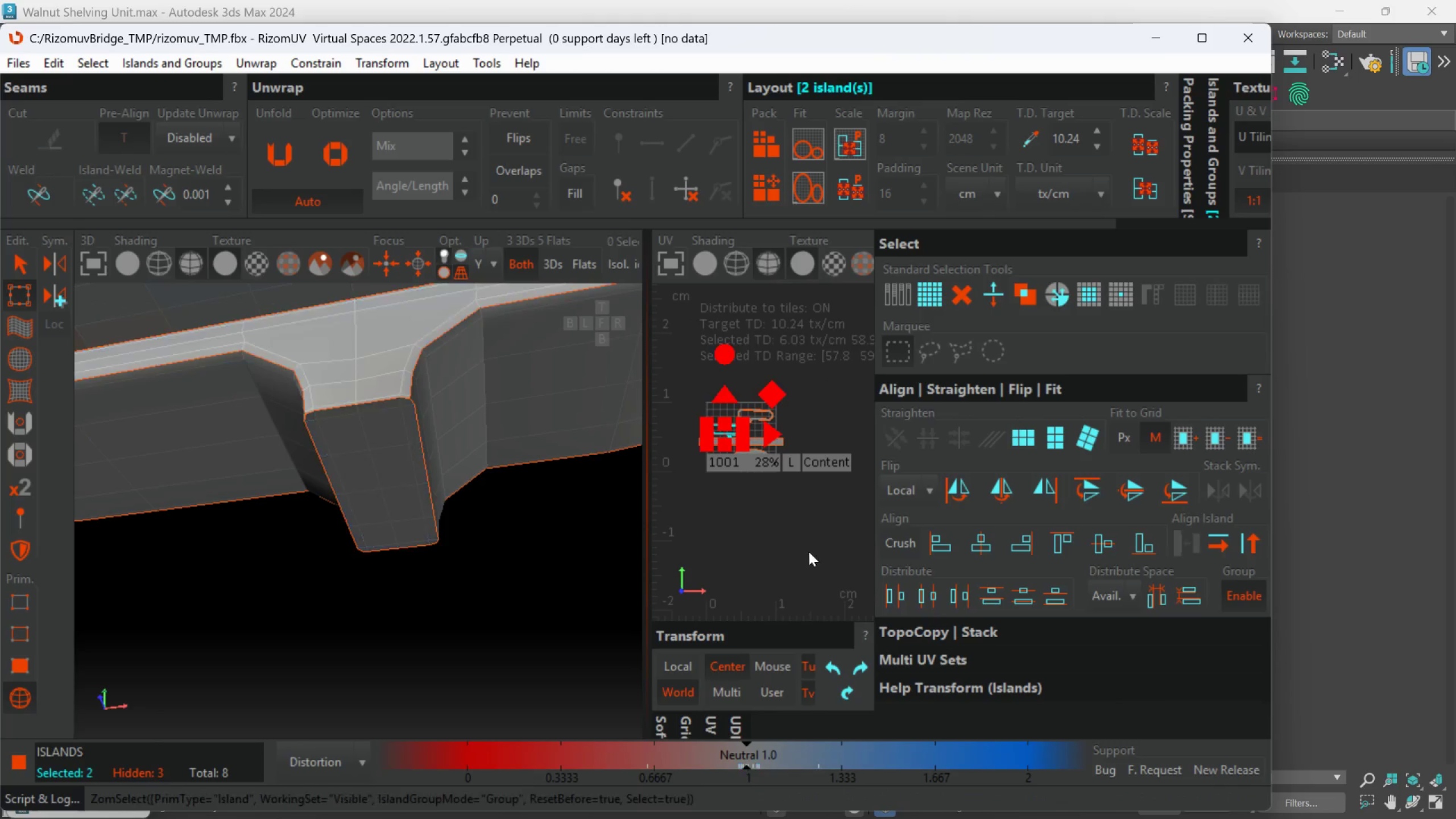 
left_click_drag(start_coordinate=[825, 543], to_coordinate=[653, 364])
 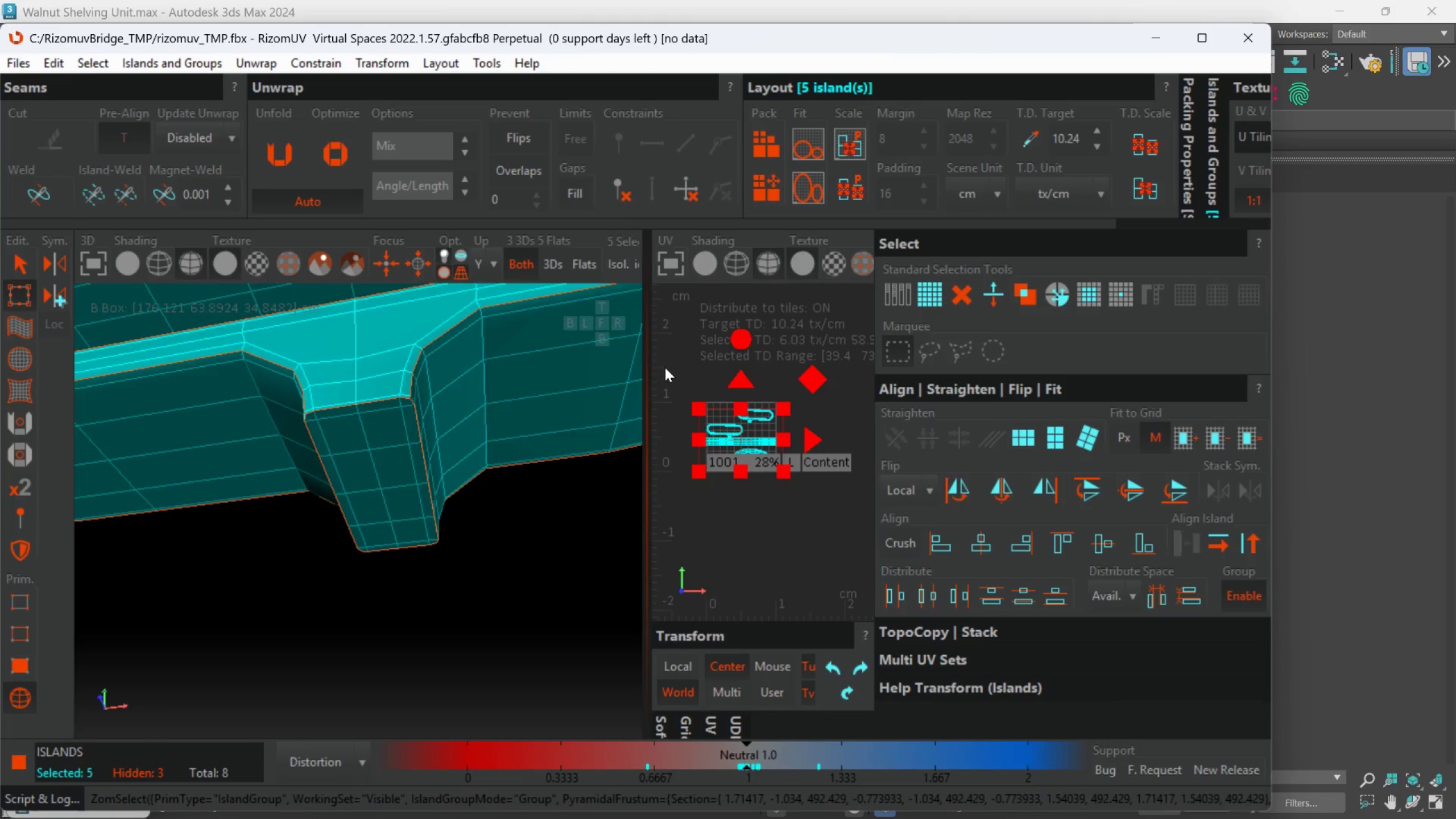 
key(U)
 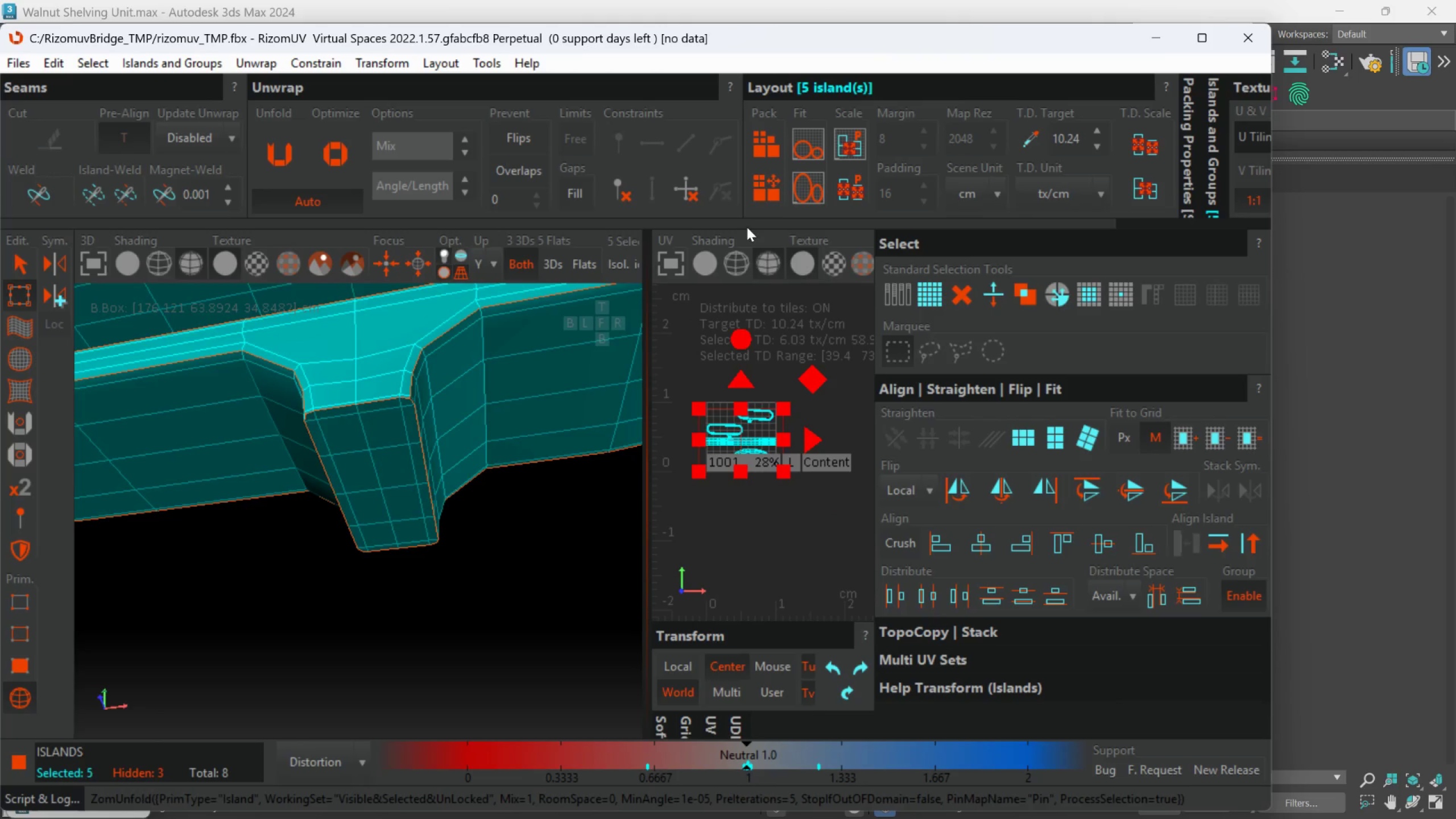 
left_click([760, 197])
 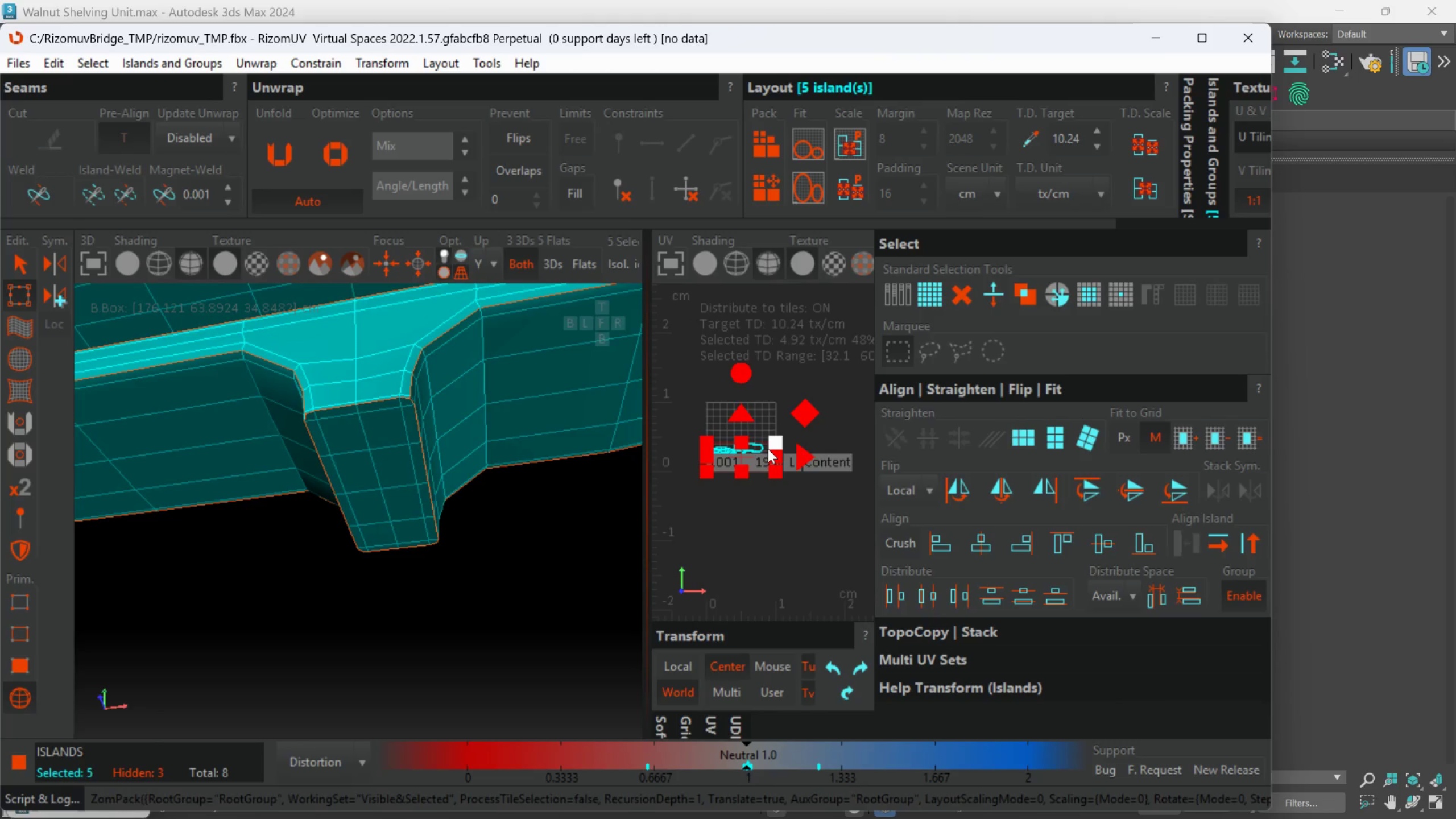 
scroll: coordinate [768, 449], scroll_direction: up, amount: 1.0
 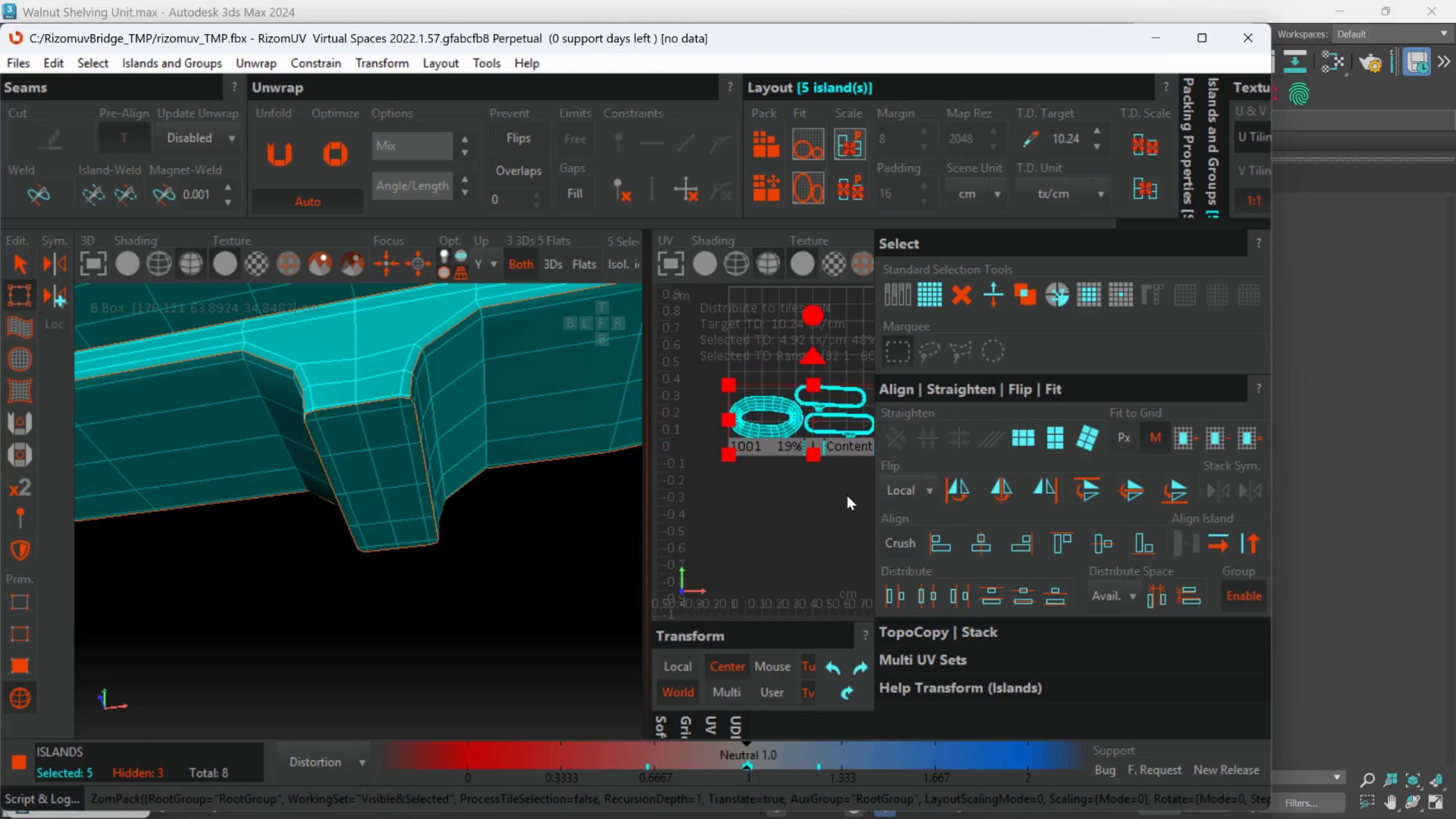 
left_click([825, 527])
 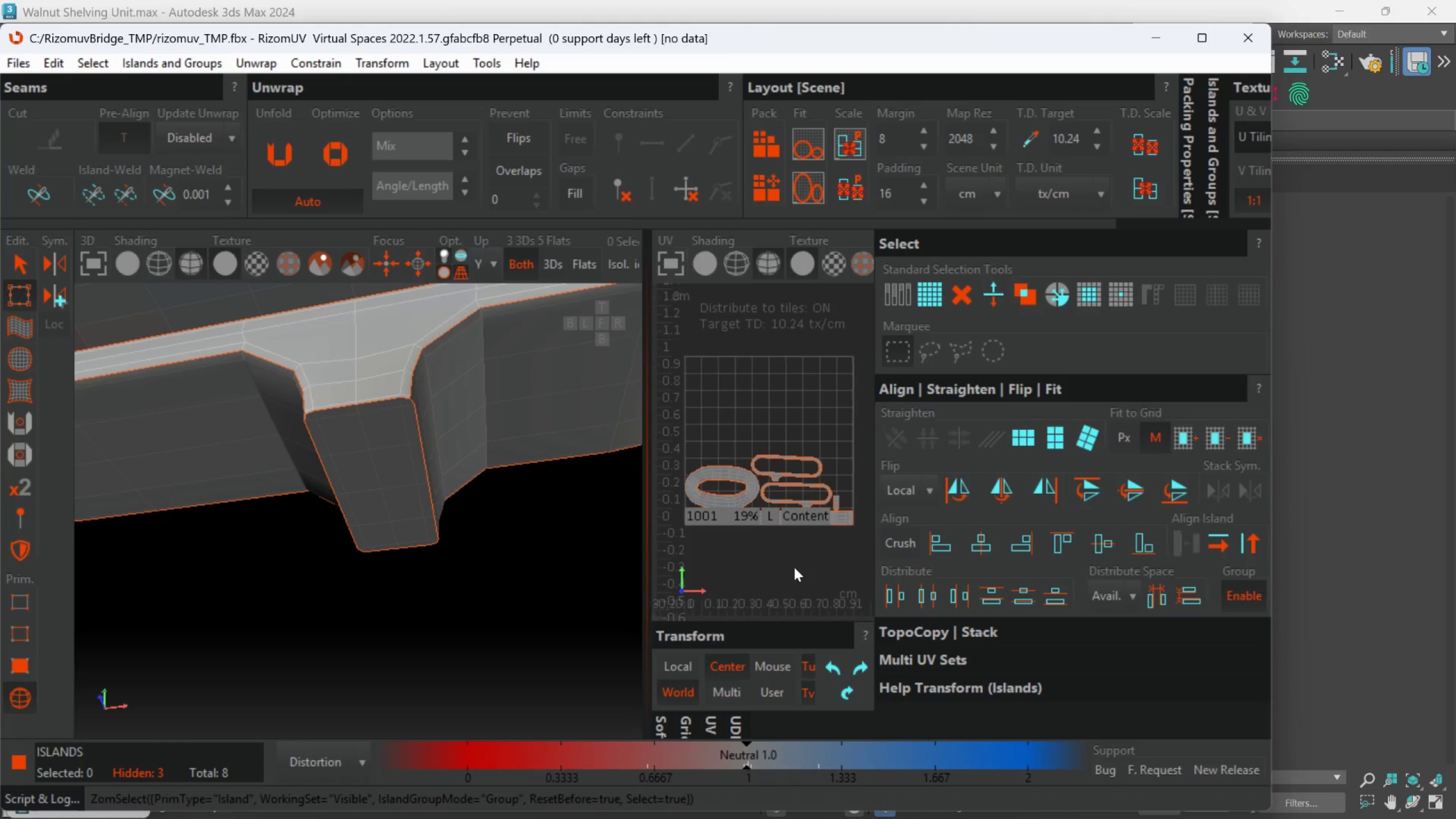 
scroll: coordinate [834, 498], scroll_direction: none, amount: 0.0
 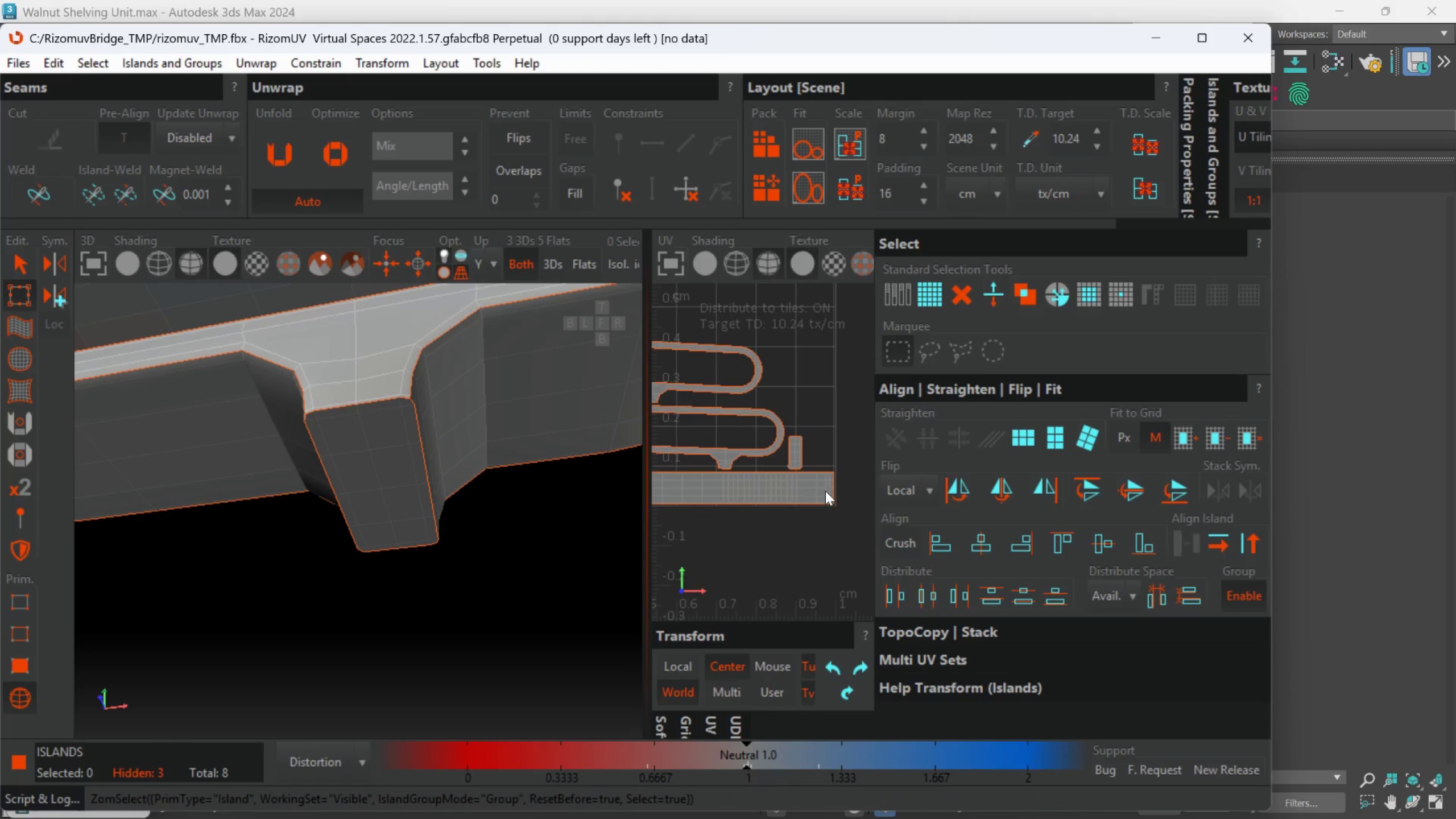 
scroll: coordinate [769, 441], scroll_direction: down, amount: 3.0
 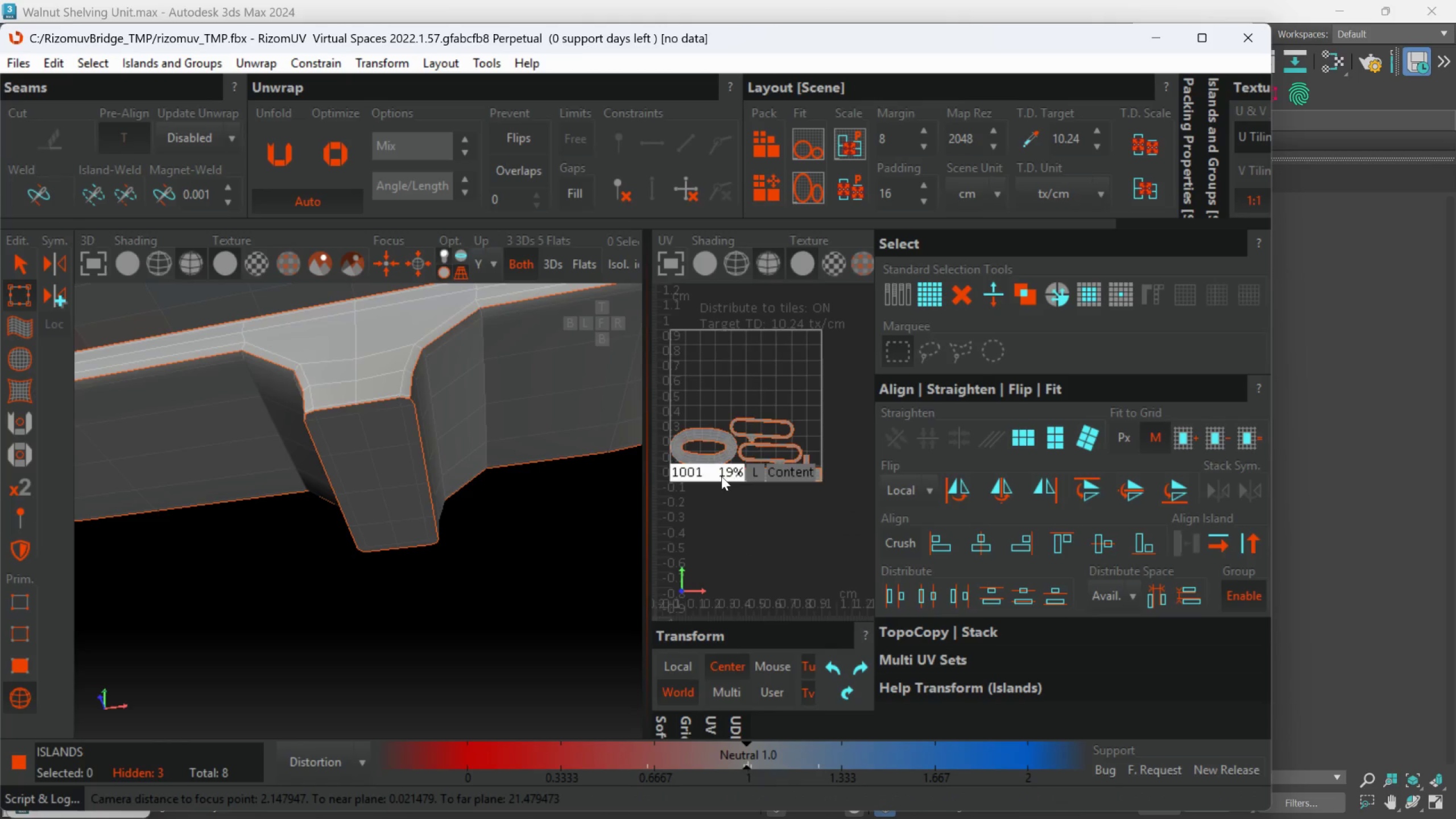 
scroll: coordinate [721, 476], scroll_direction: up, amount: 1.0
 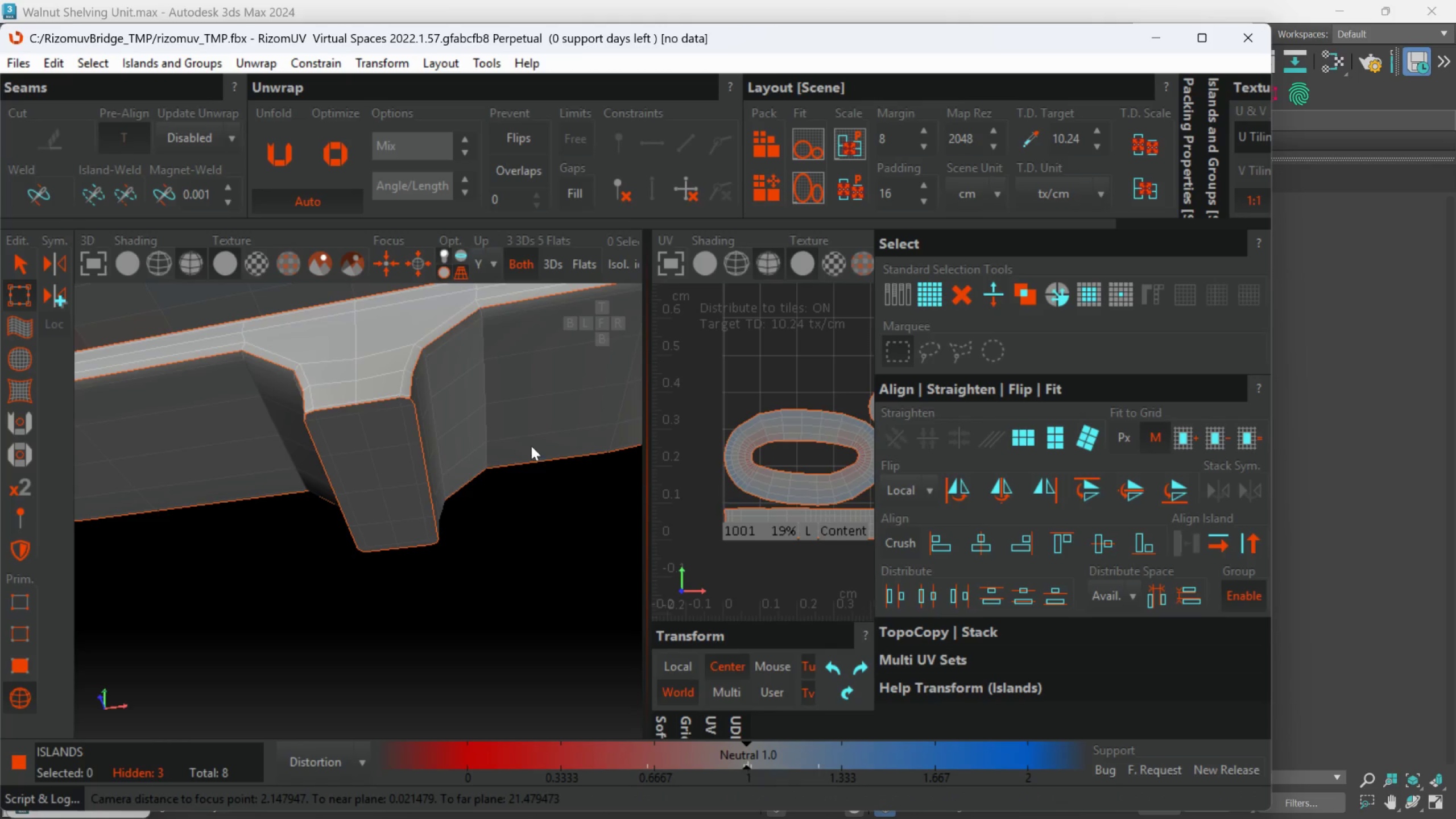 
scroll: coordinate [469, 420], scroll_direction: down, amount: 5.0
 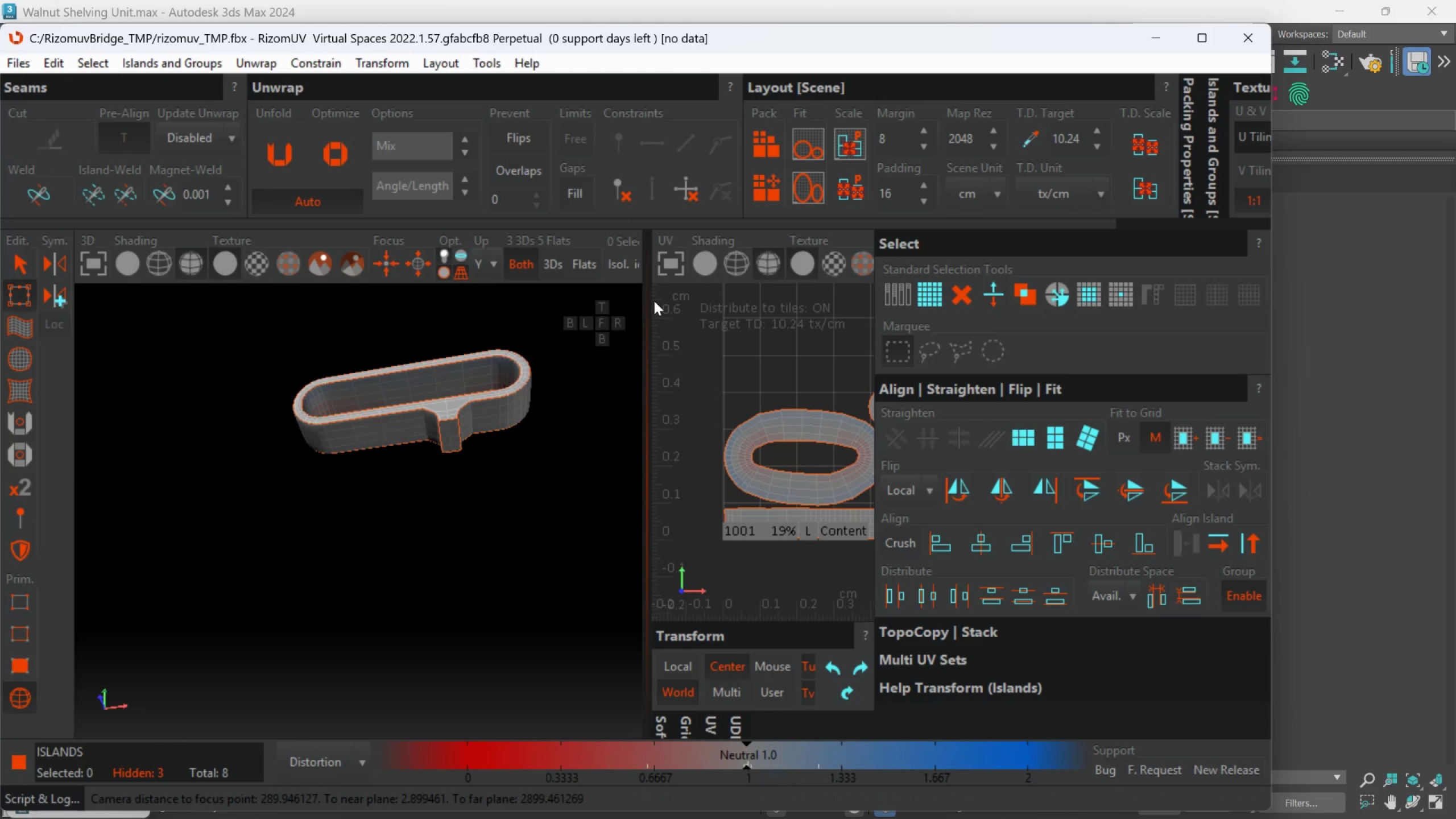 
left_click_drag(start_coordinate=[648, 306], to_coordinate=[755, 299])
 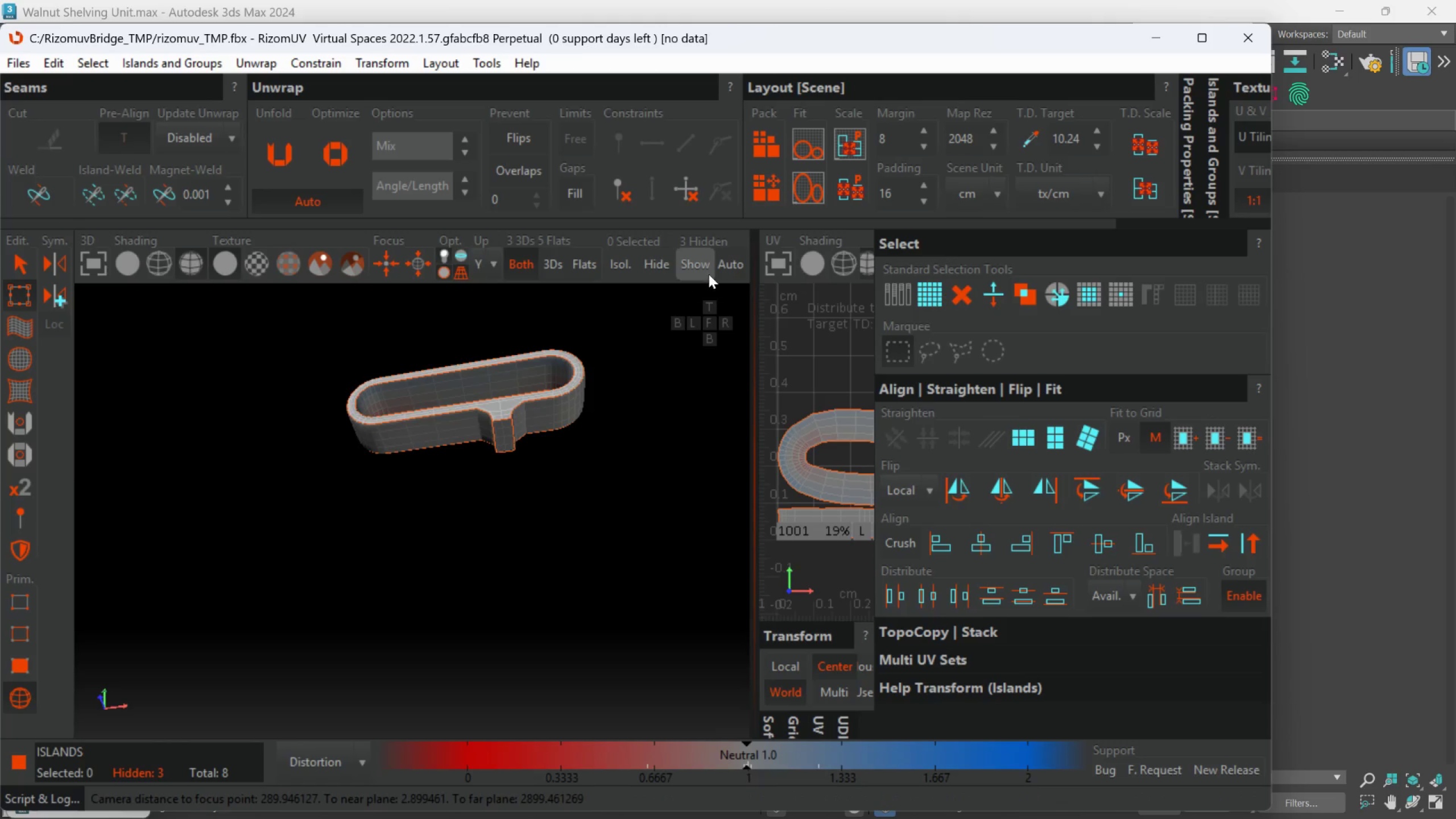 
left_click([705, 273])
 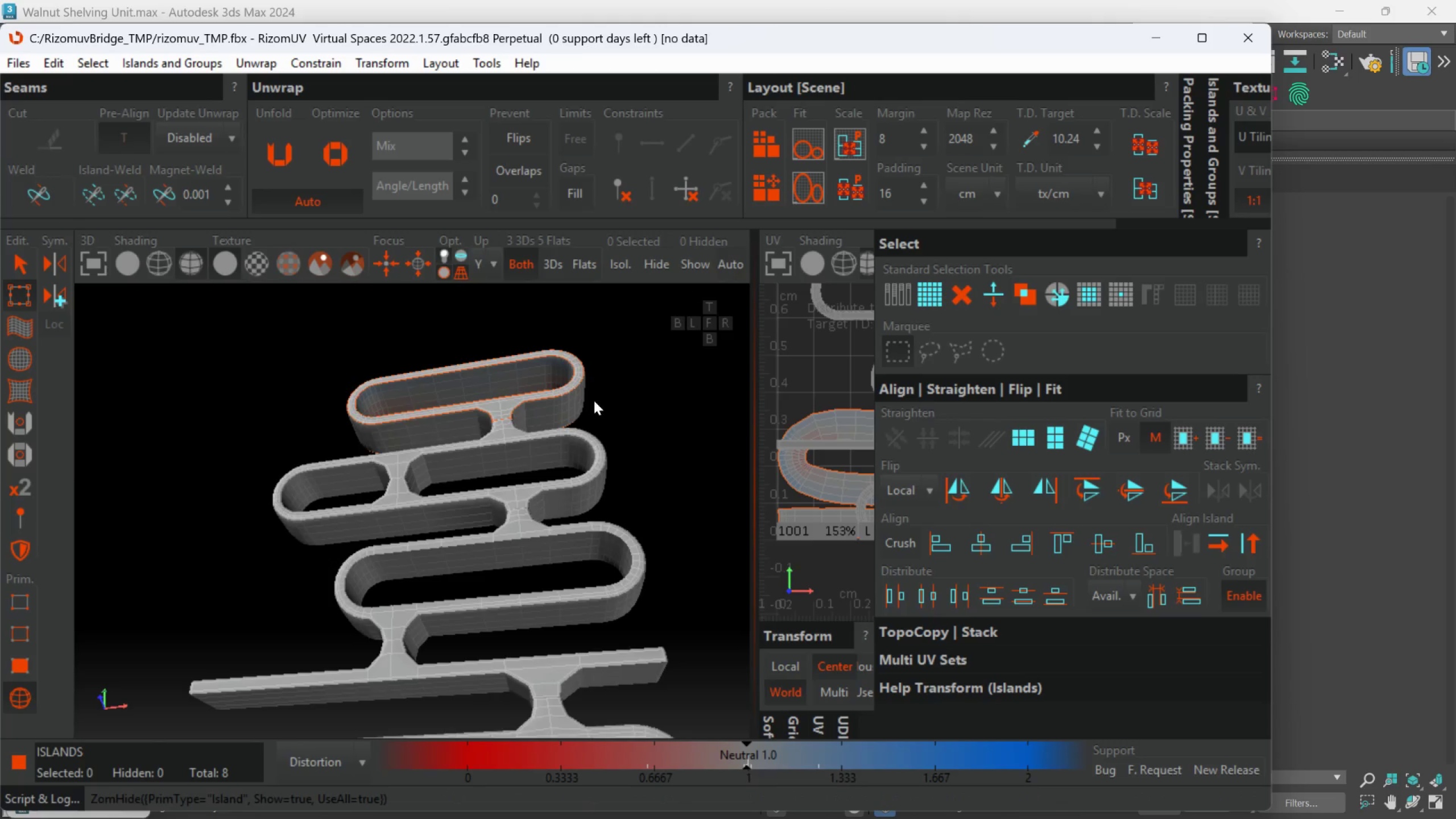 
scroll: coordinate [594, 401], scroll_direction: down, amount: 2.0
 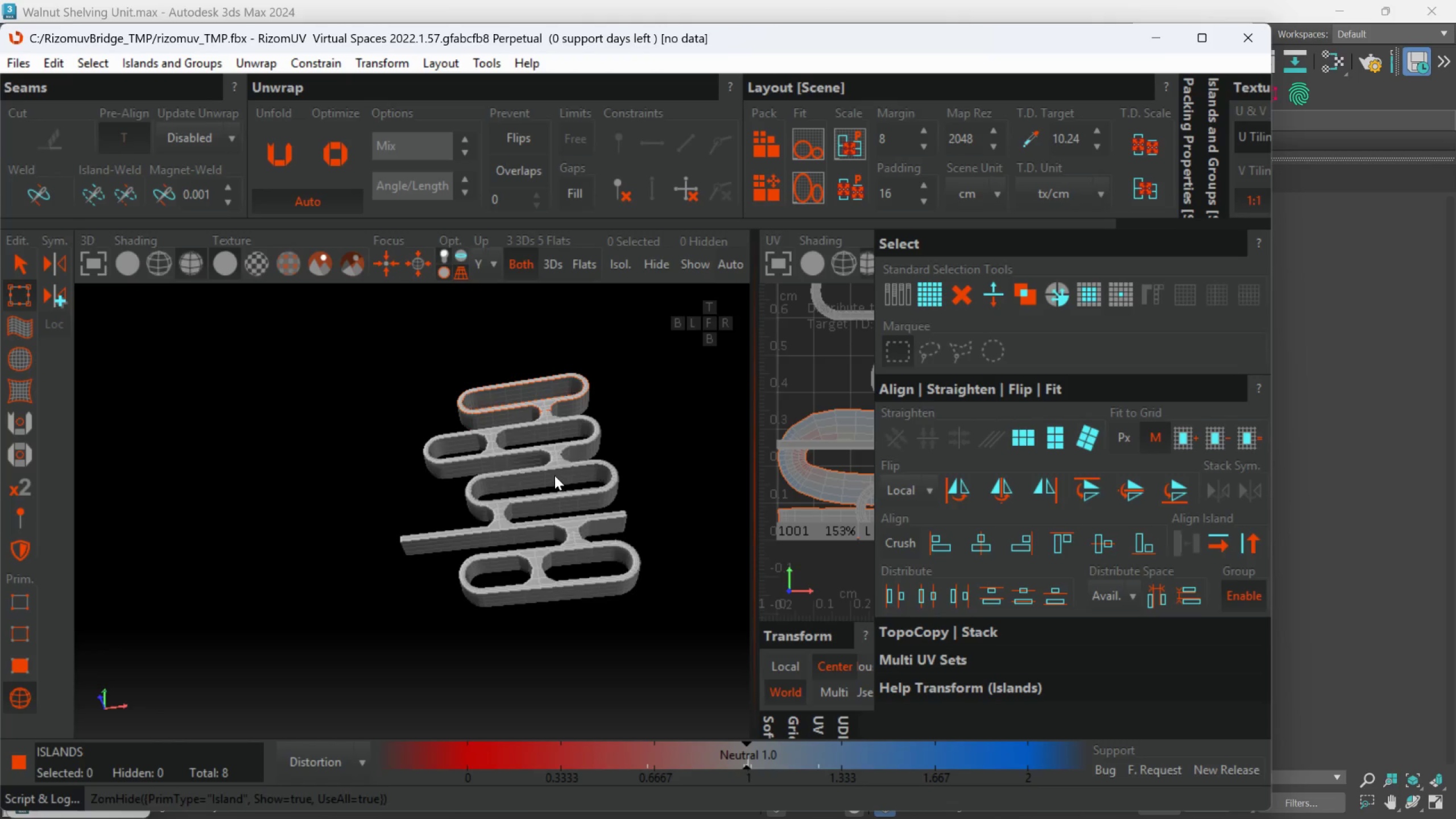 
left_click([533, 449])
 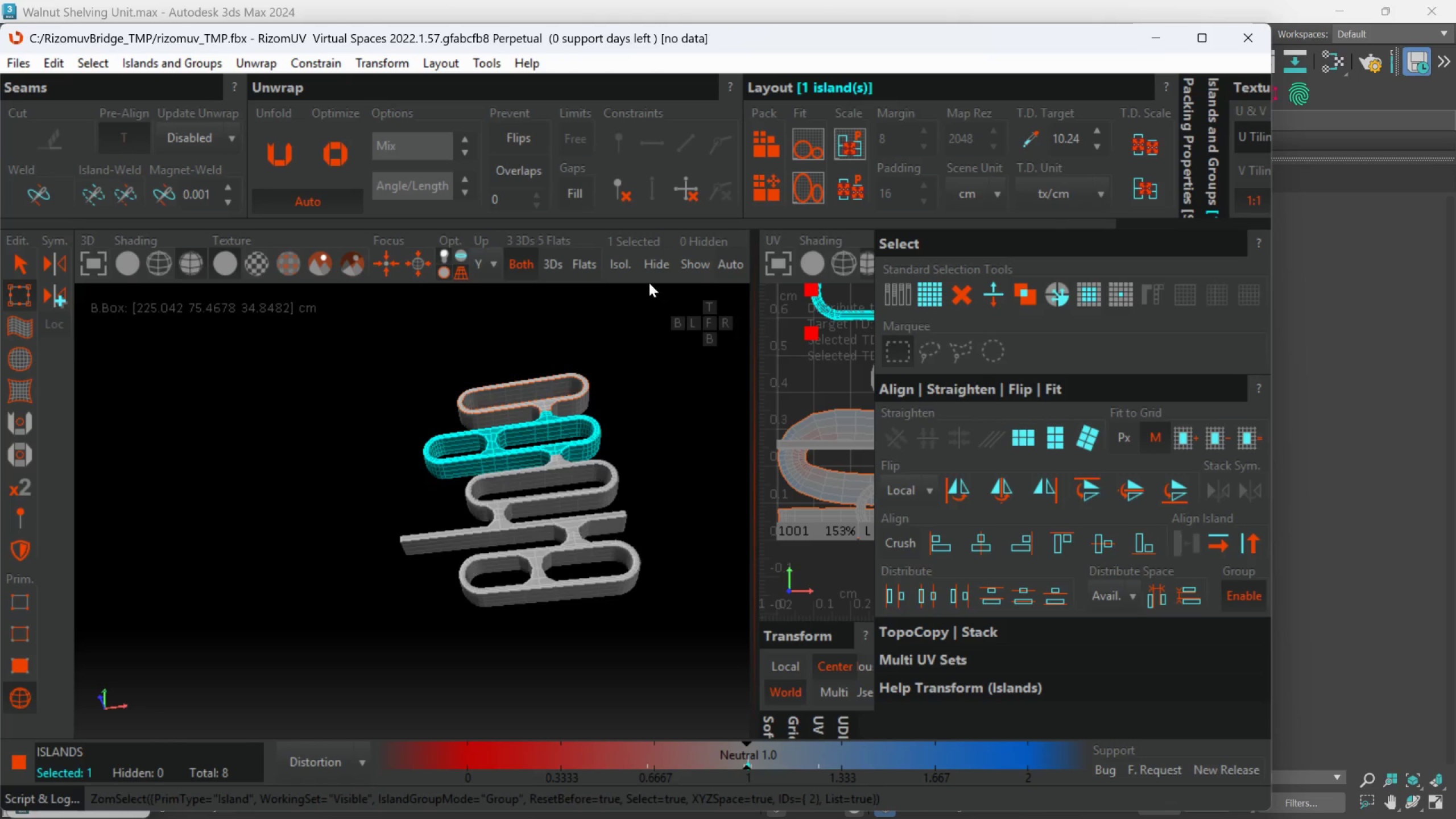 
left_click([651, 272])
 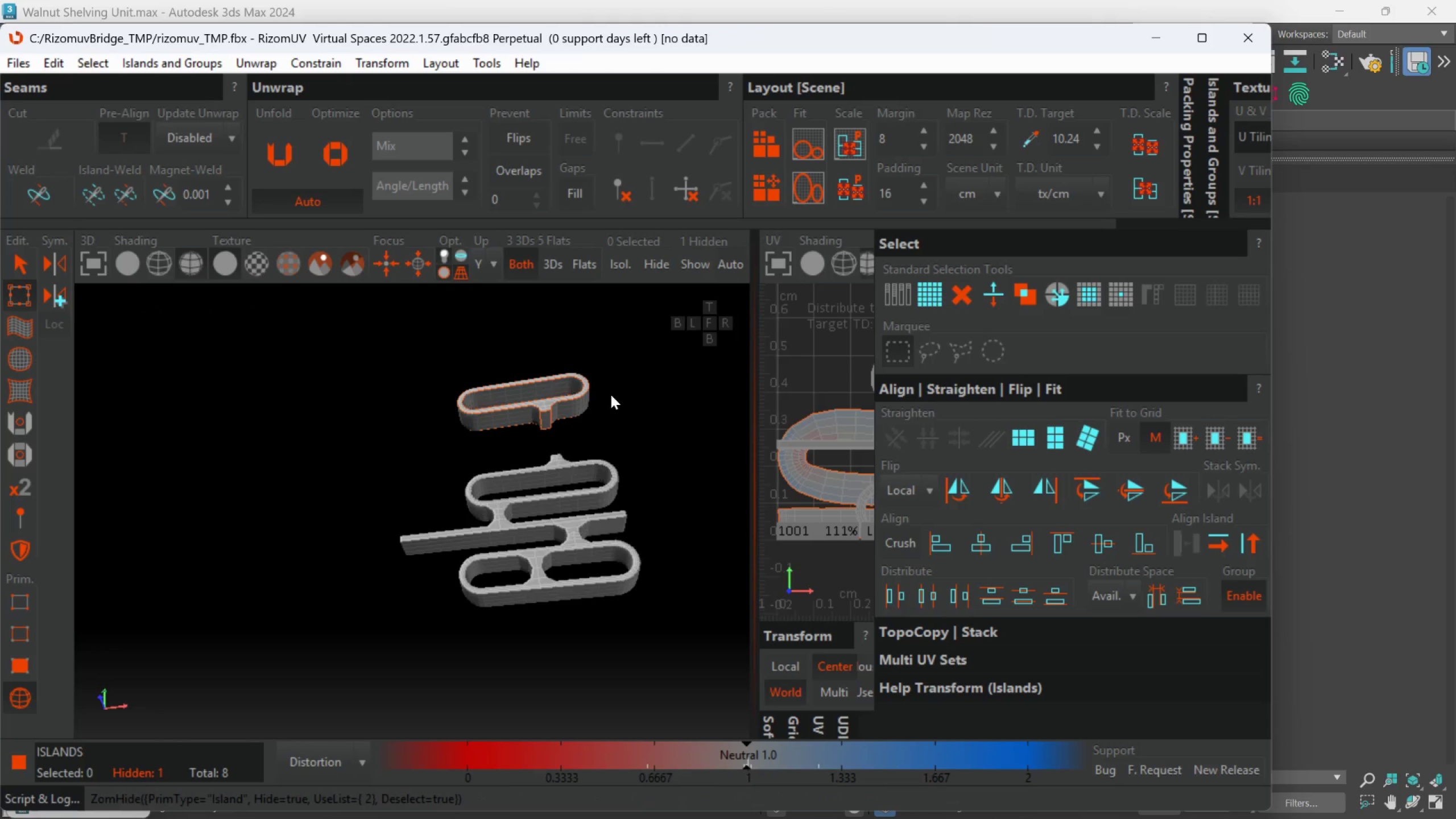 
key(Control+ControlLeft)
 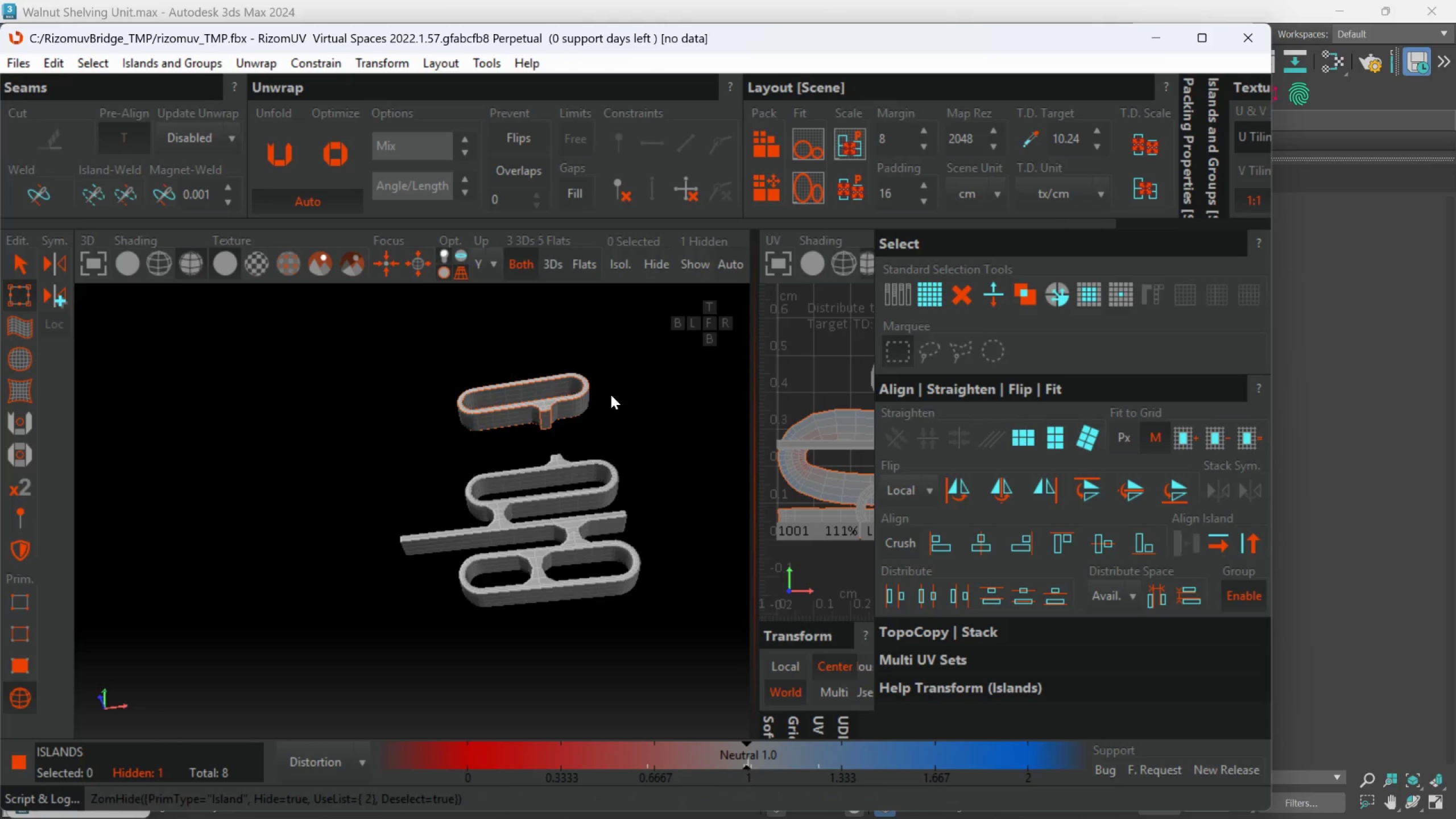 
key(Control+Z)
 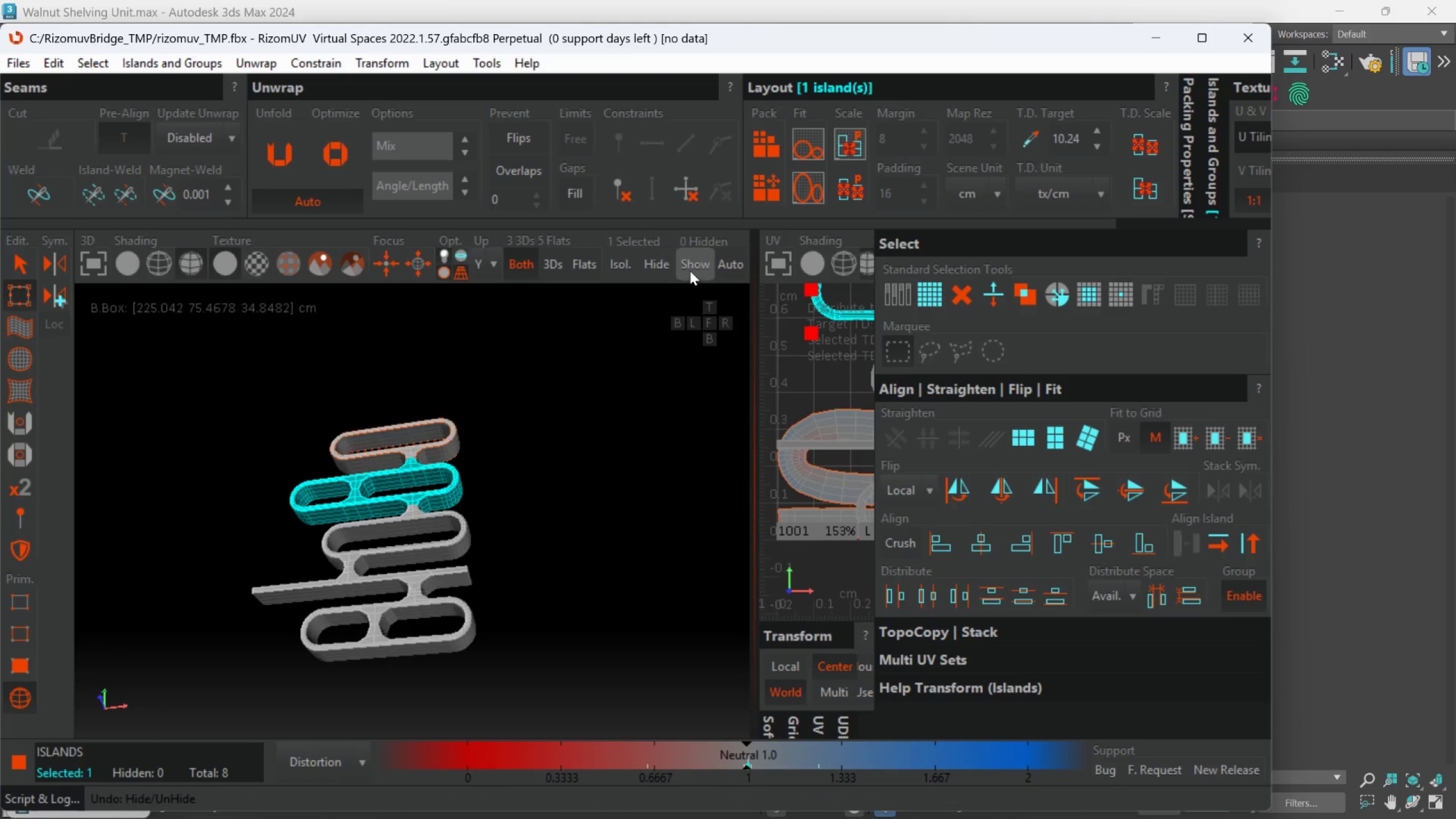 
left_click([619, 264])
 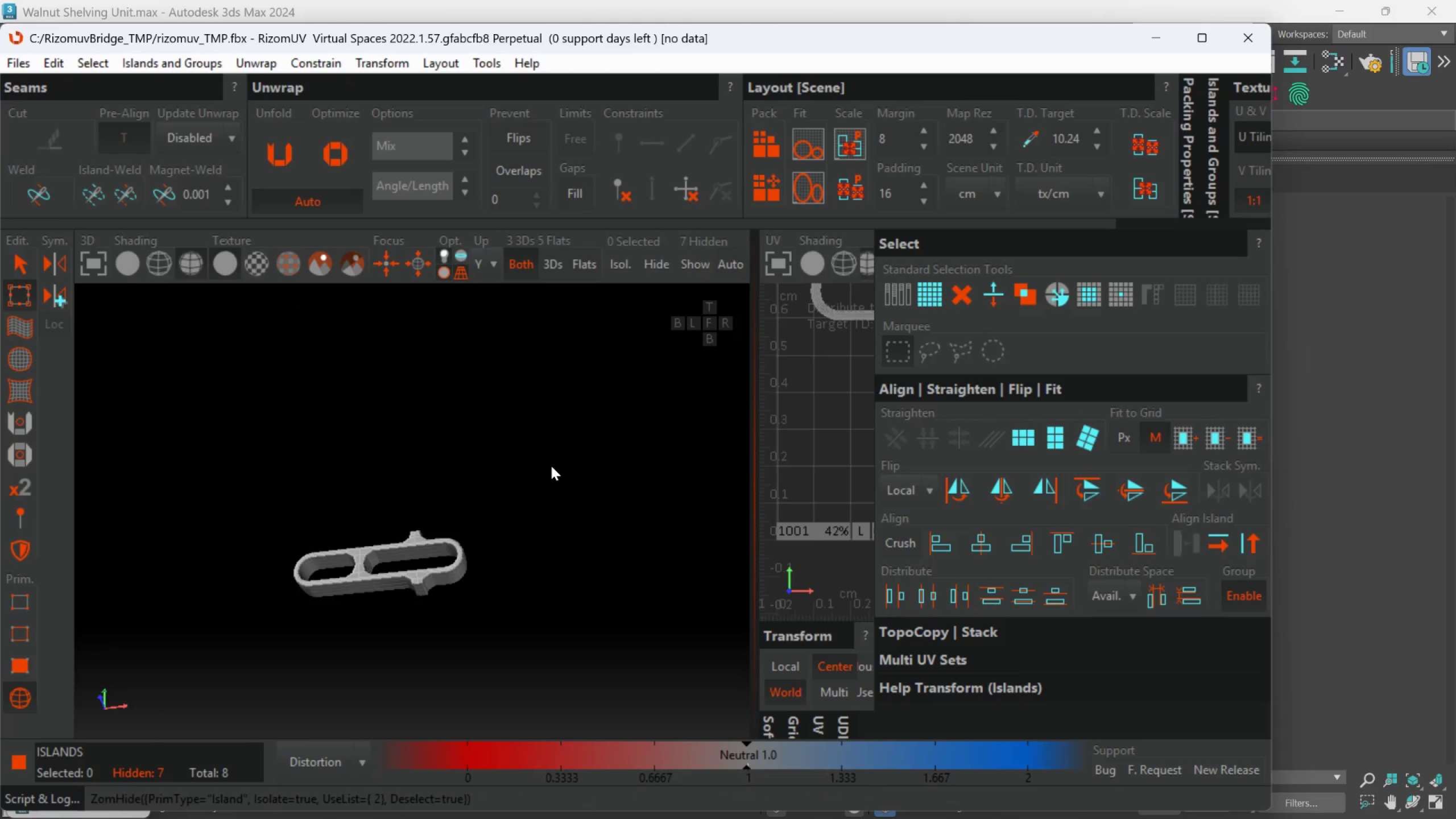 
hold_key(key=AltLeft, duration=0.44)
 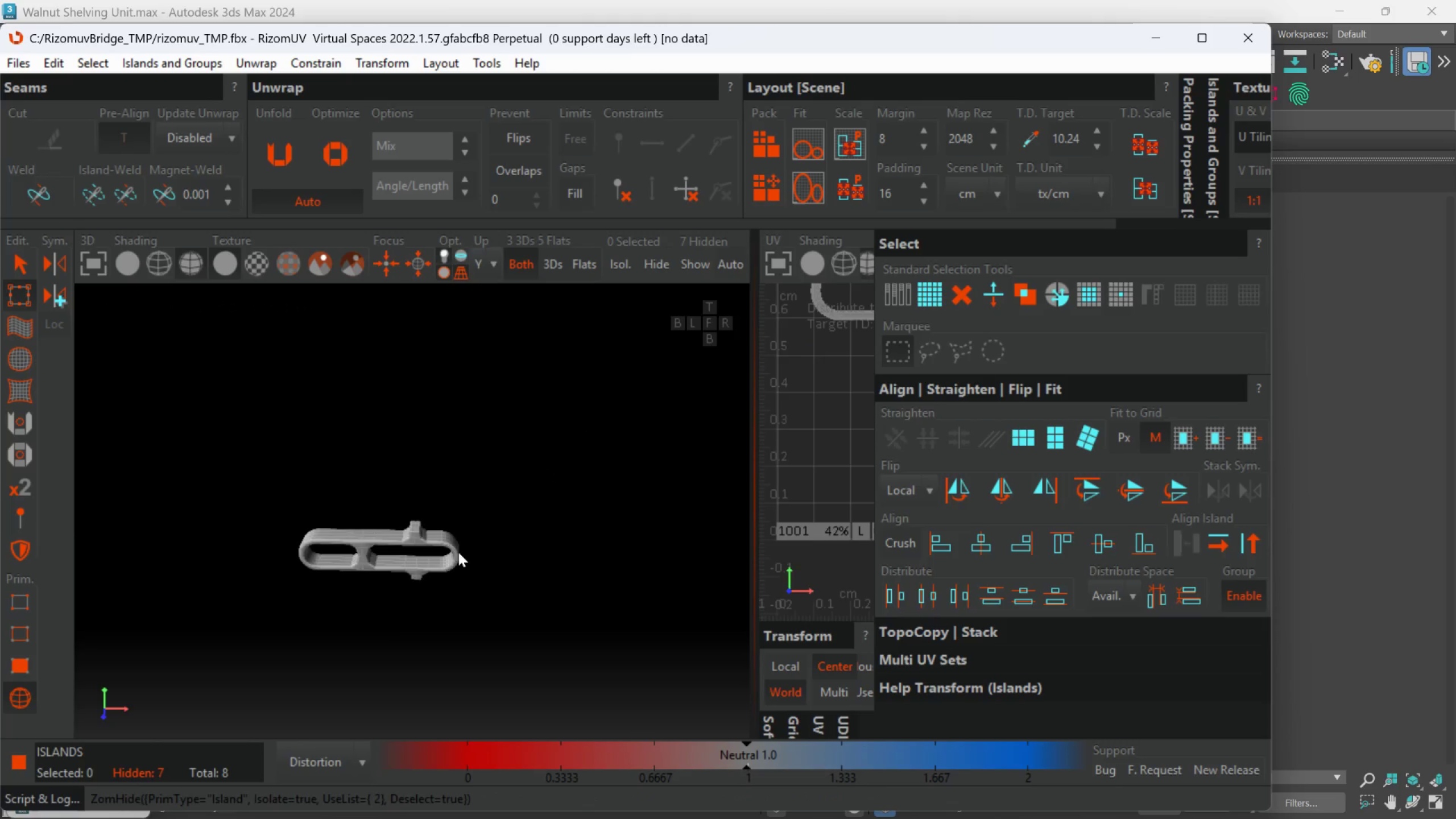 
scroll: coordinate [312, 497], scroll_direction: up, amount: 4.0
 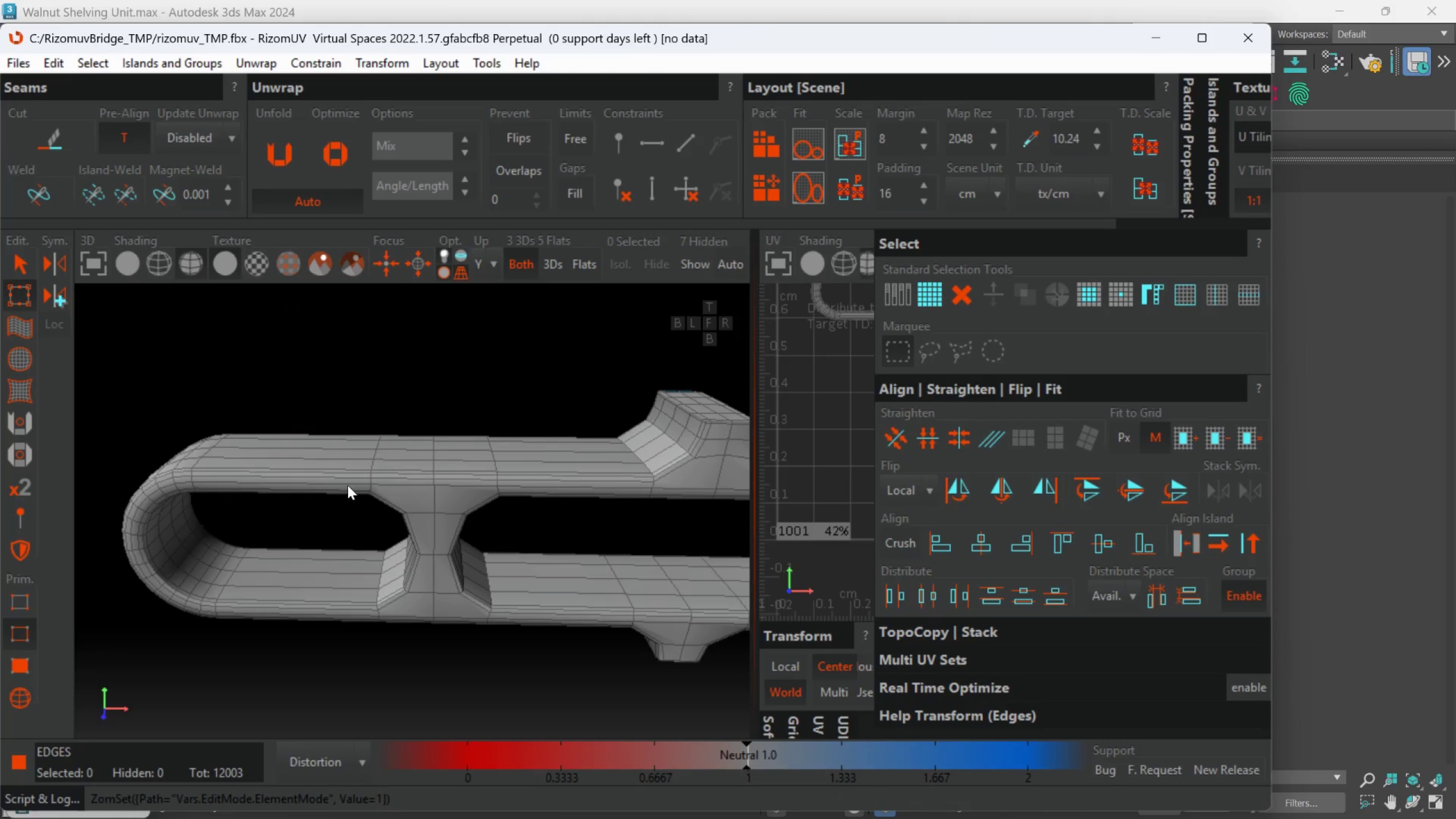 
hold_key(key=AltLeft, duration=0.44)
 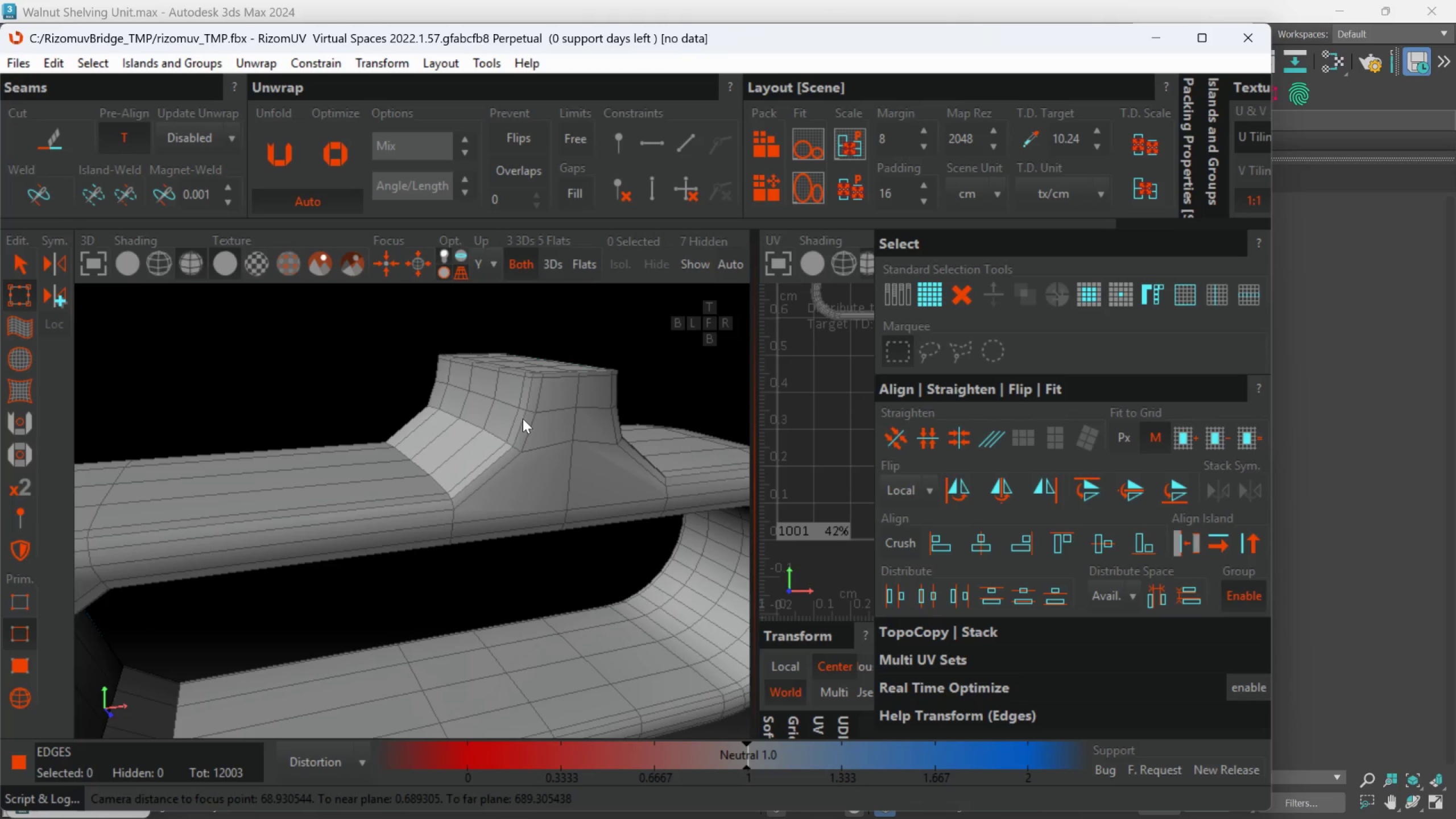 
scroll: coordinate [501, 465], scroll_direction: up, amount: 1.0
 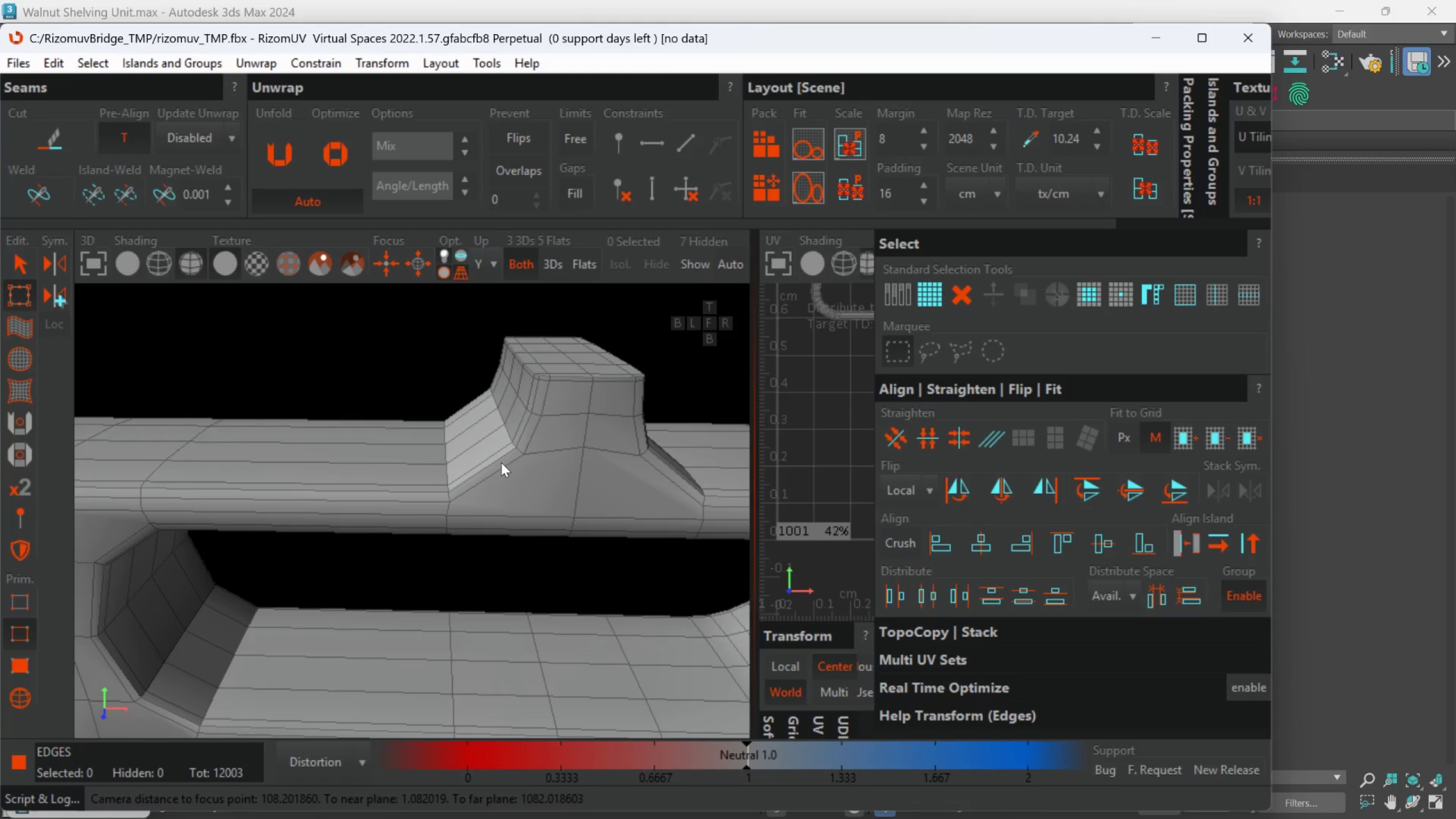 
double_click([522, 419])
 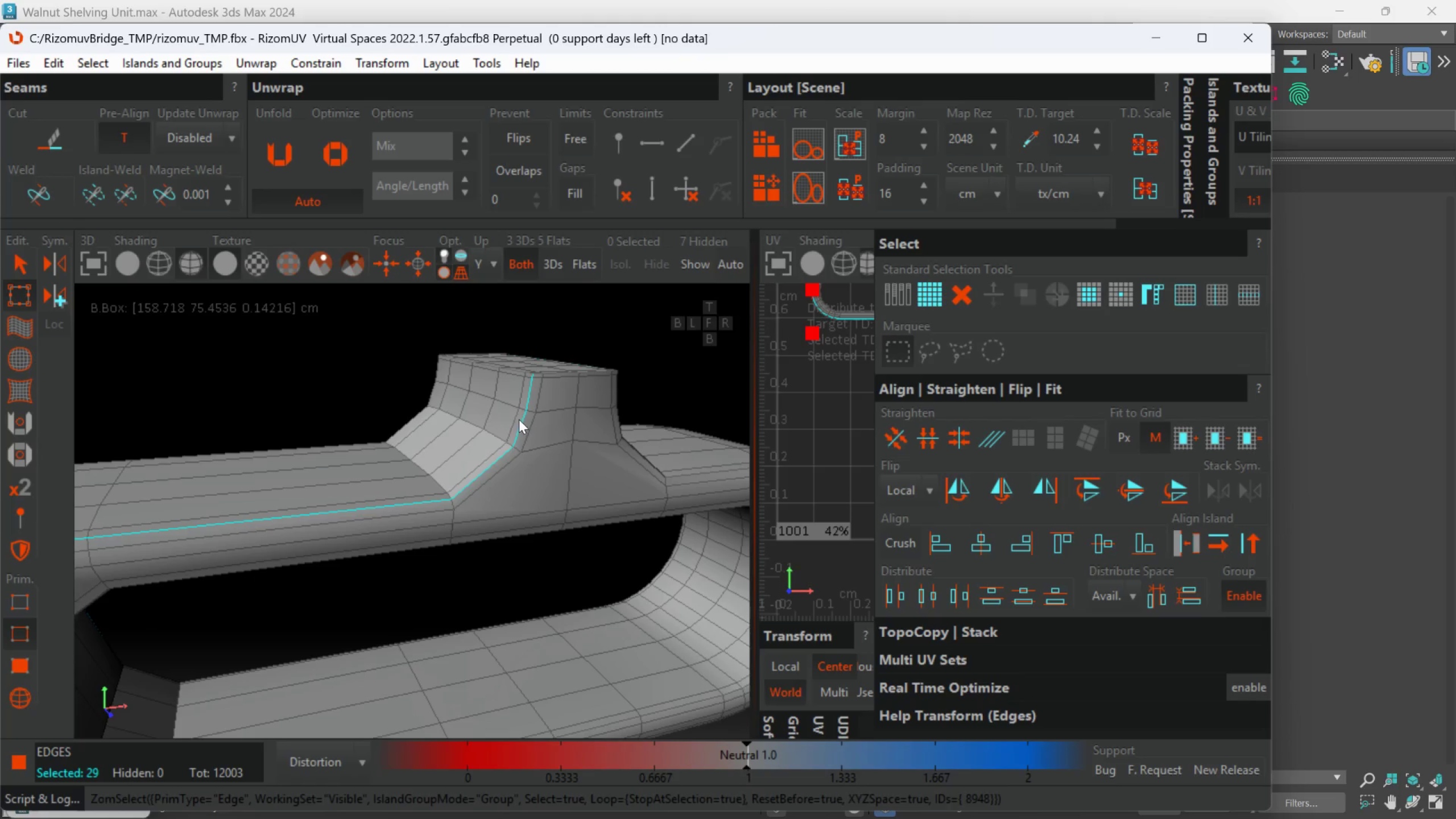 
hold_key(key=AltLeft, duration=0.58)
 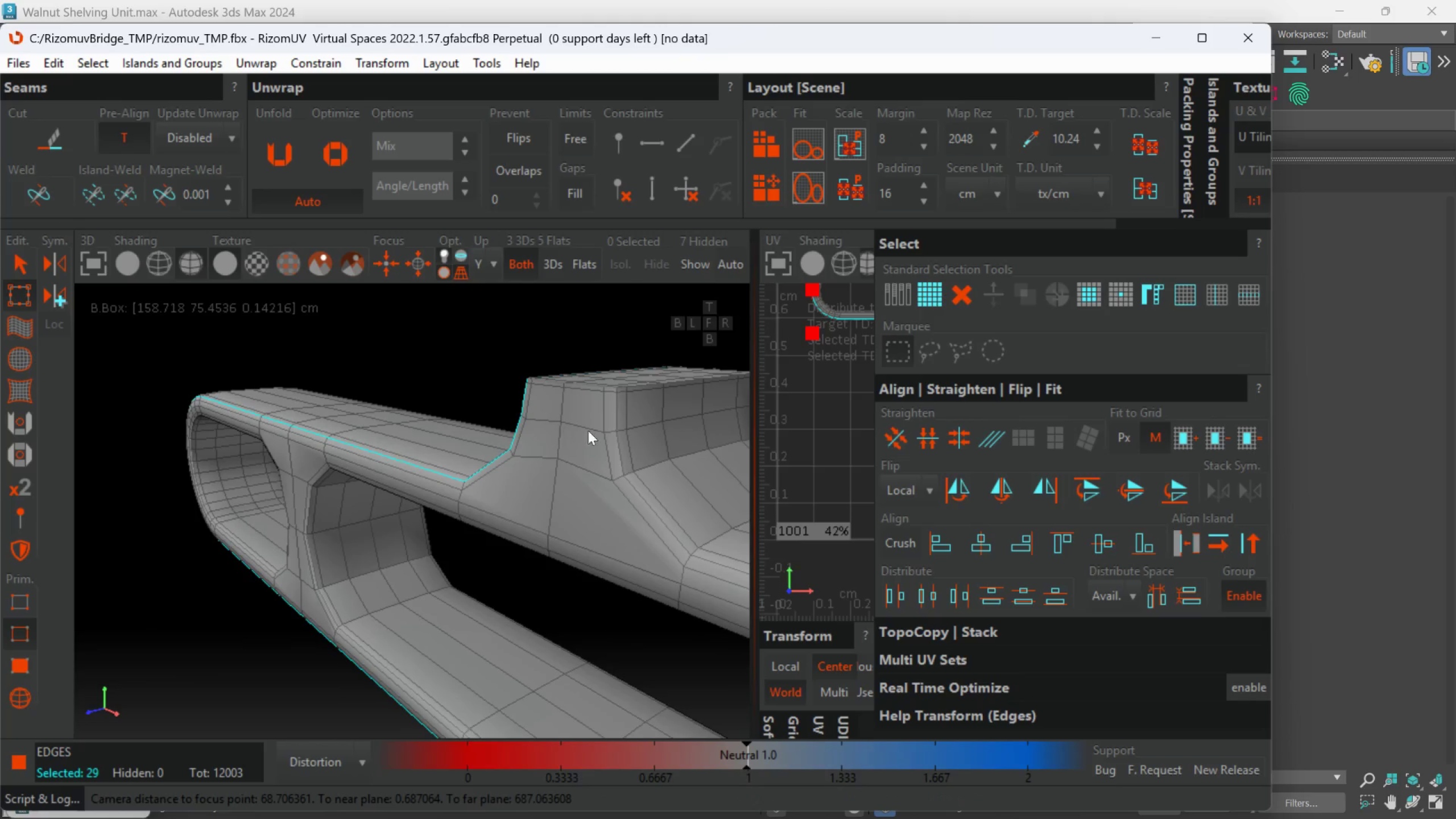 
hold_key(key=ControlLeft, duration=1.16)
double_click([613, 435])
 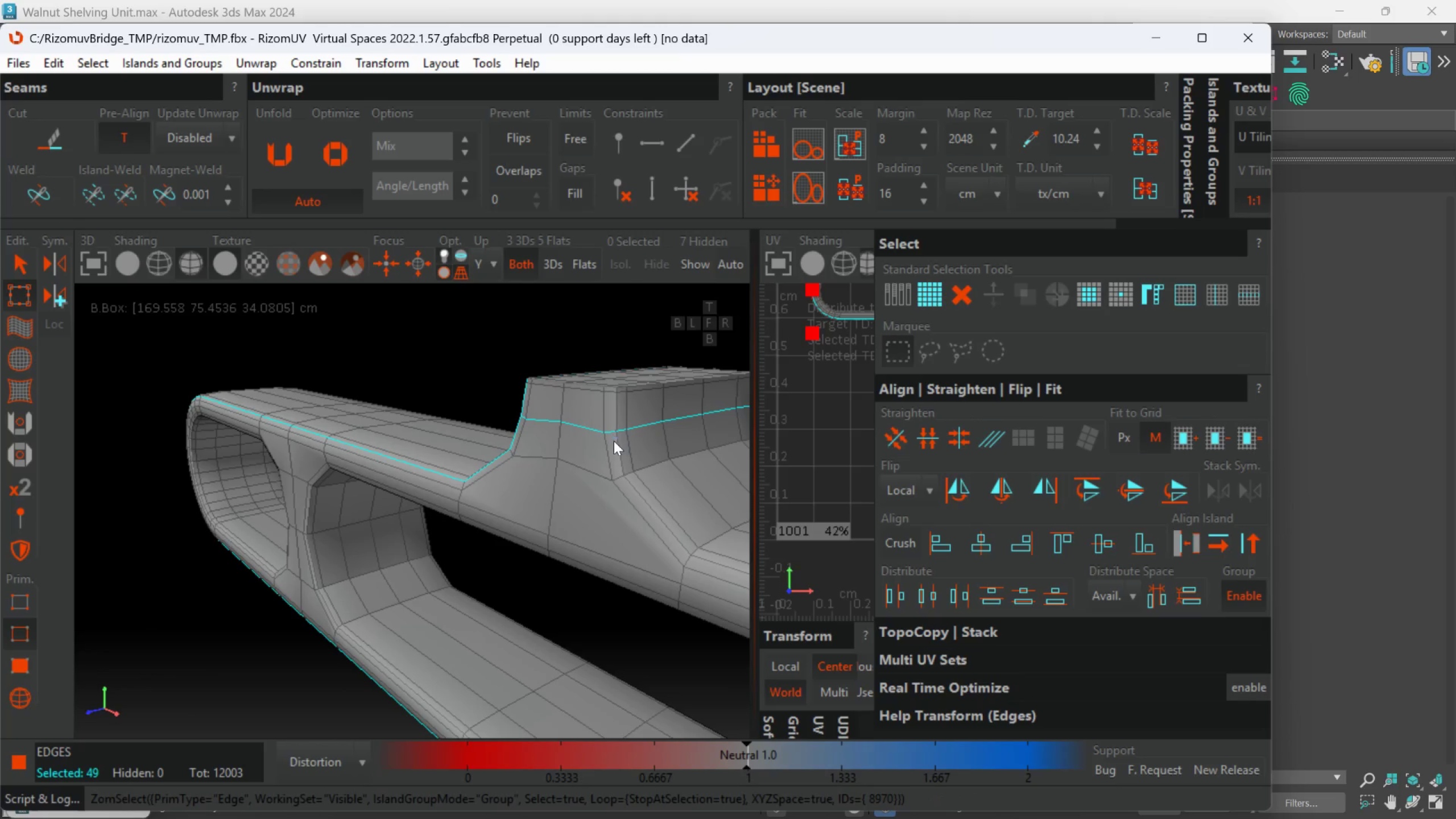 
key(Control+Z)
 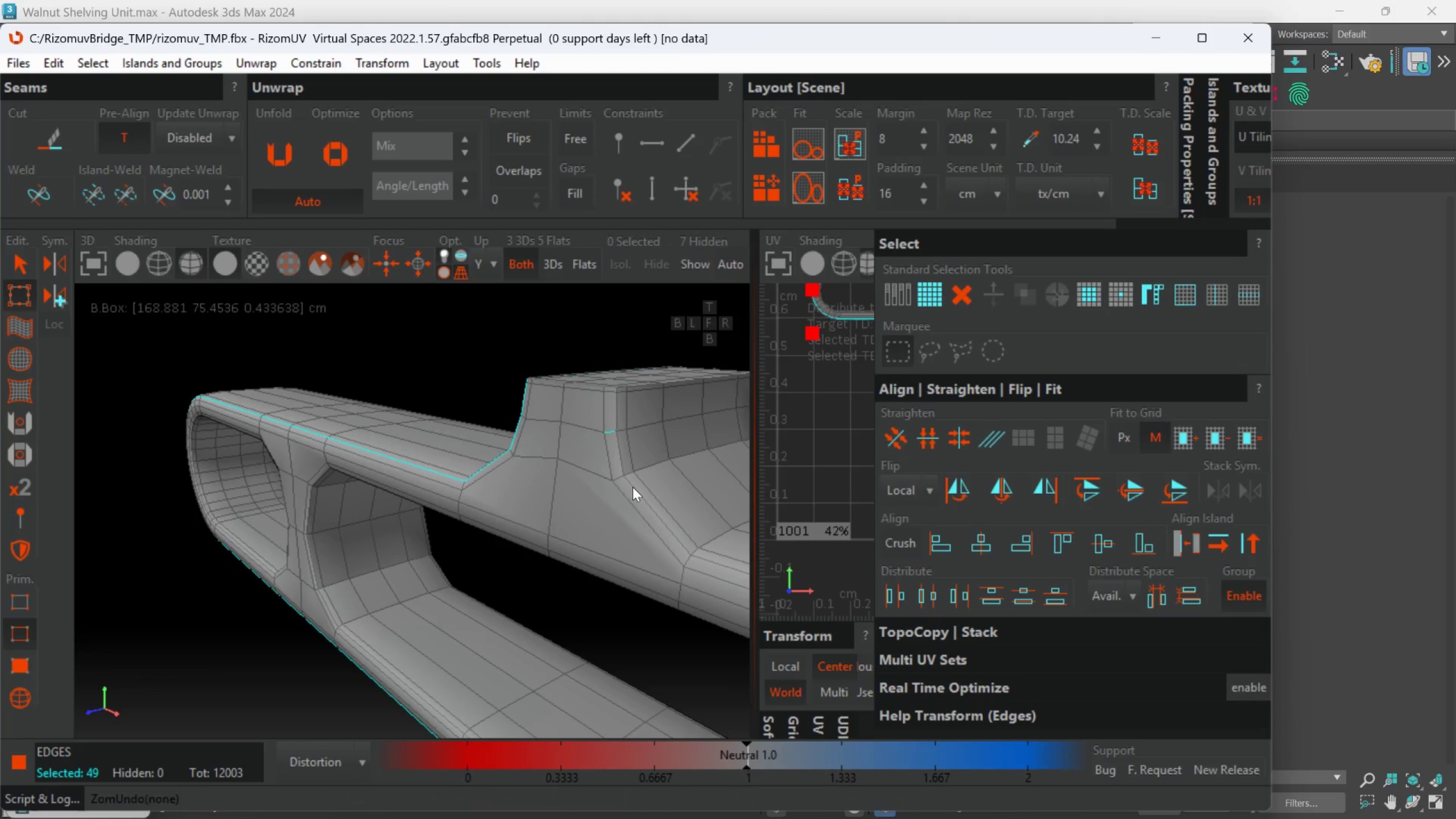 
key(Control+Z)
 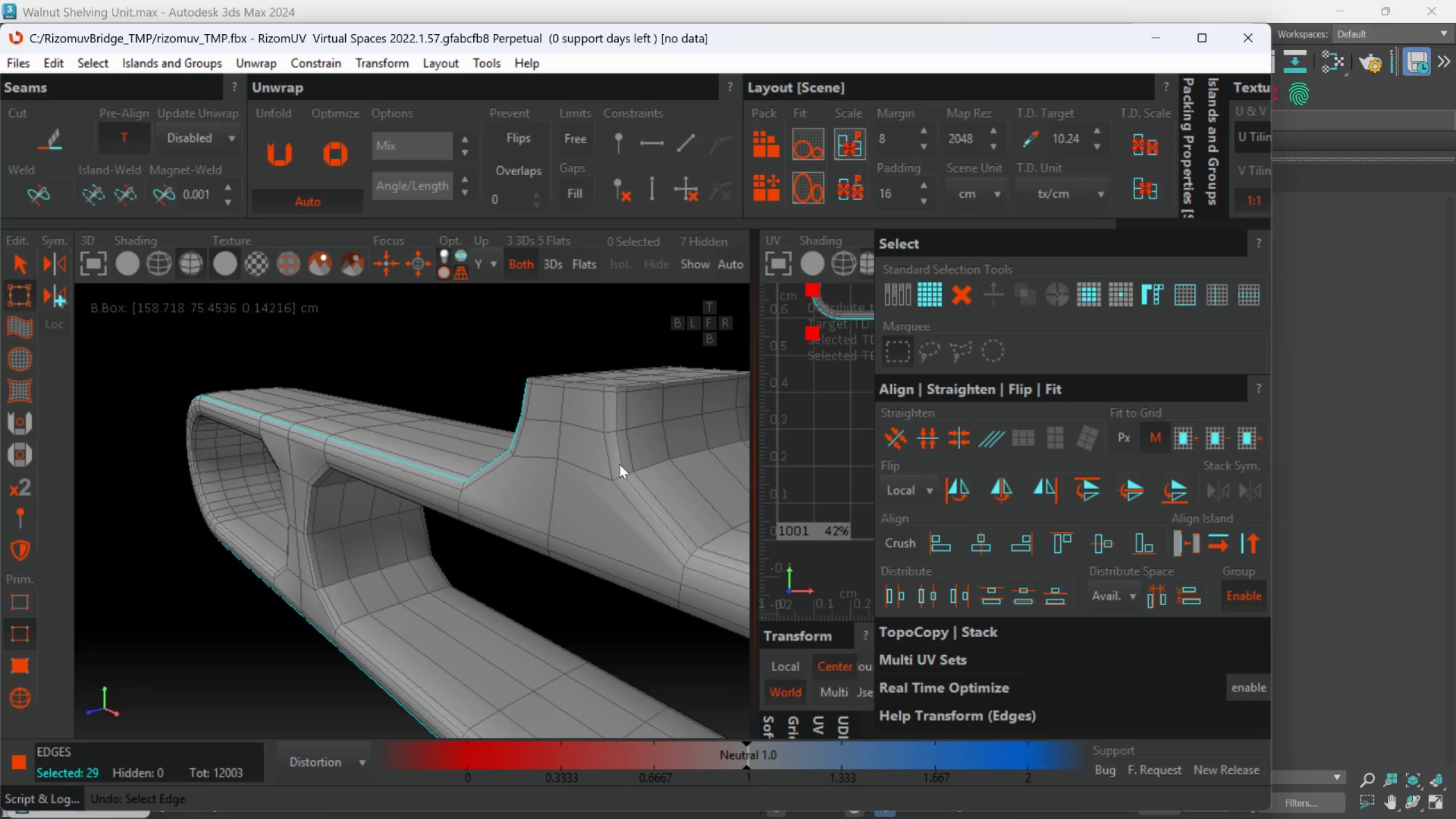 
double_click([619, 464])
 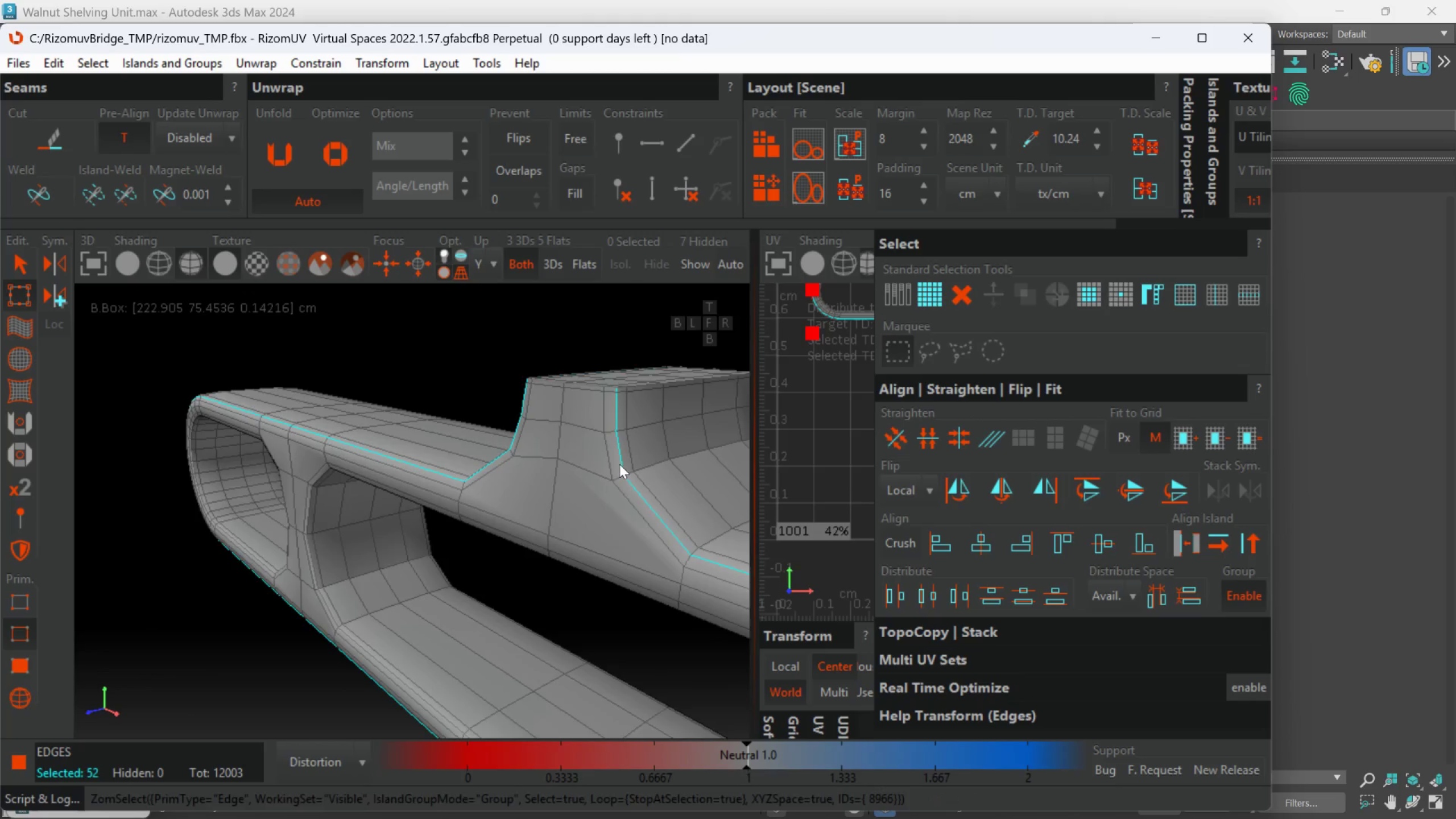 
hold_key(key=AltLeft, duration=0.84)
 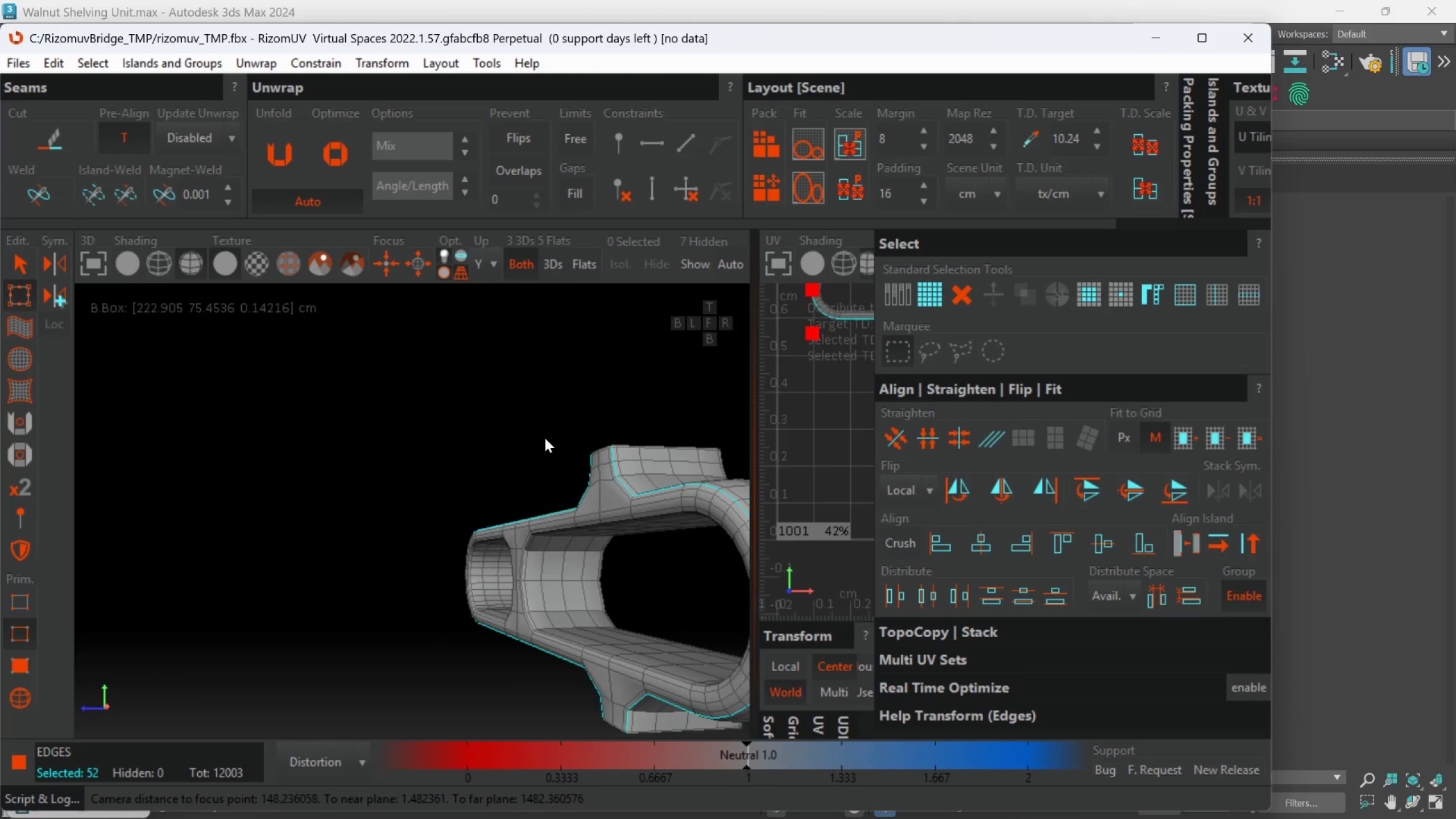 
scroll: coordinate [618, 482], scroll_direction: down, amount: 3.0
 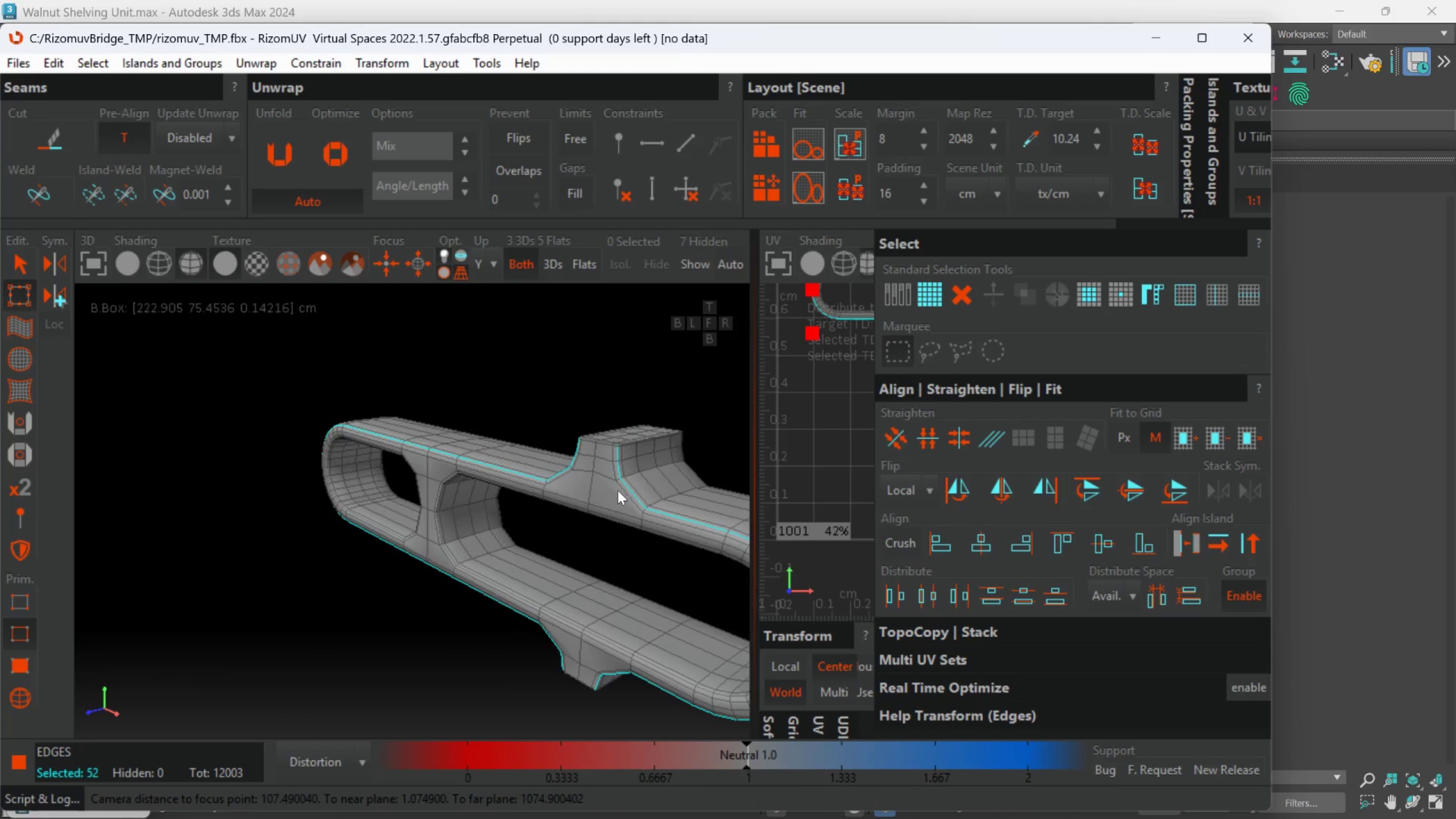 
hold_key(key=AltLeft, duration=0.94)
 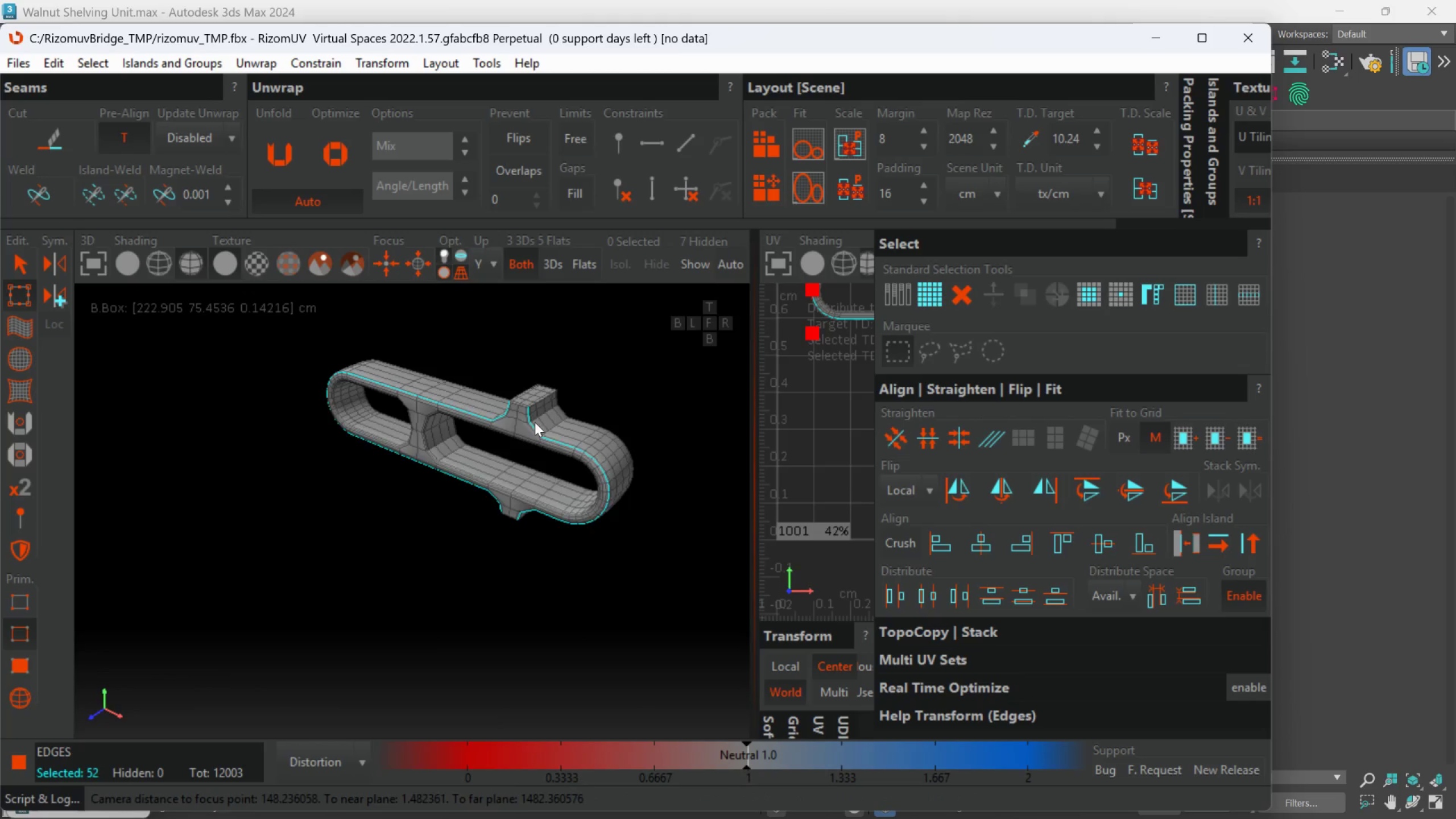 
scroll: coordinate [545, 457], scroll_direction: down, amount: 2.0
 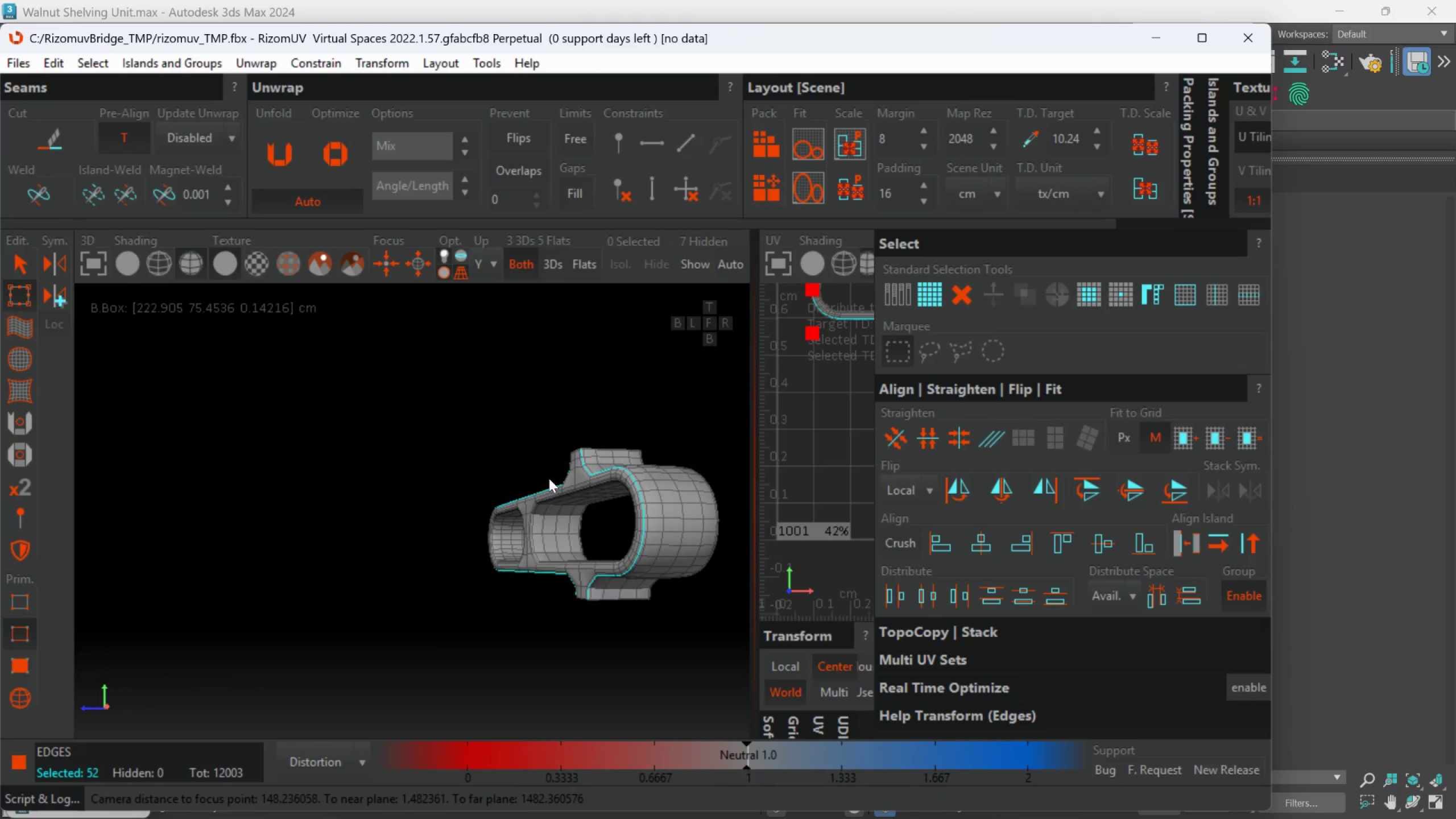 
scroll: coordinate [485, 384], scroll_direction: up, amount: 4.0
 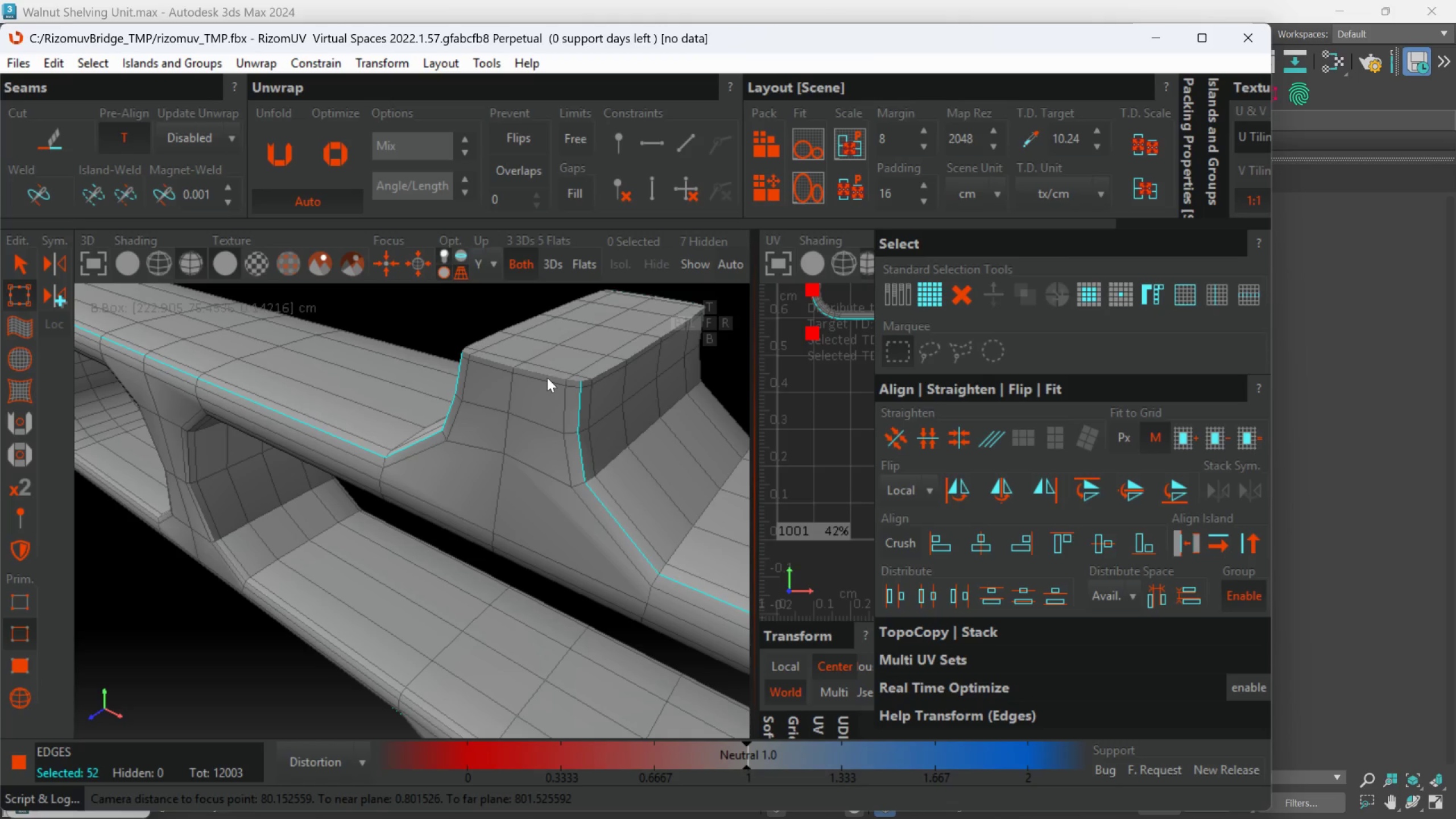 
hold_key(key=ControlLeft, duration=0.62)
left_click([556, 377])
 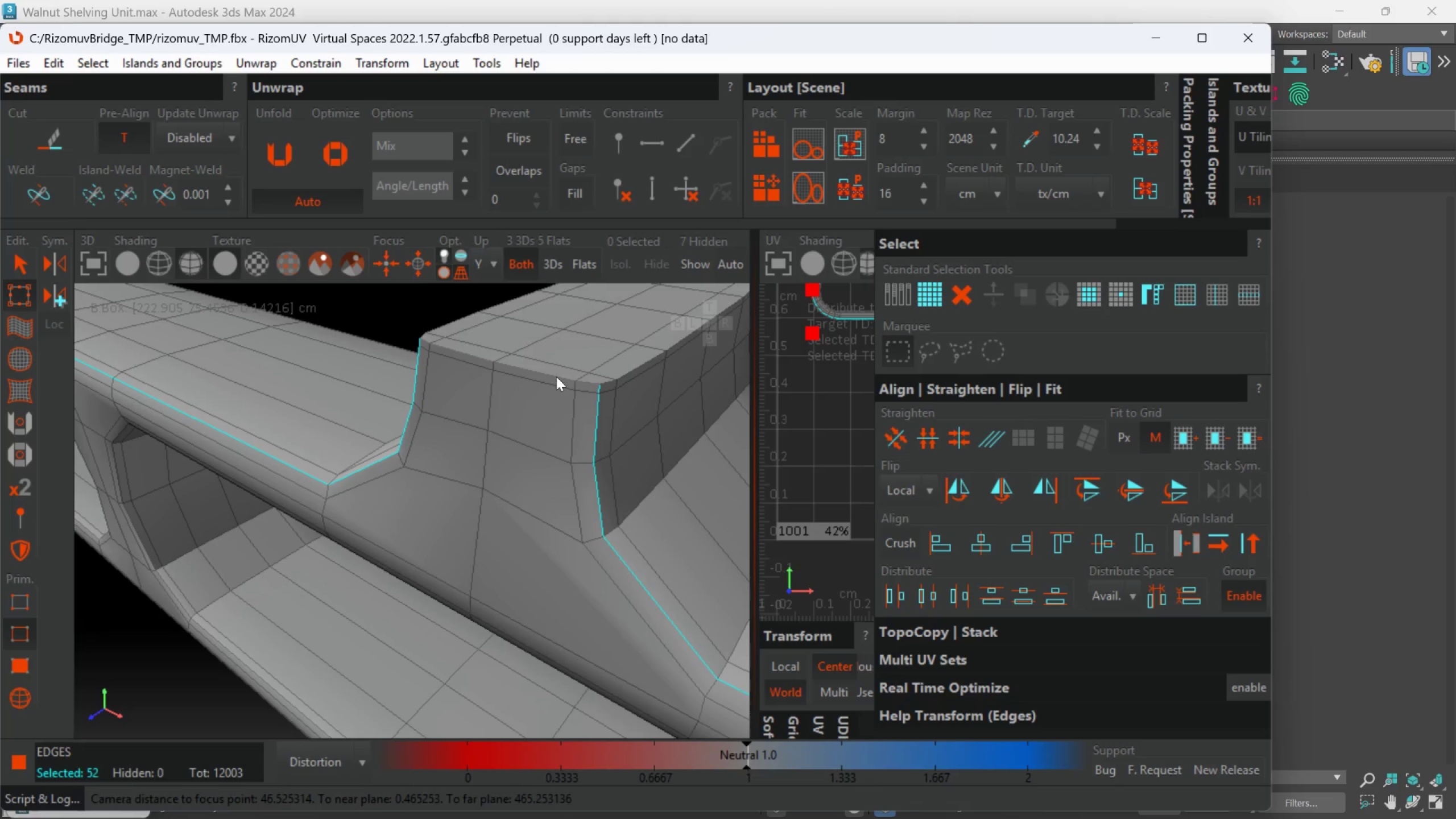 
scroll: coordinate [549, 378], scroll_direction: up, amount: 1.0
 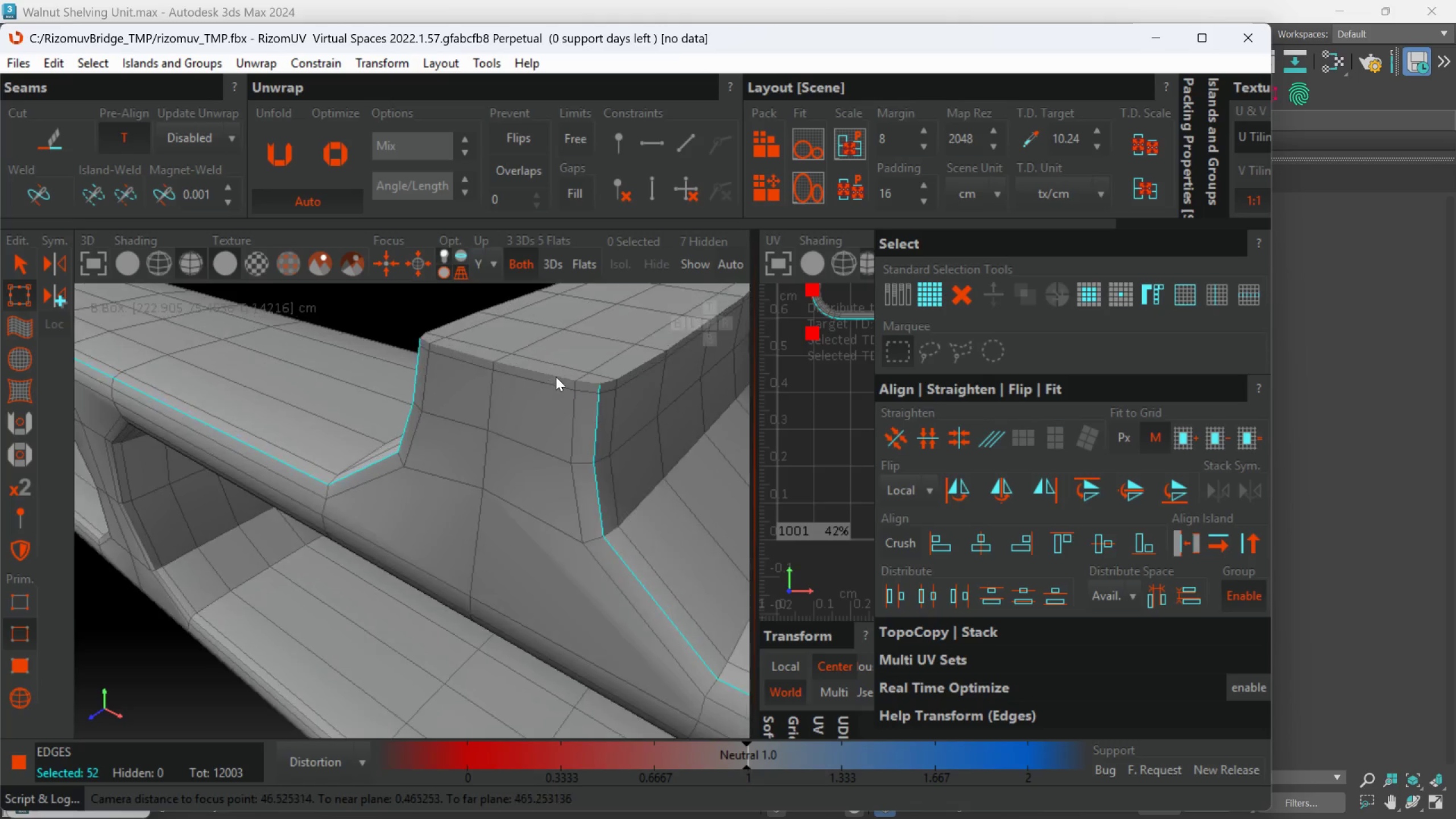 
double_click([556, 377])
 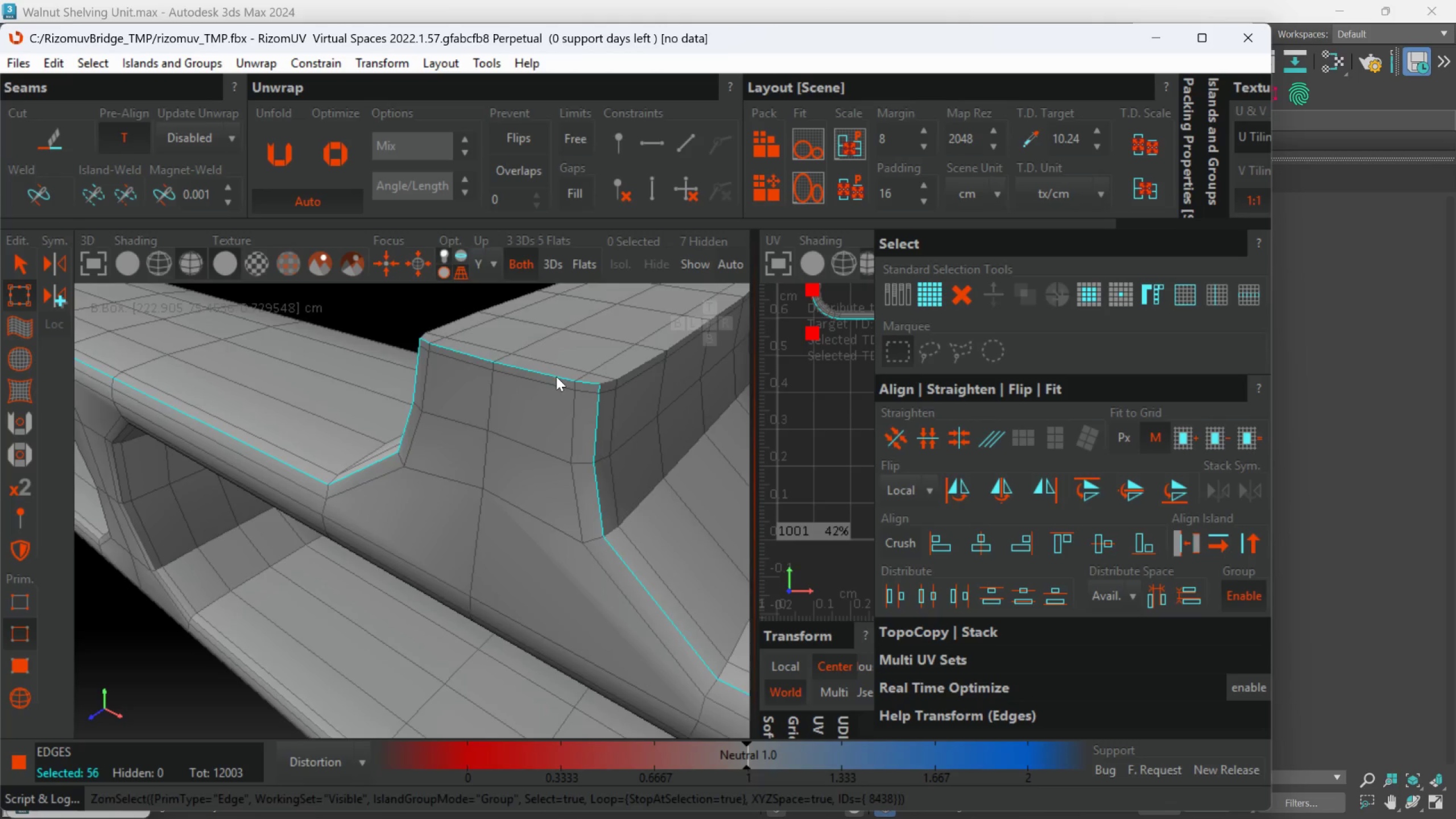 
hold_key(key=AltLeft, duration=0.44)
 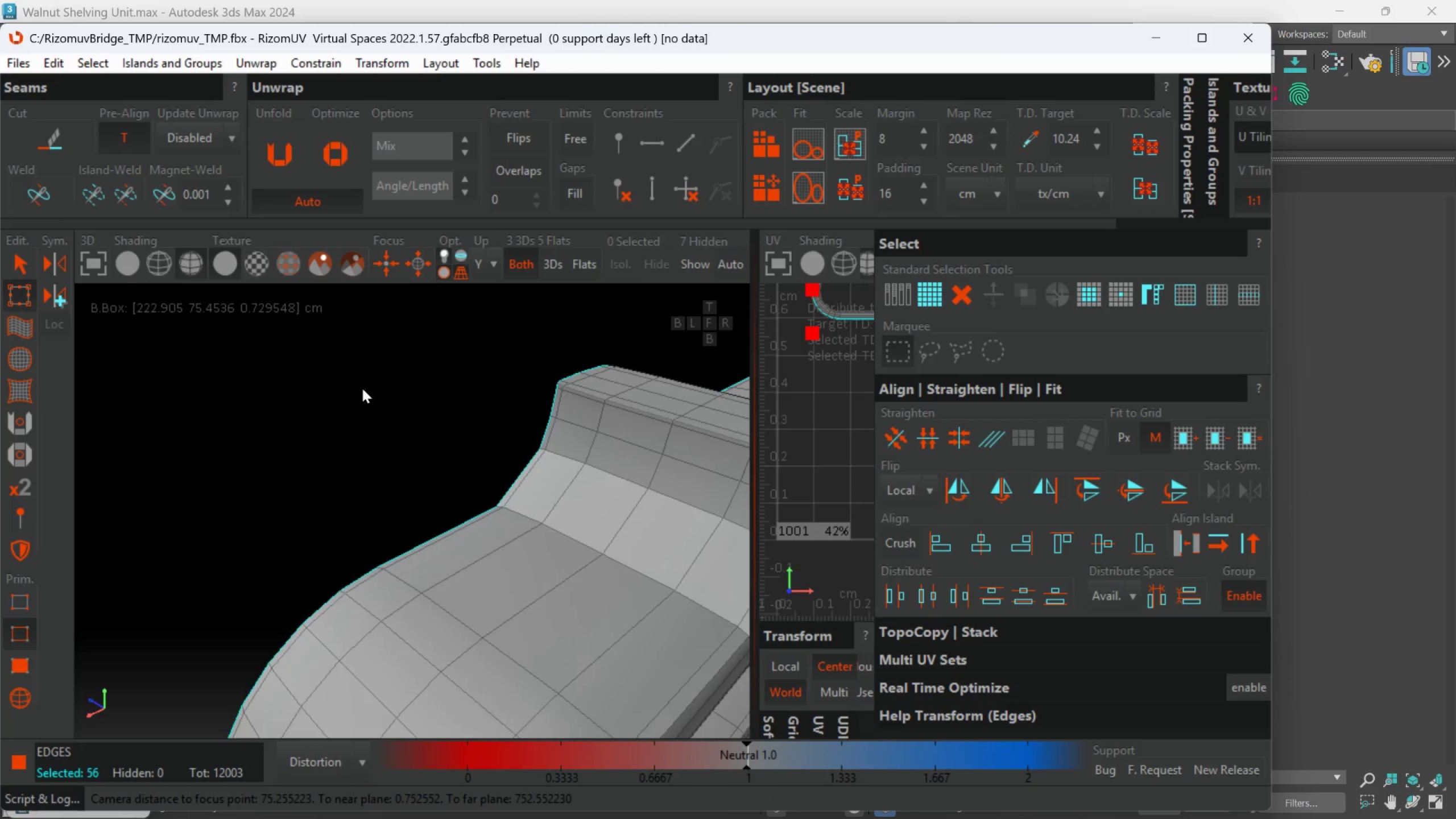 
scroll: coordinate [558, 383], scroll_direction: down, amount: 3.0
 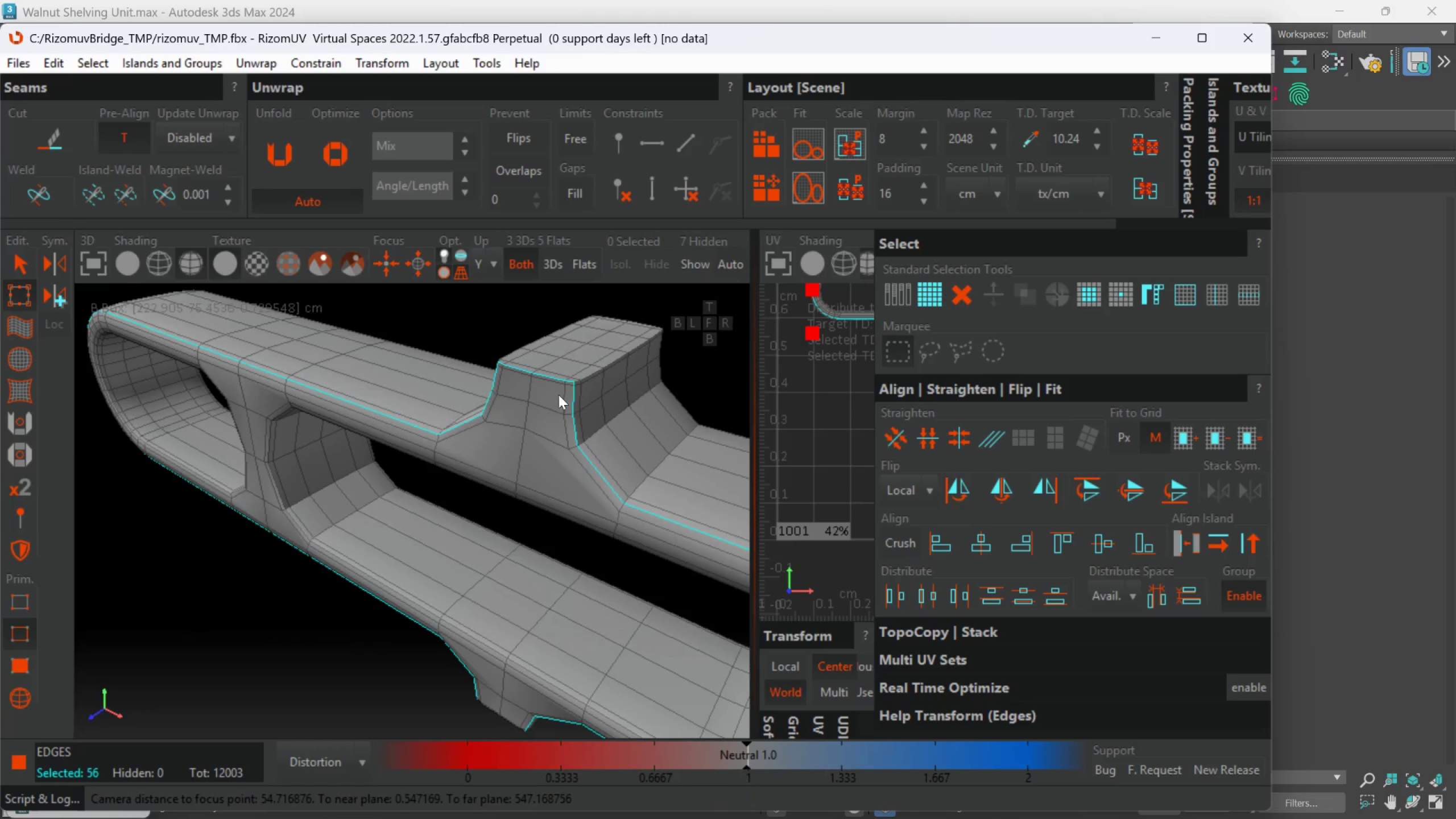 
key(Alt+AltLeft)
 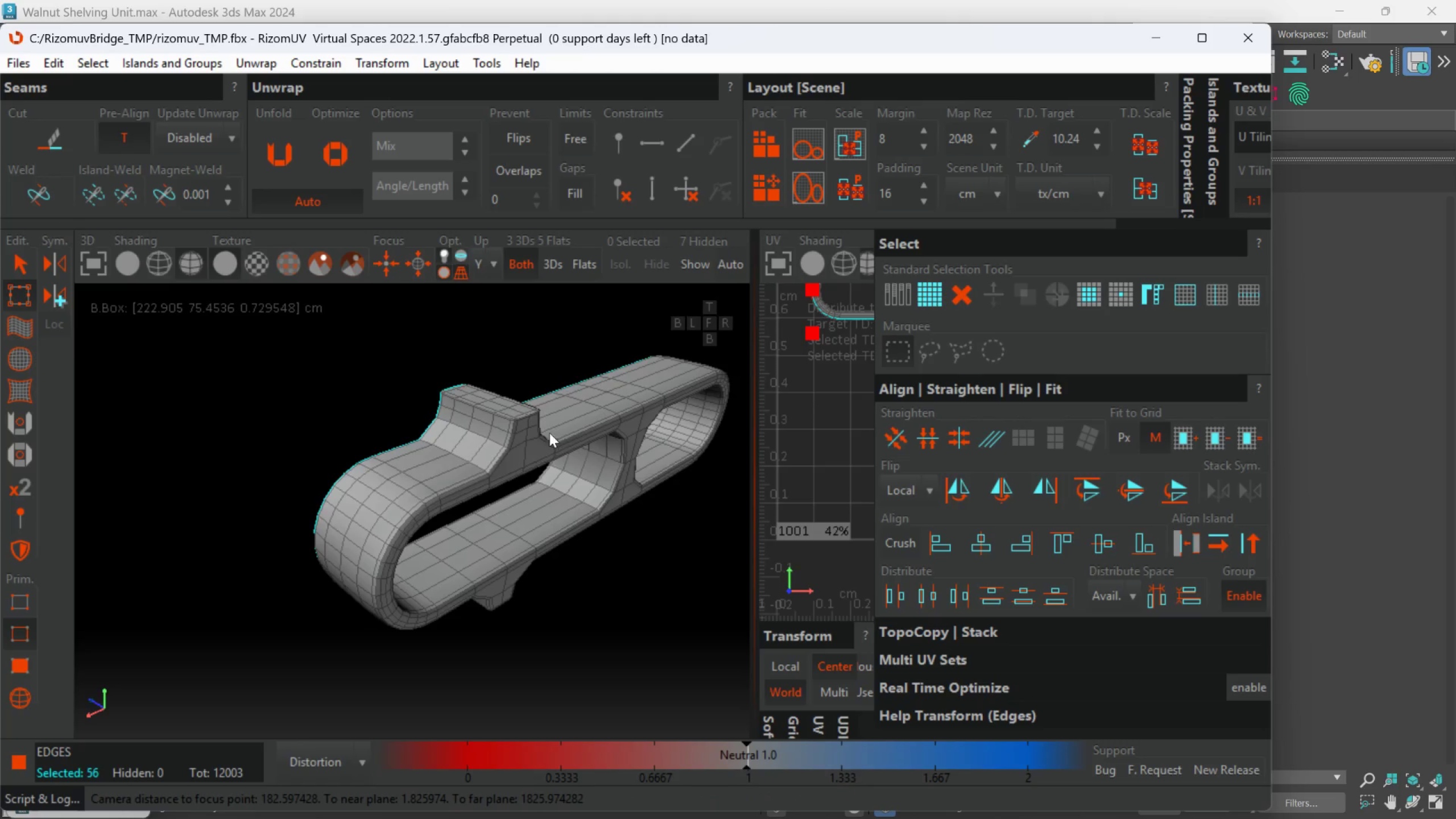 
scroll: coordinate [369, 402], scroll_direction: down, amount: 3.0
 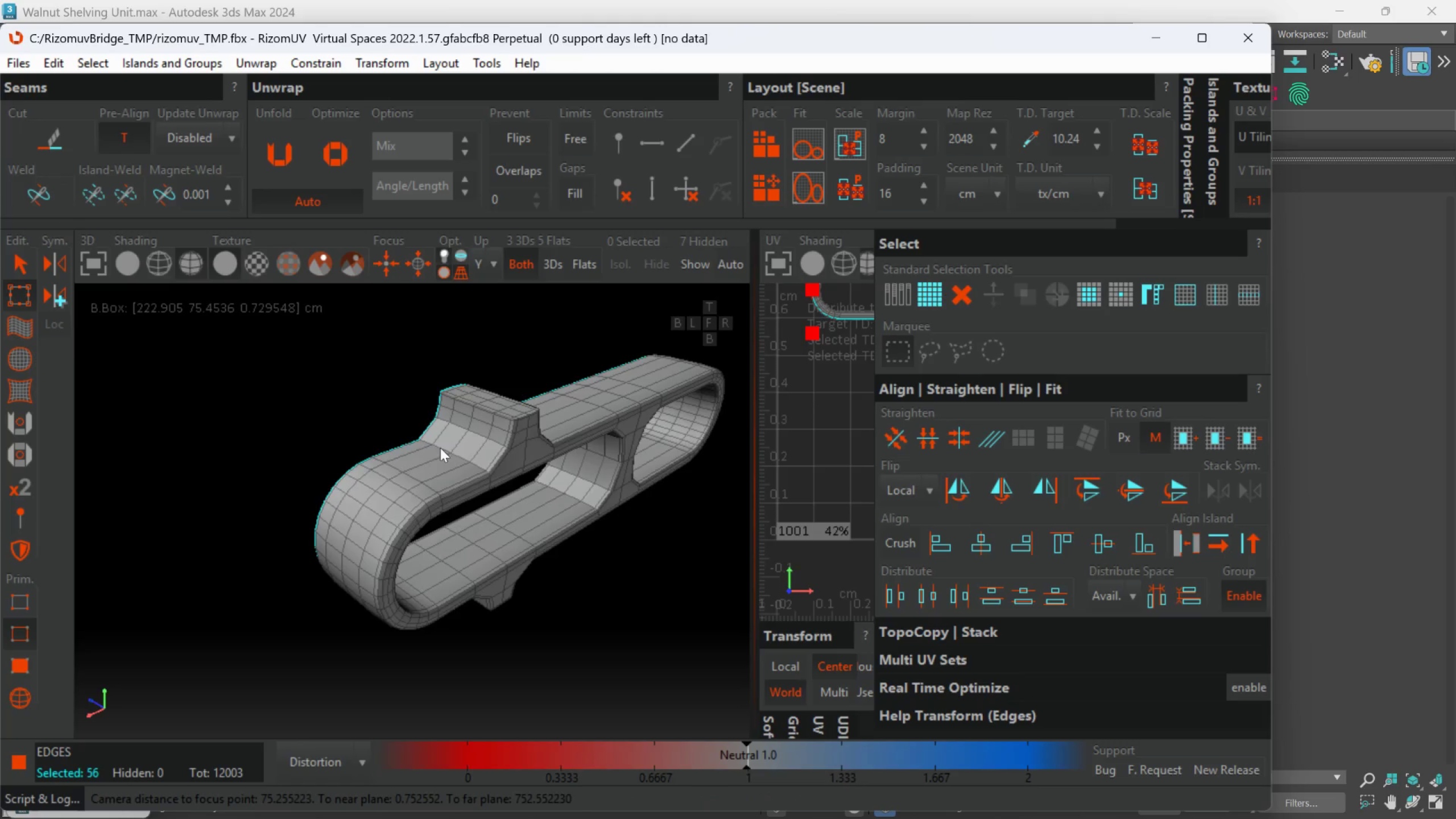 
hold_key(key=ControlLeft, duration=2.16)
 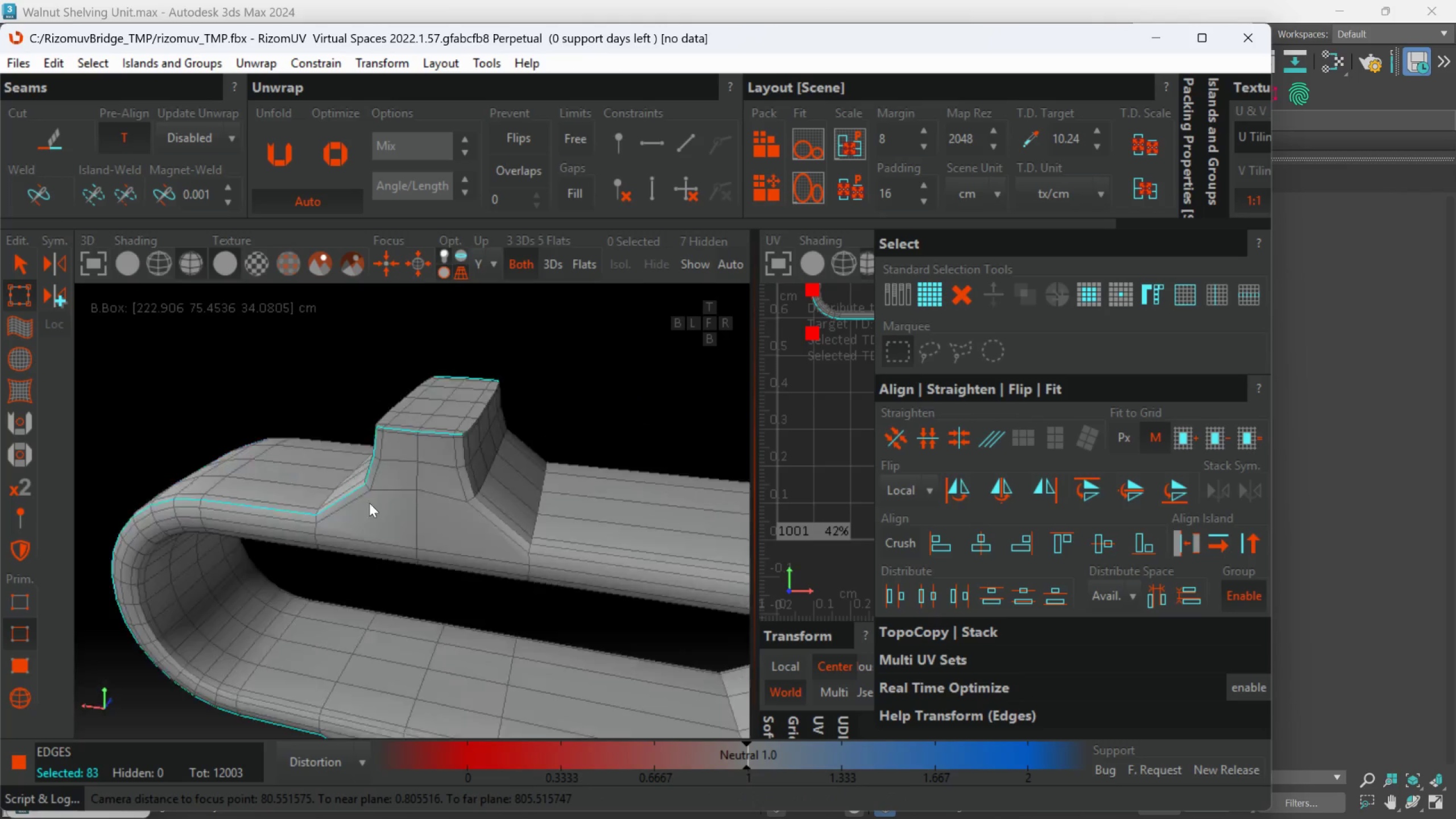 
scroll: coordinate [512, 413], scroll_direction: up, amount: 4.0
 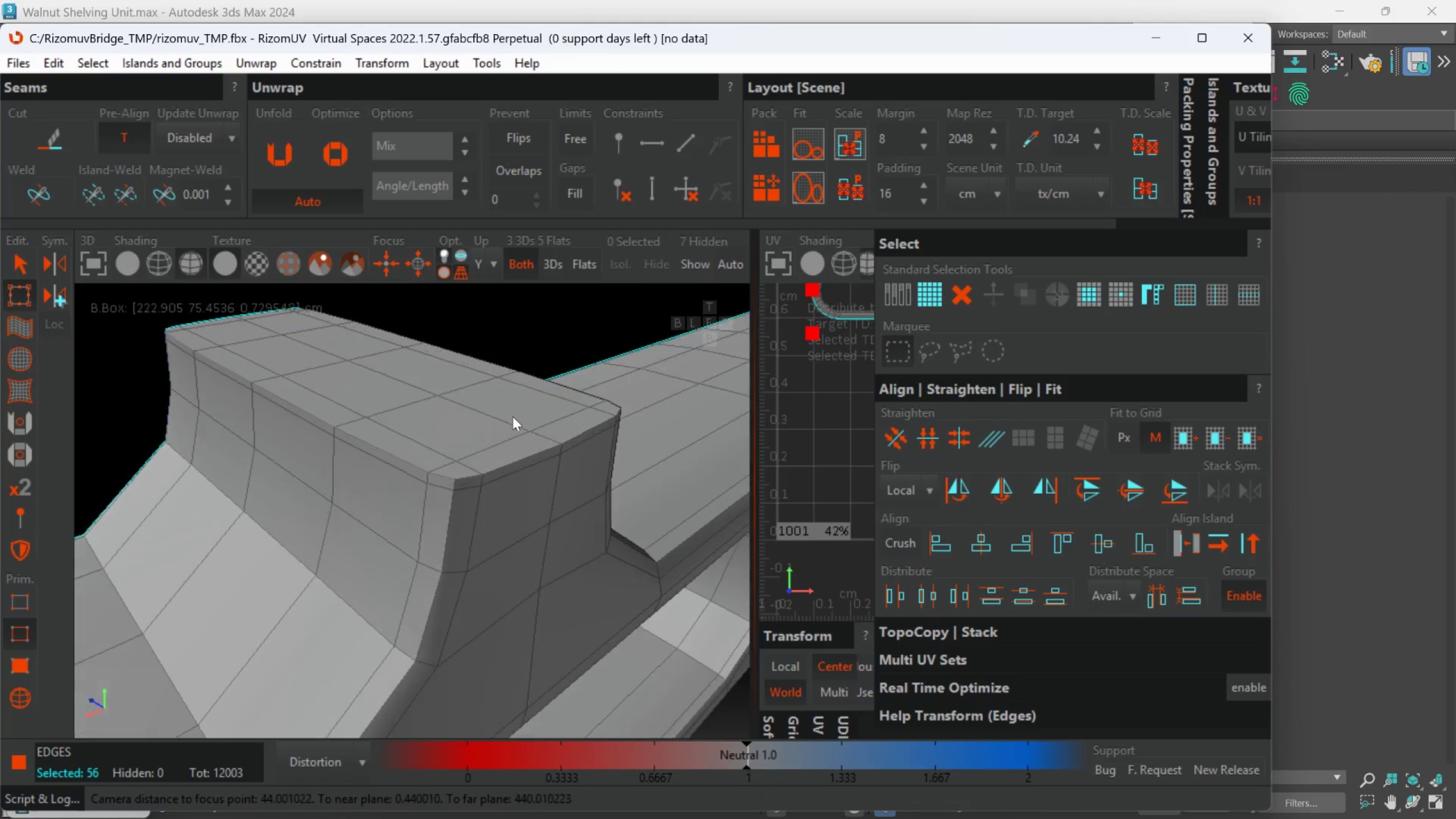 
double_click([509, 462])
 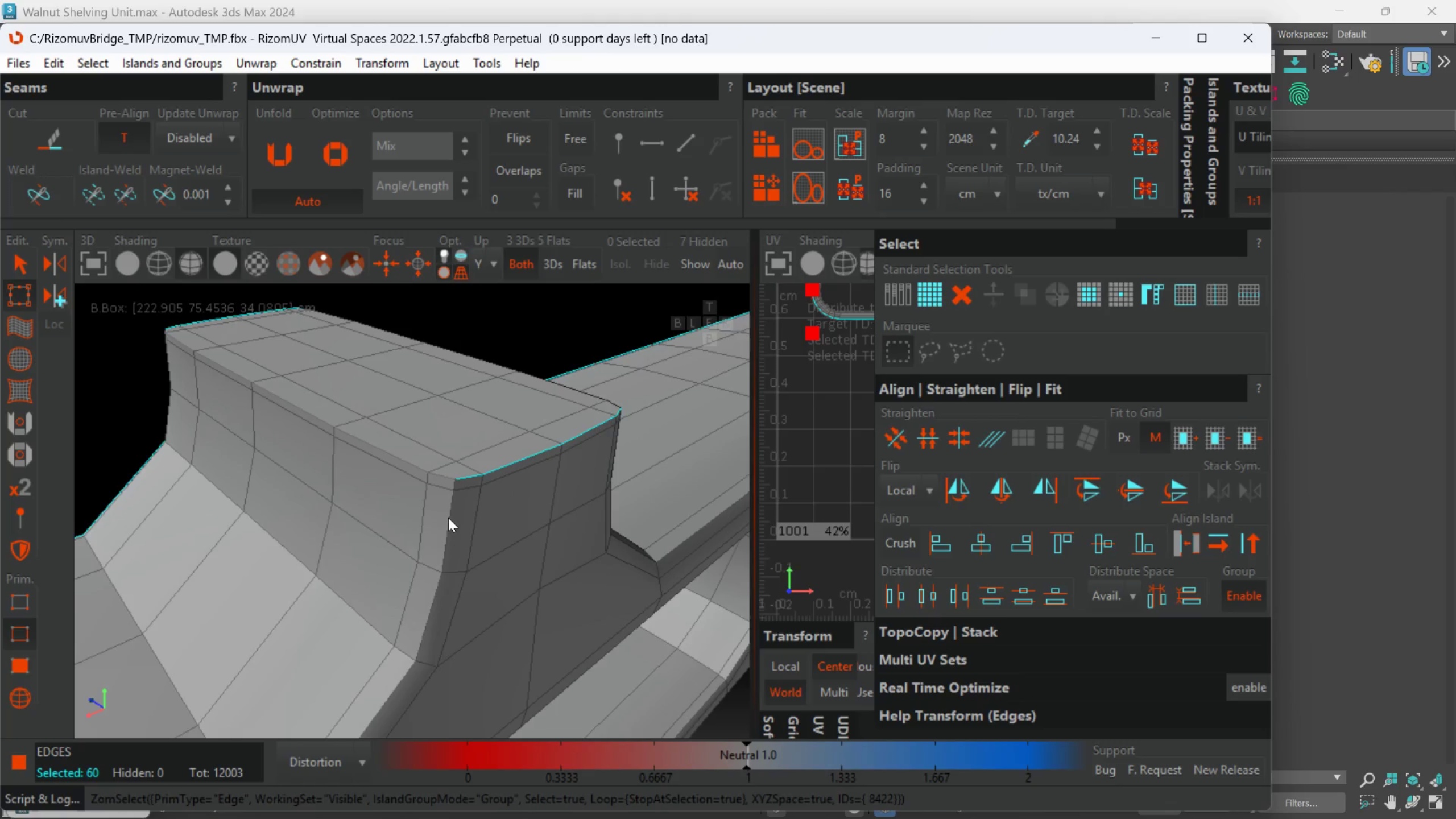 
double_click([446, 519])
 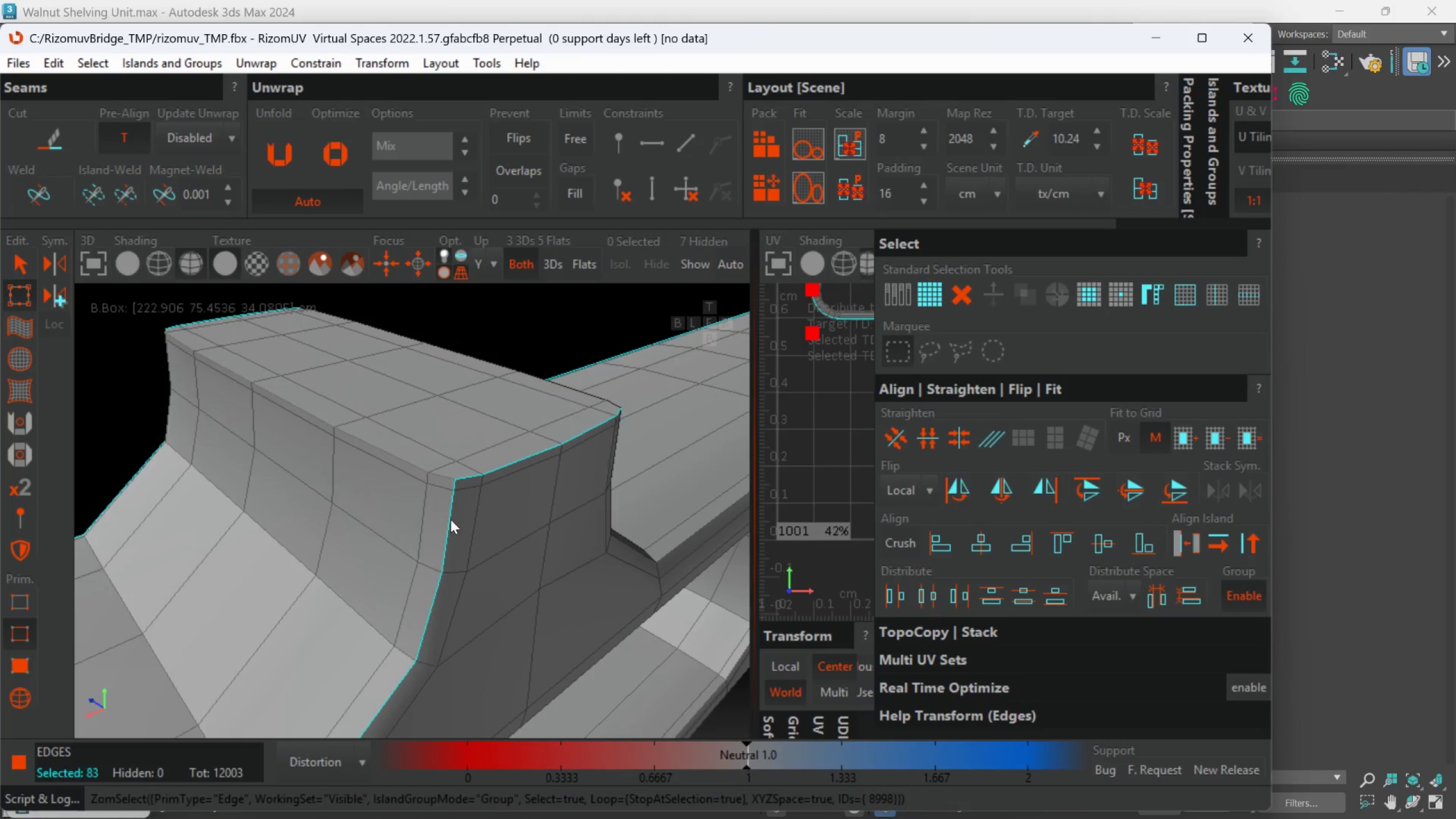 
hold_key(key=AltLeft, duration=0.48)
 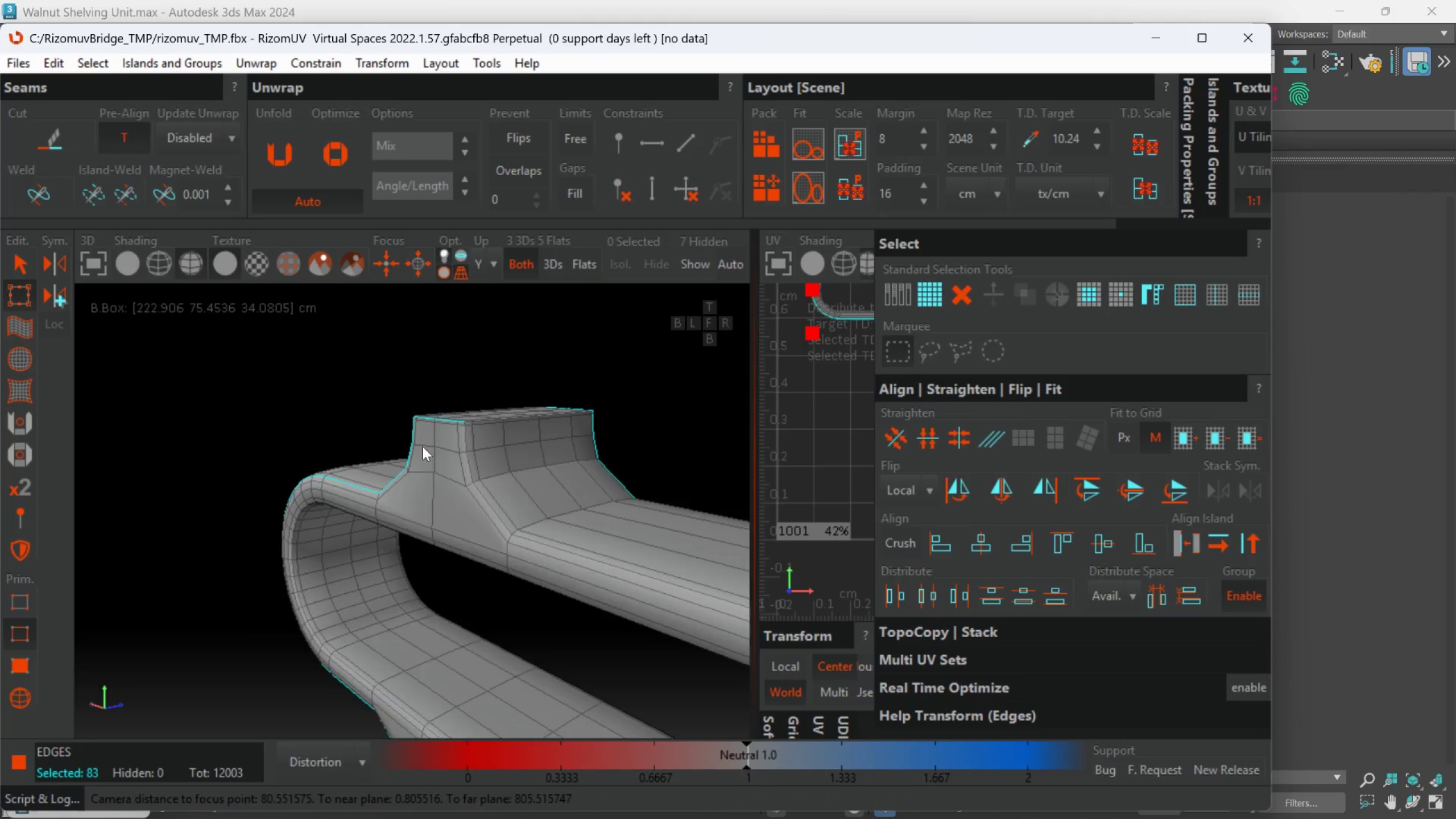 
scroll: coordinate [451, 523], scroll_direction: down, amount: 3.0
 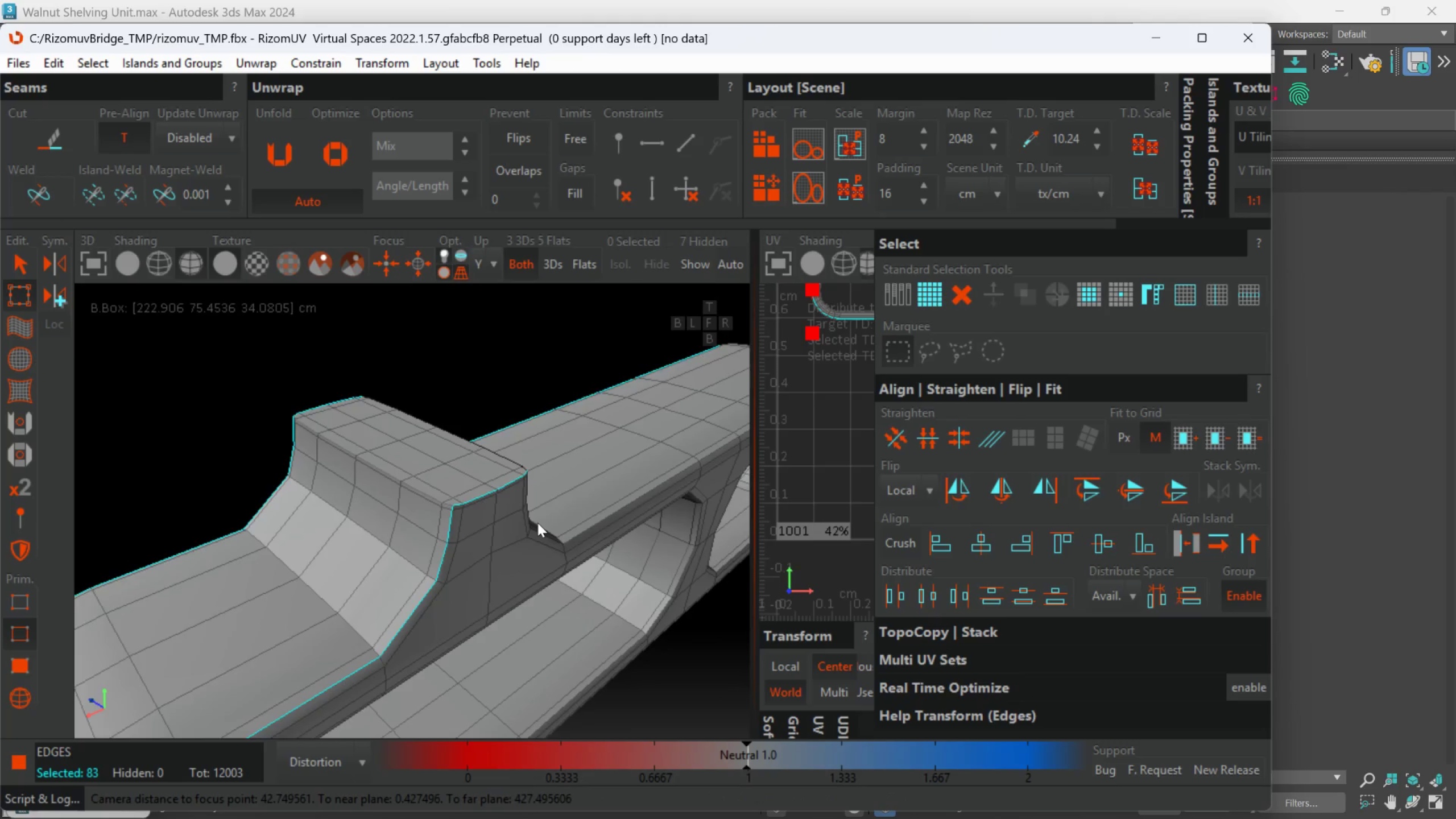 
hold_key(key=ControlLeft, duration=0.92)
 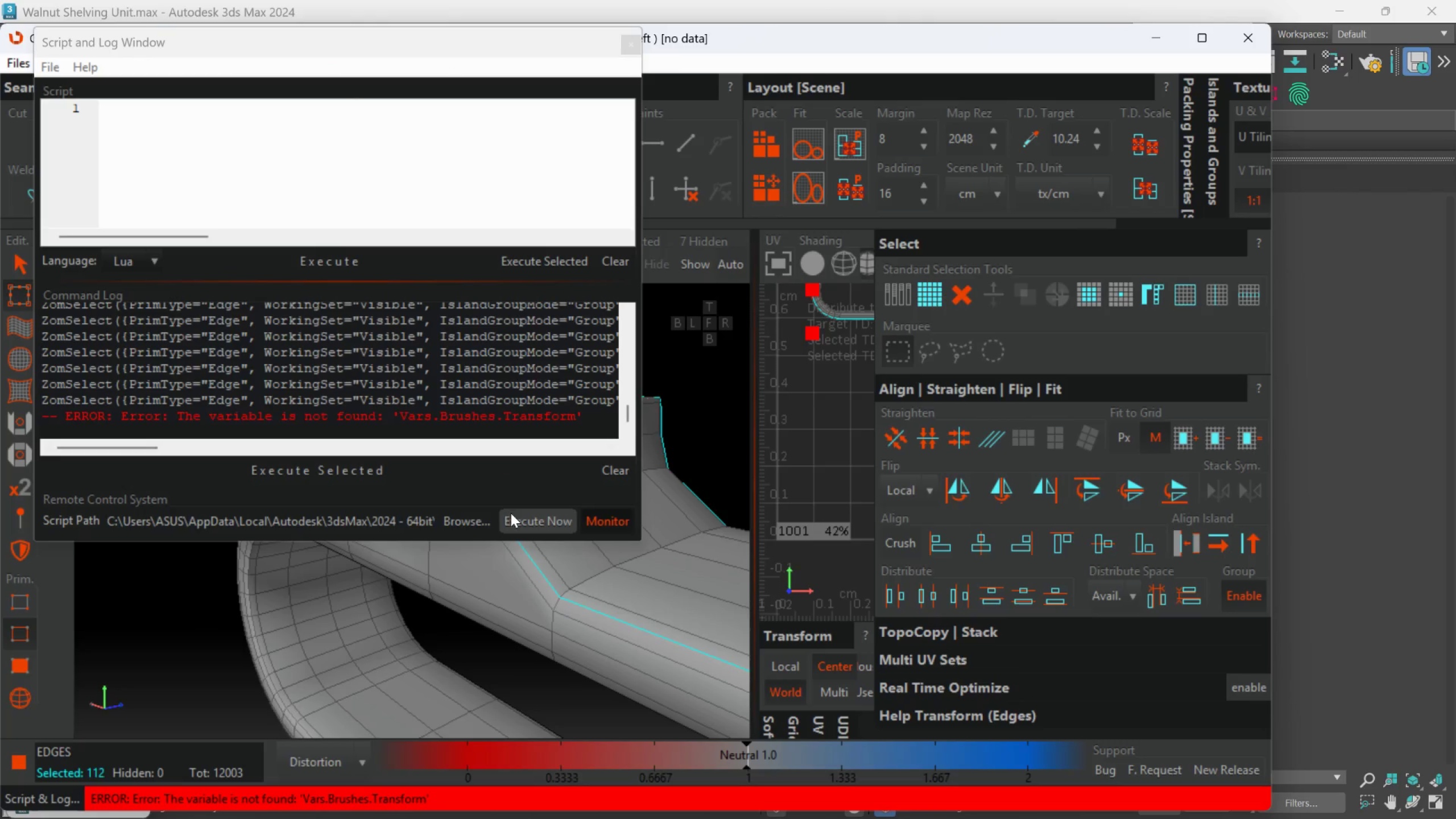 
scroll: coordinate [439, 439], scroll_direction: up, amount: 1.0
 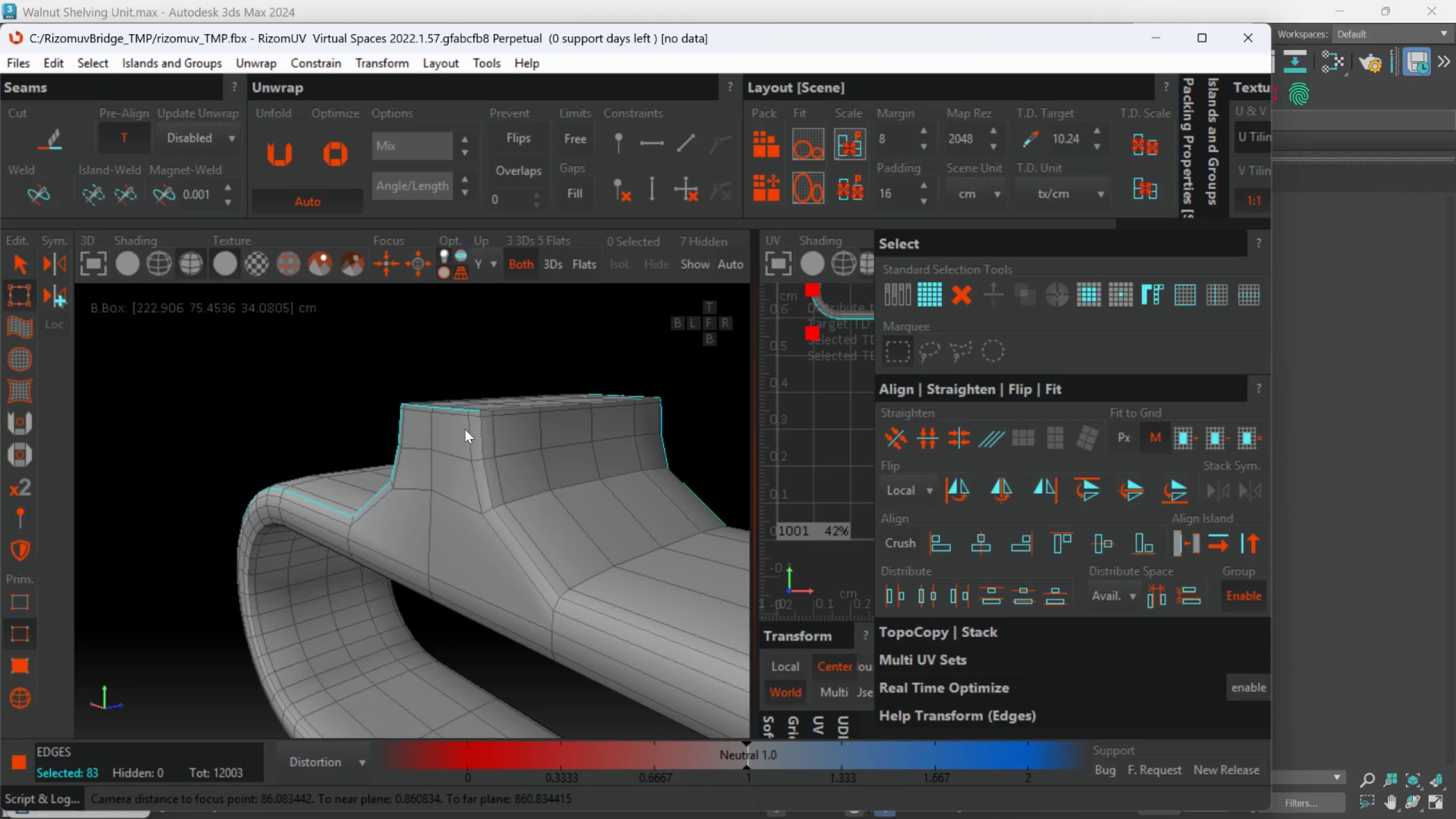 
double_click([478, 428])
 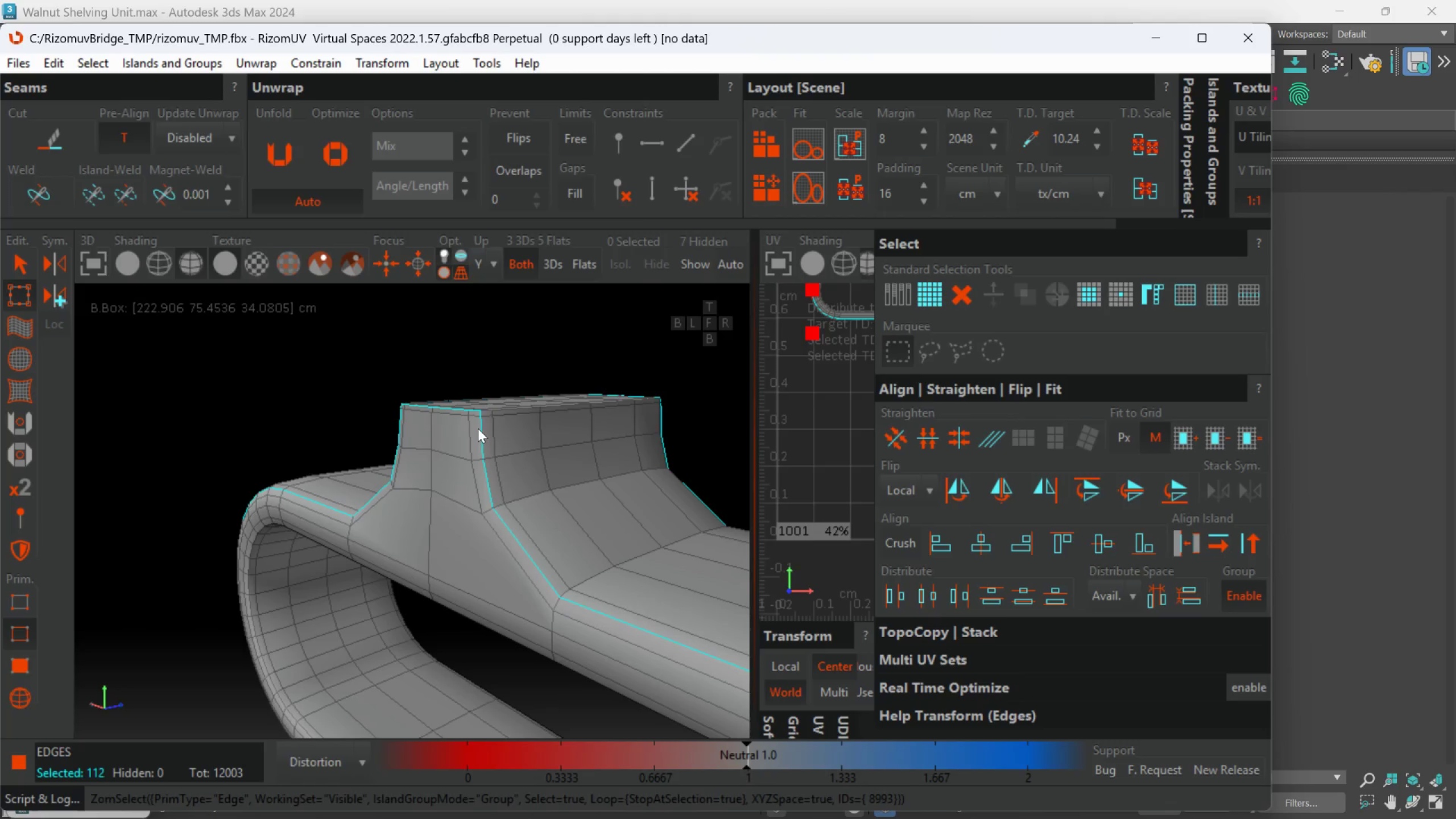 
scroll: coordinate [504, 507], scroll_direction: down, amount: 8.0
 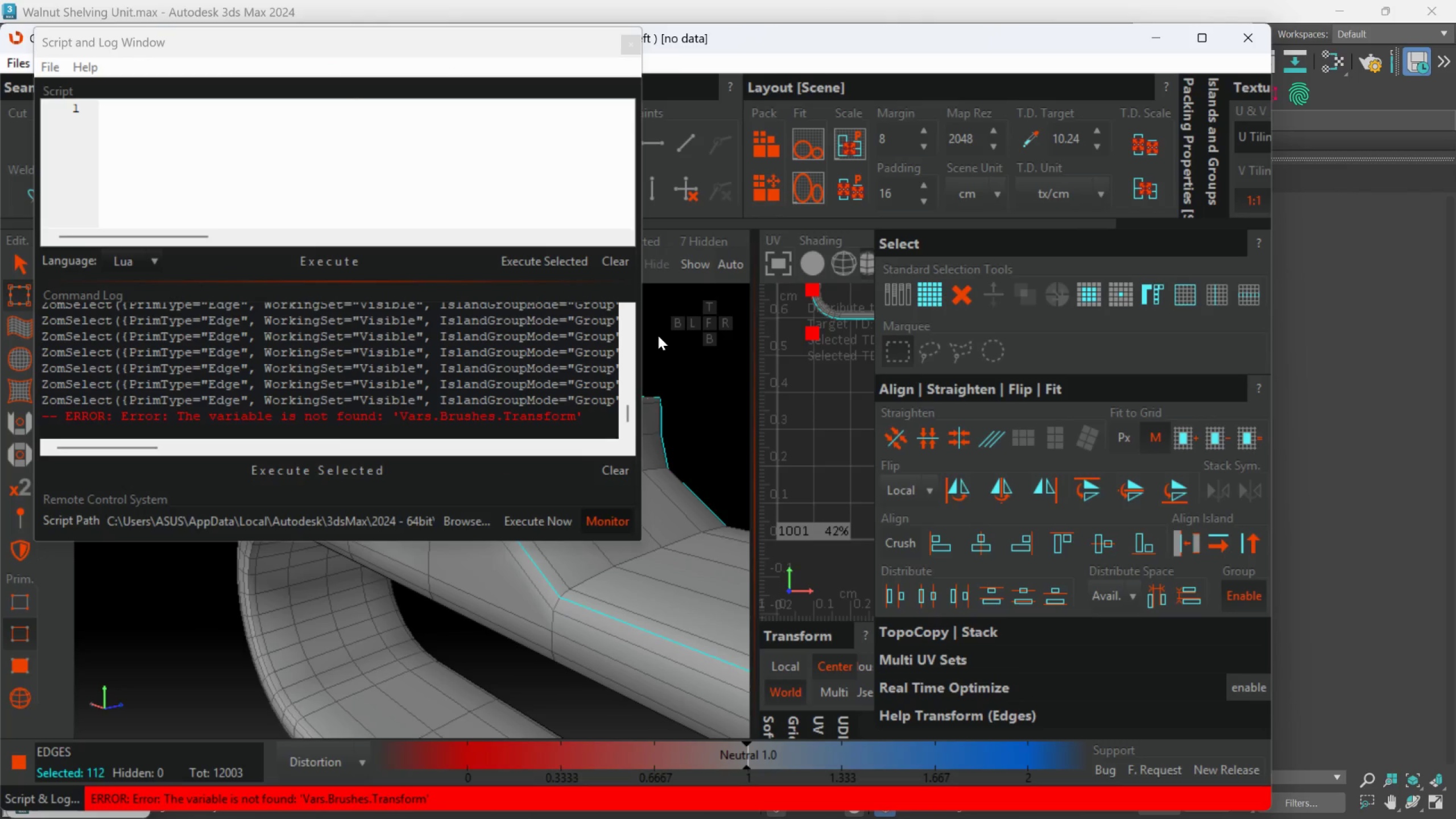 
left_click([694, 376])
 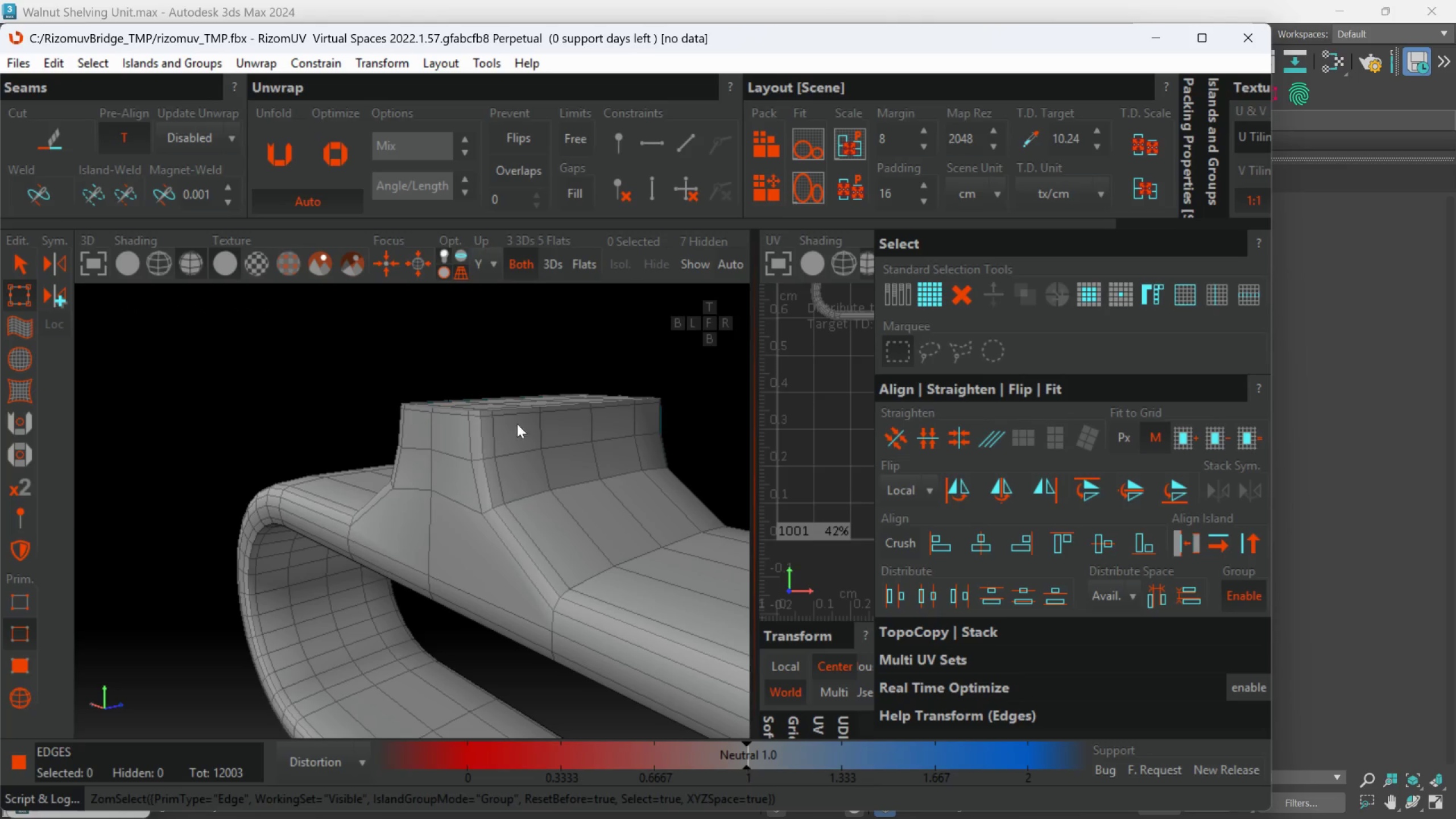 
key(Control+Z)
 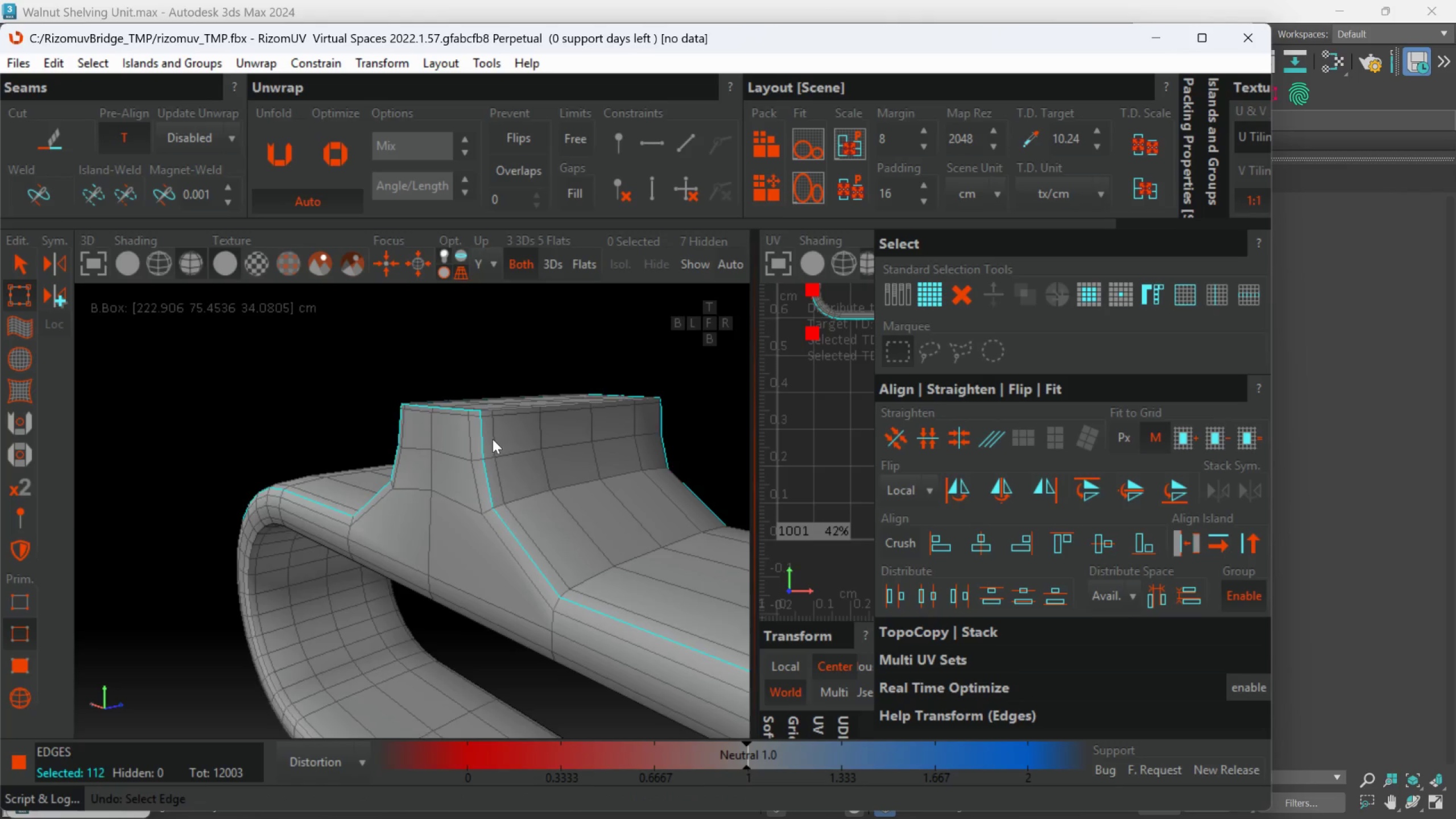 
hold_key(key=AltLeft, duration=0.64)
 